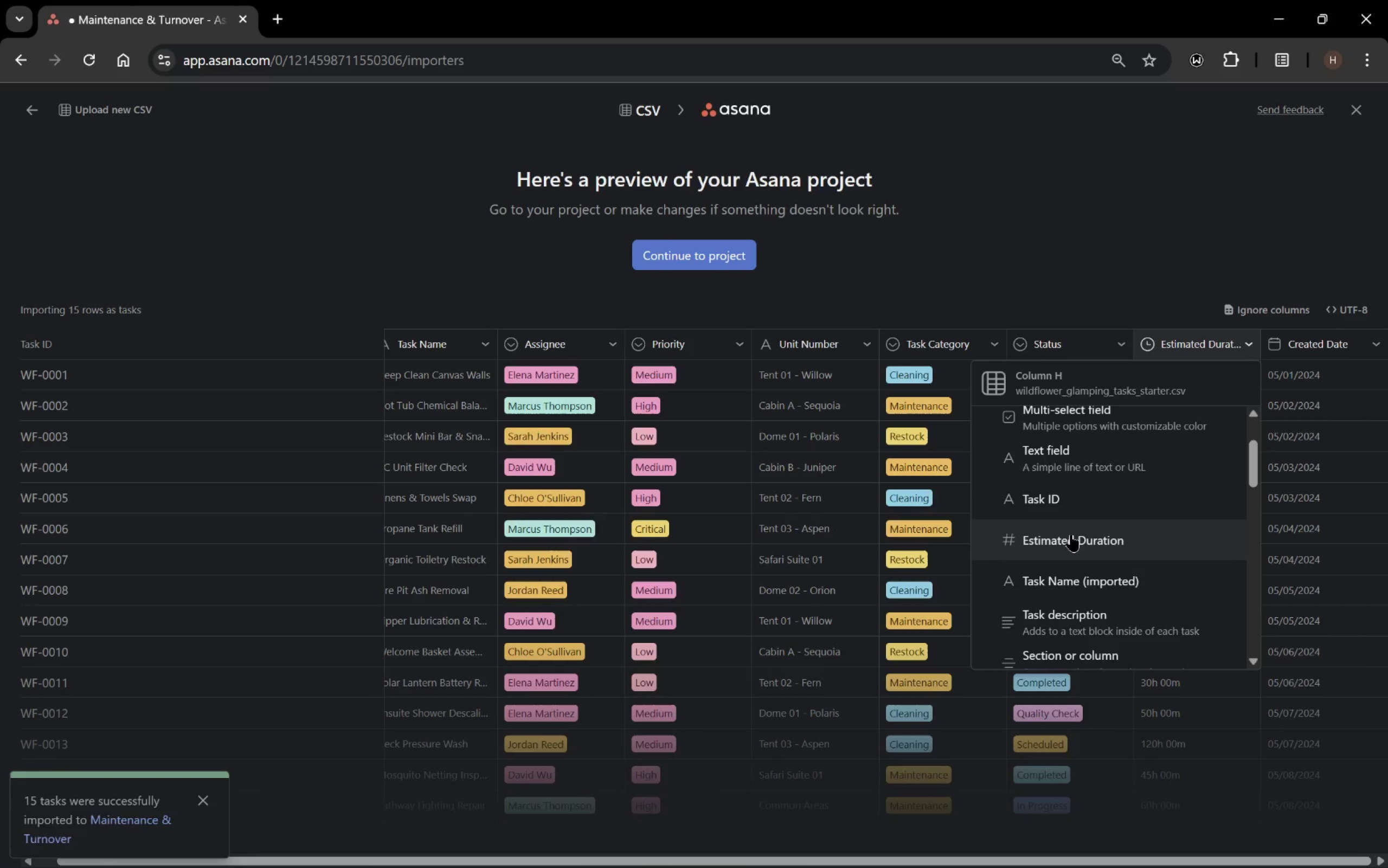 
left_click([1071, 535])
 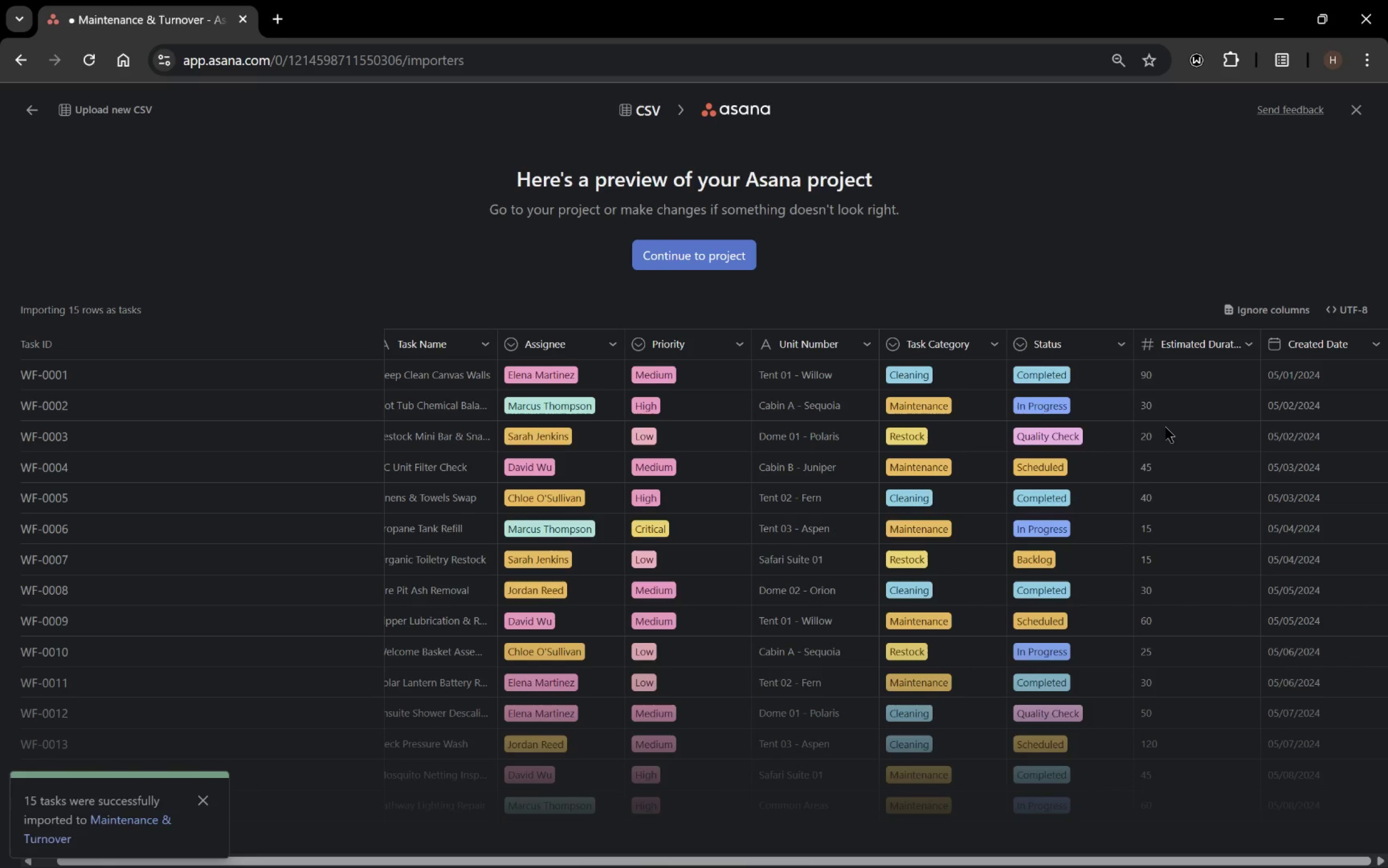 
scroll: coordinate [1167, 515], scroll_direction: down, amount: 3.0
 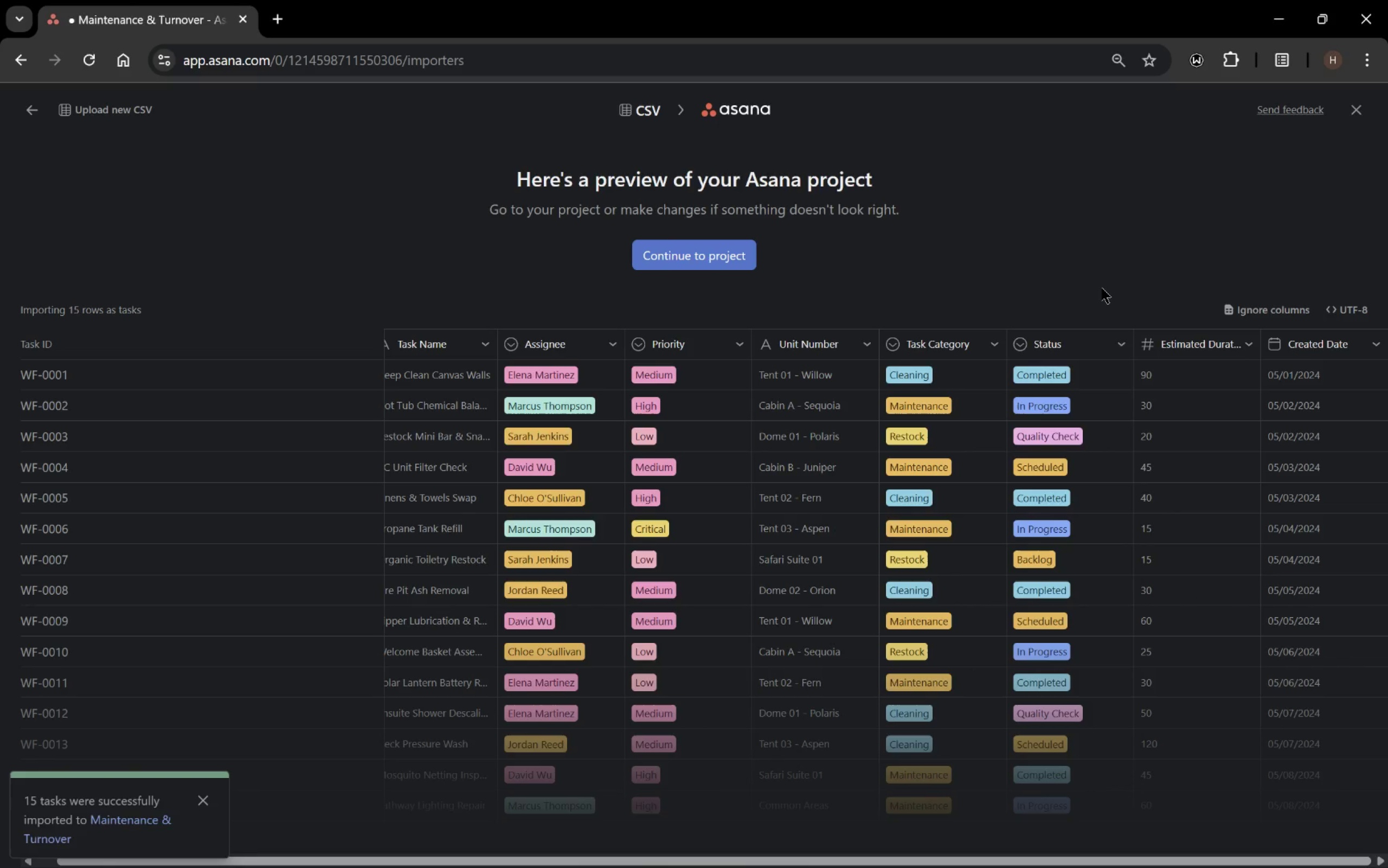 
wait(11.45)
 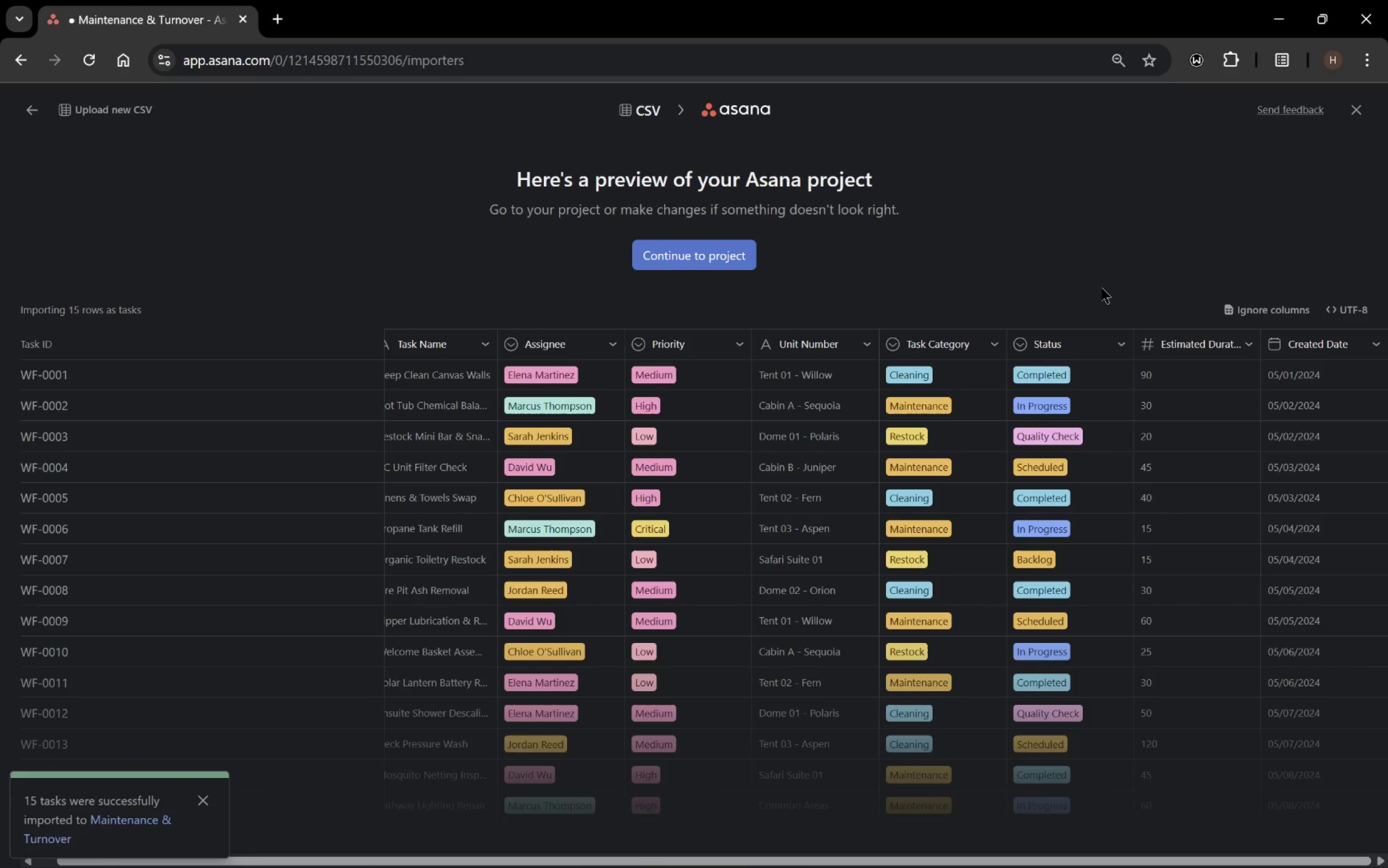 
left_click([563, 340])
 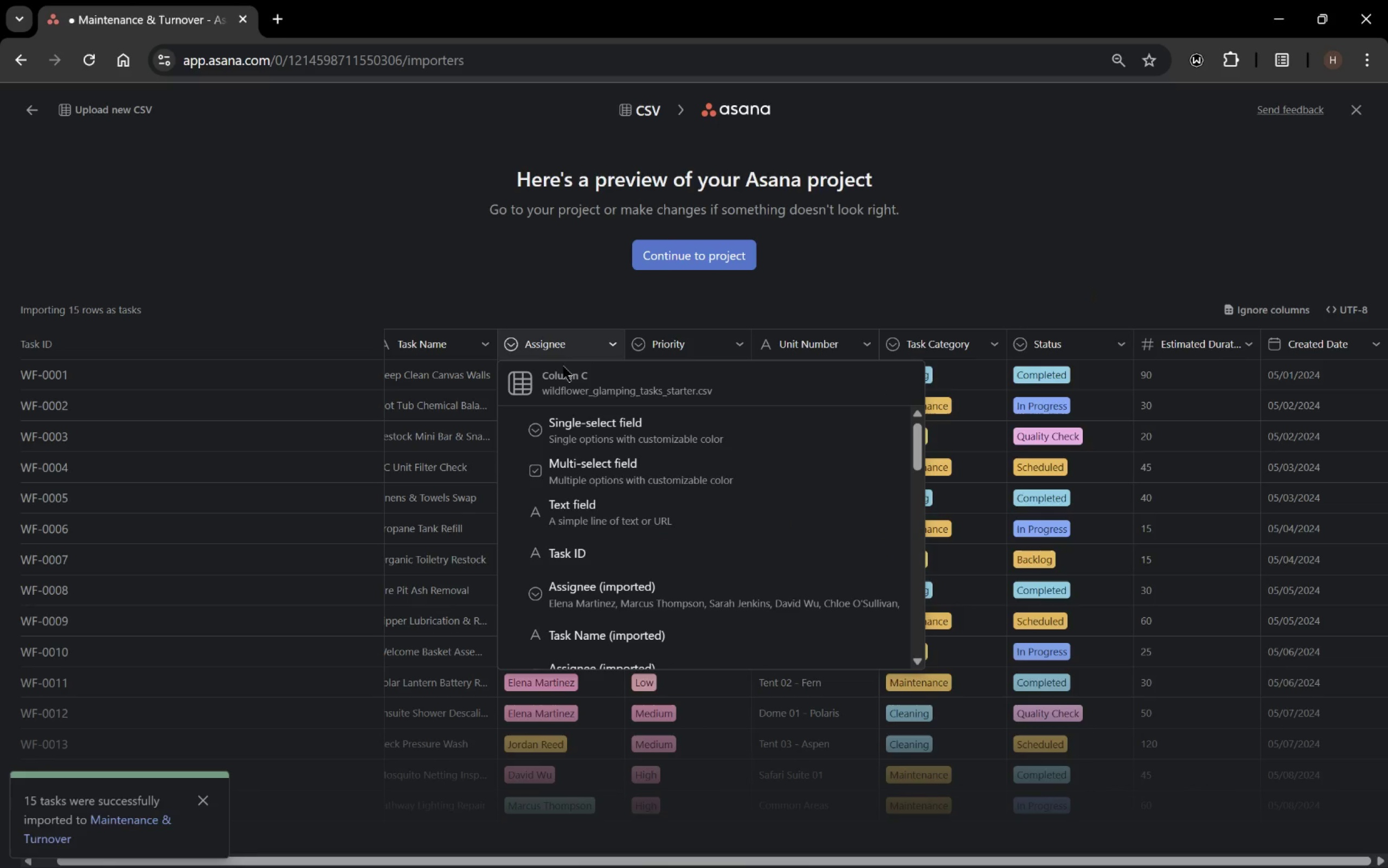 
scroll: coordinate [579, 486], scroll_direction: none, amount: 0.0
 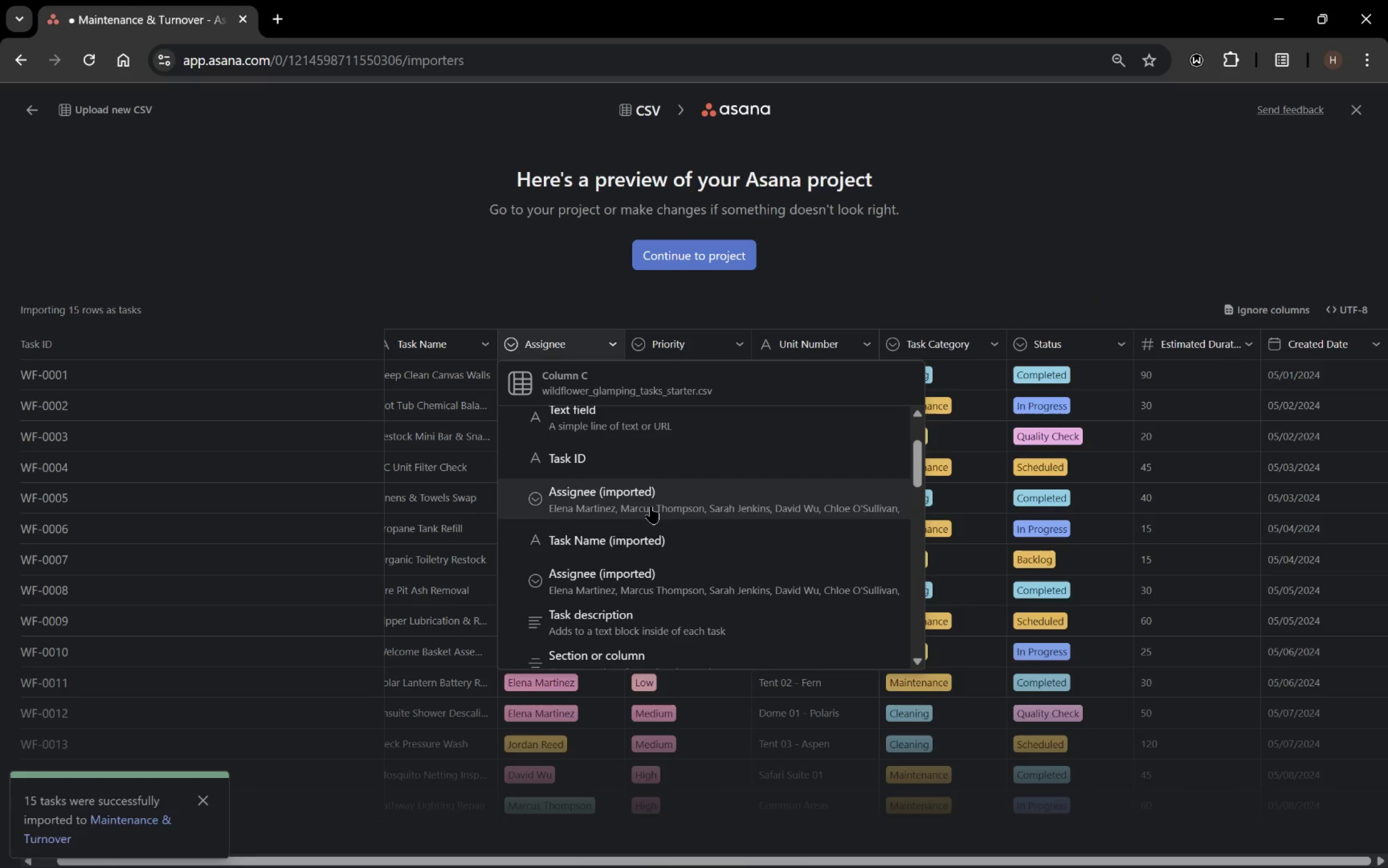 
scroll: coordinate [651, 508], scroll_direction: down, amount: 3.0
 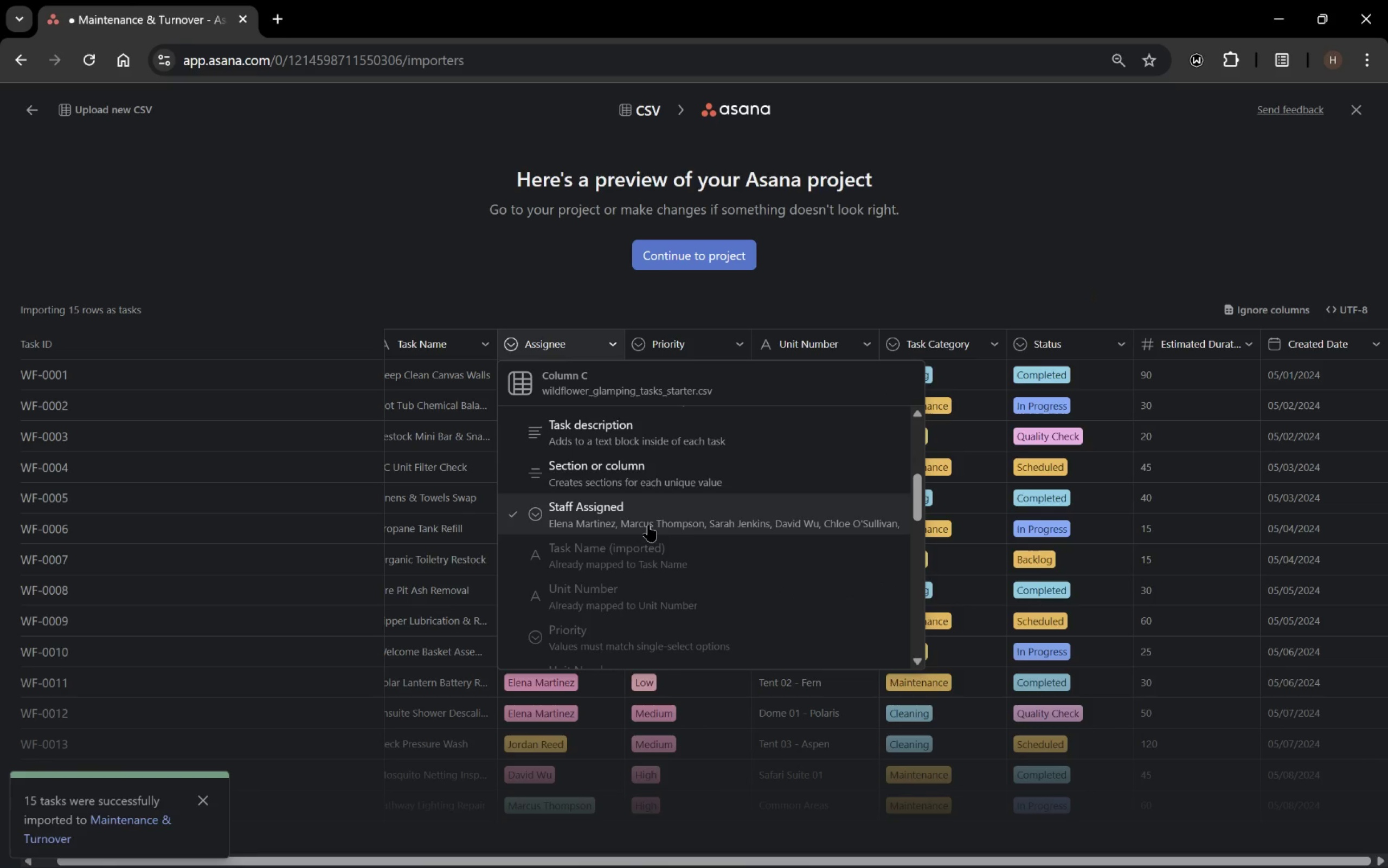 
scroll: coordinate [648, 525], scroll_direction: up, amount: 2.0
 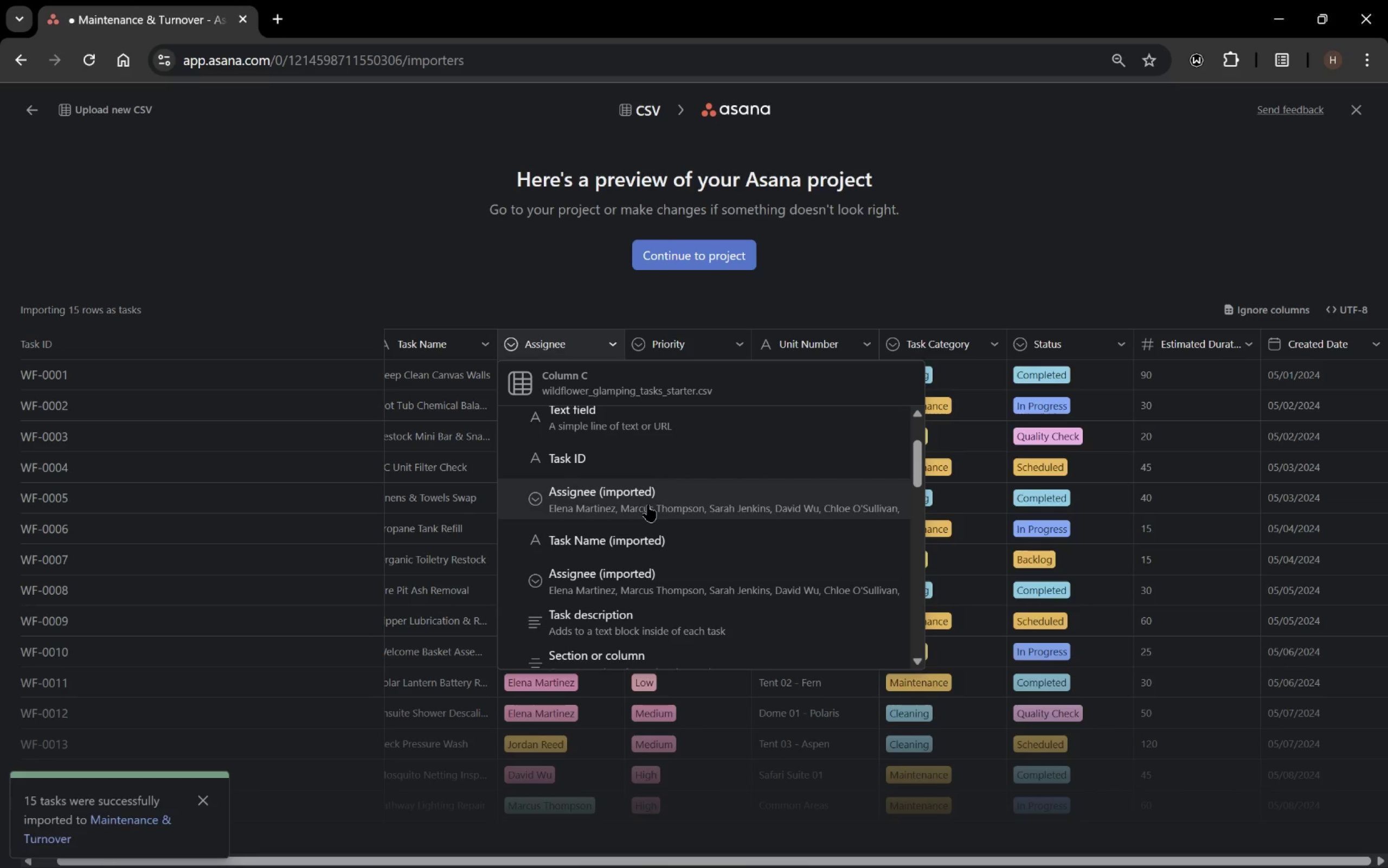 
scroll: coordinate [648, 505], scroll_direction: down, amount: 1.0
 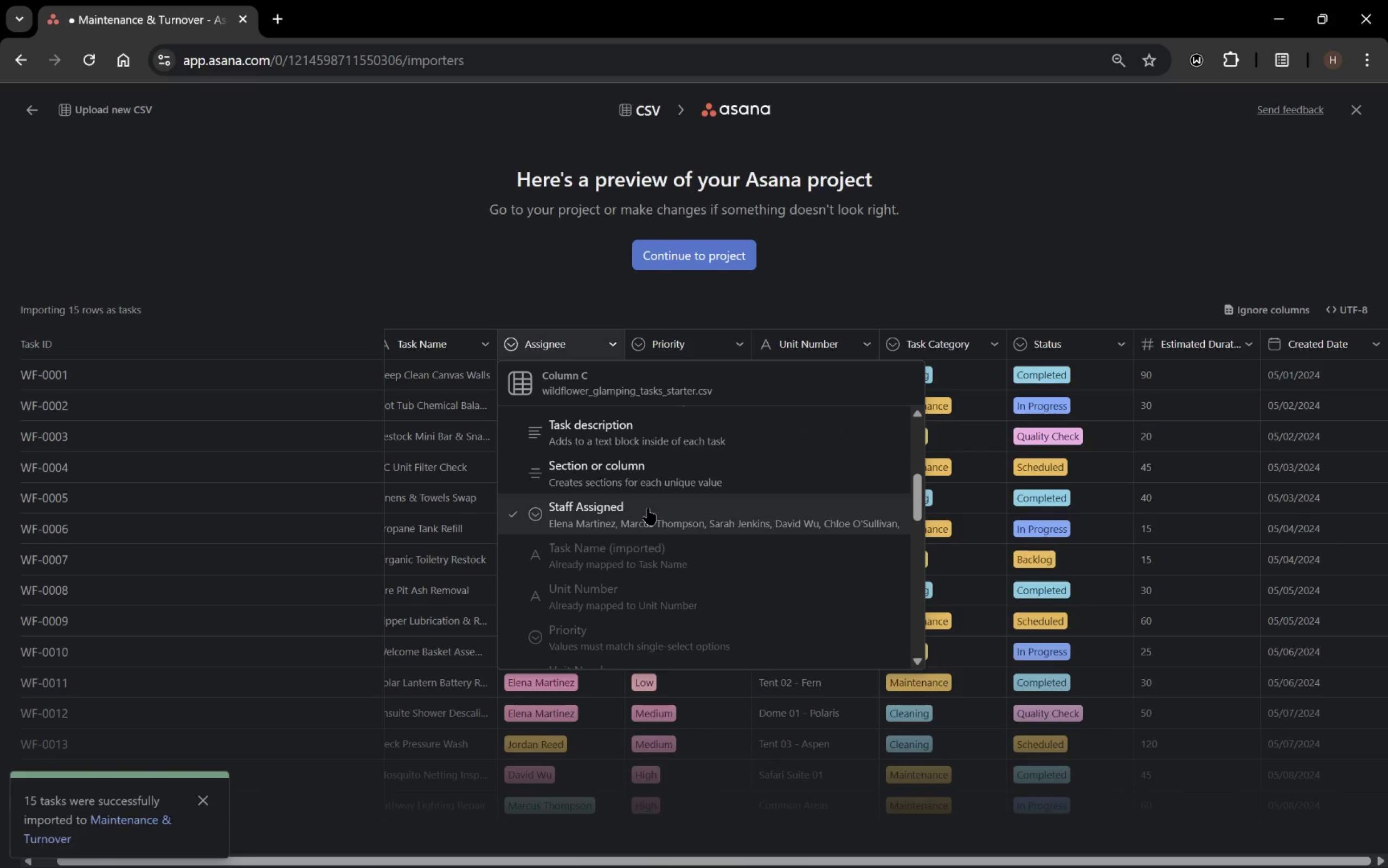 
wait(5.88)
 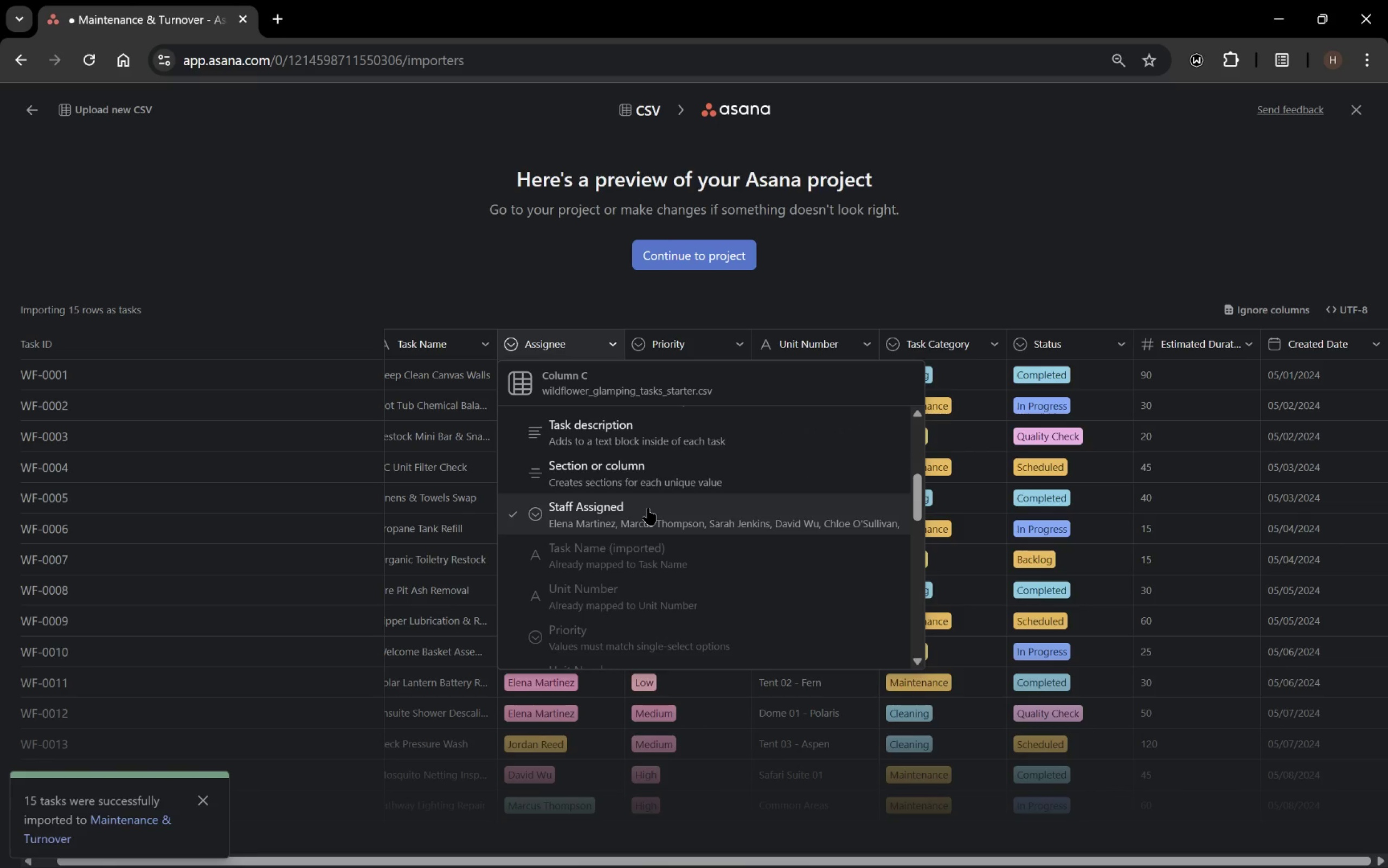 
scroll: coordinate [648, 508], scroll_direction: up, amount: 3.0
 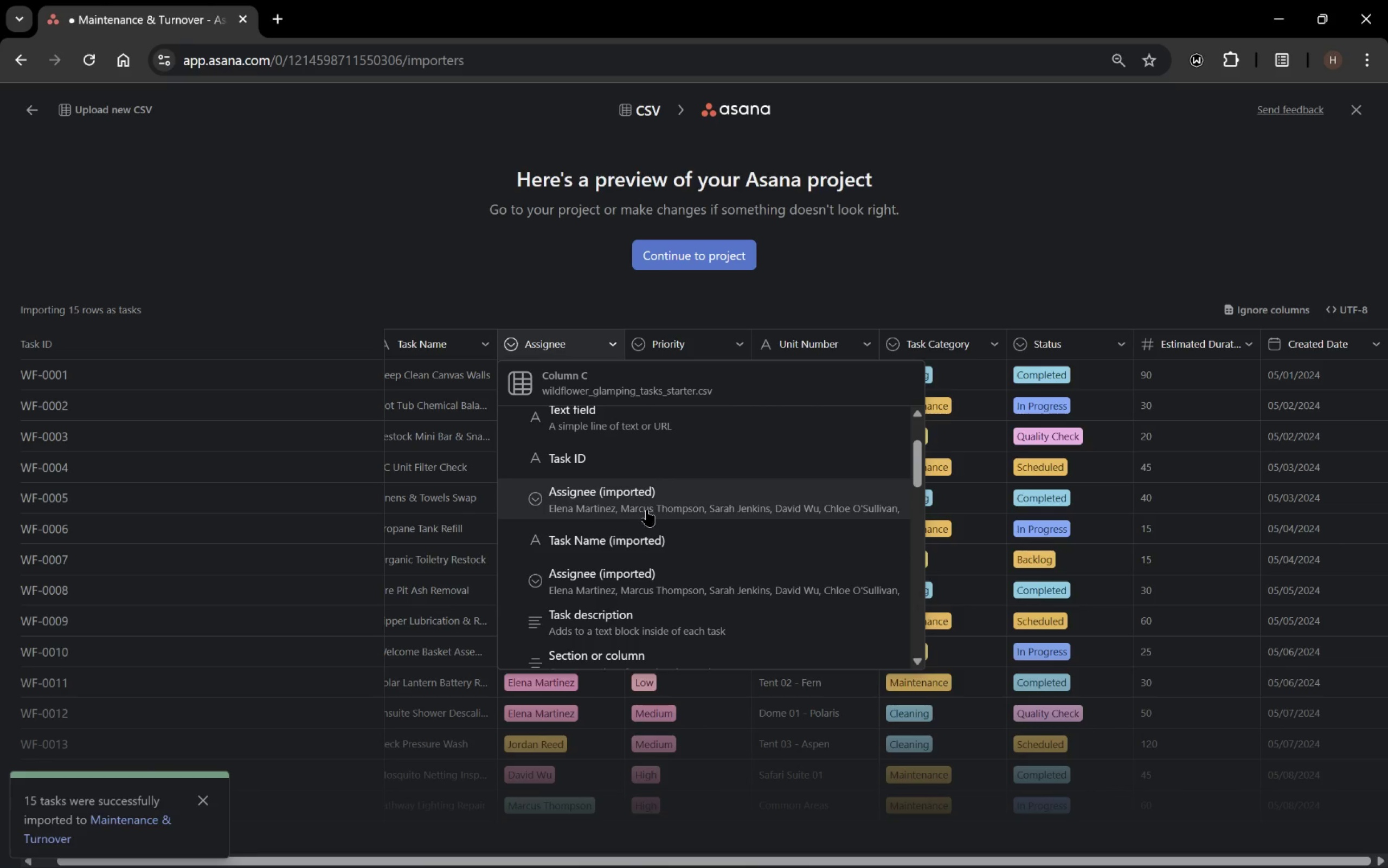 
scroll: coordinate [641, 520], scroll_direction: down, amount: 1.0
 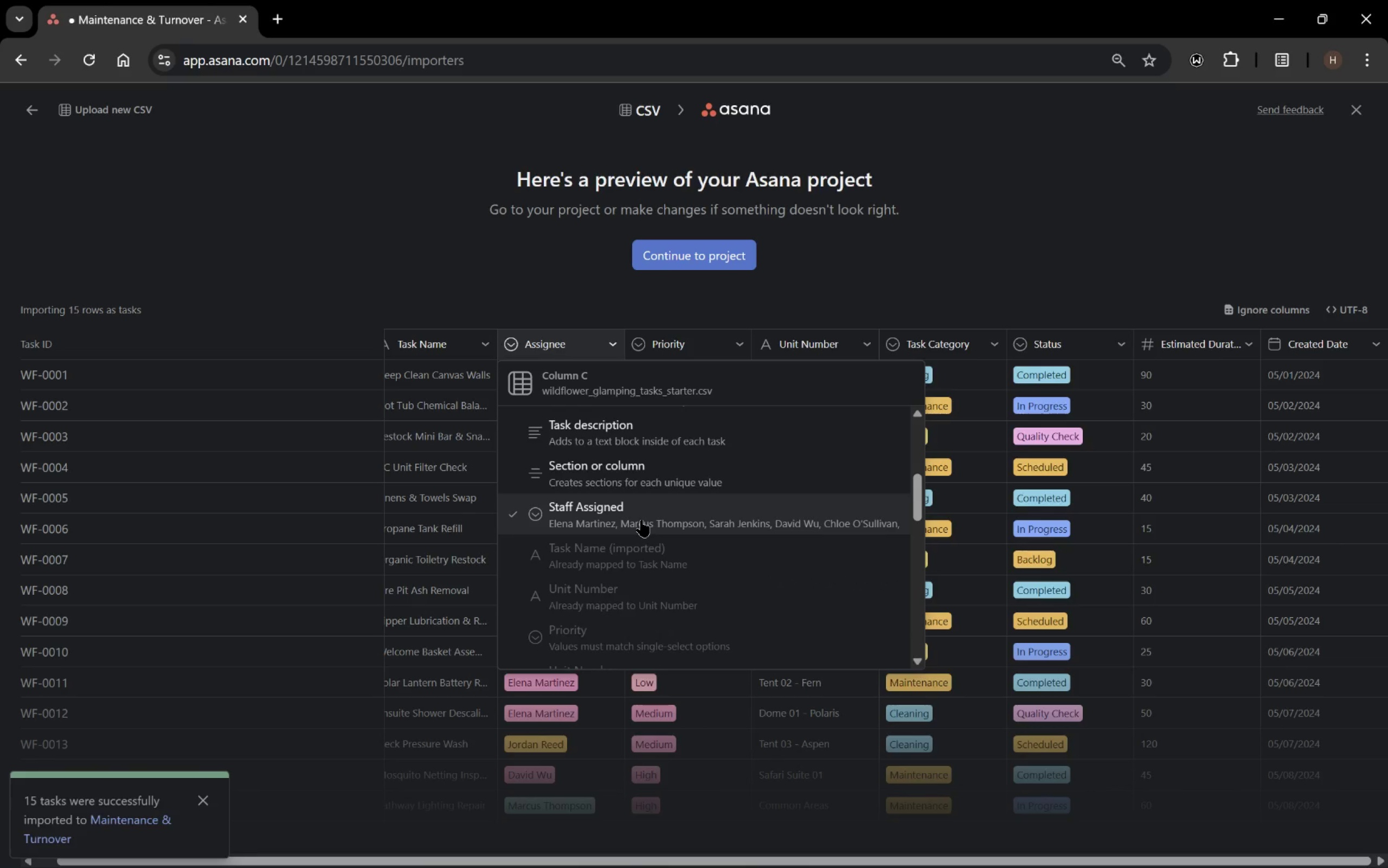 
wait(6.16)
 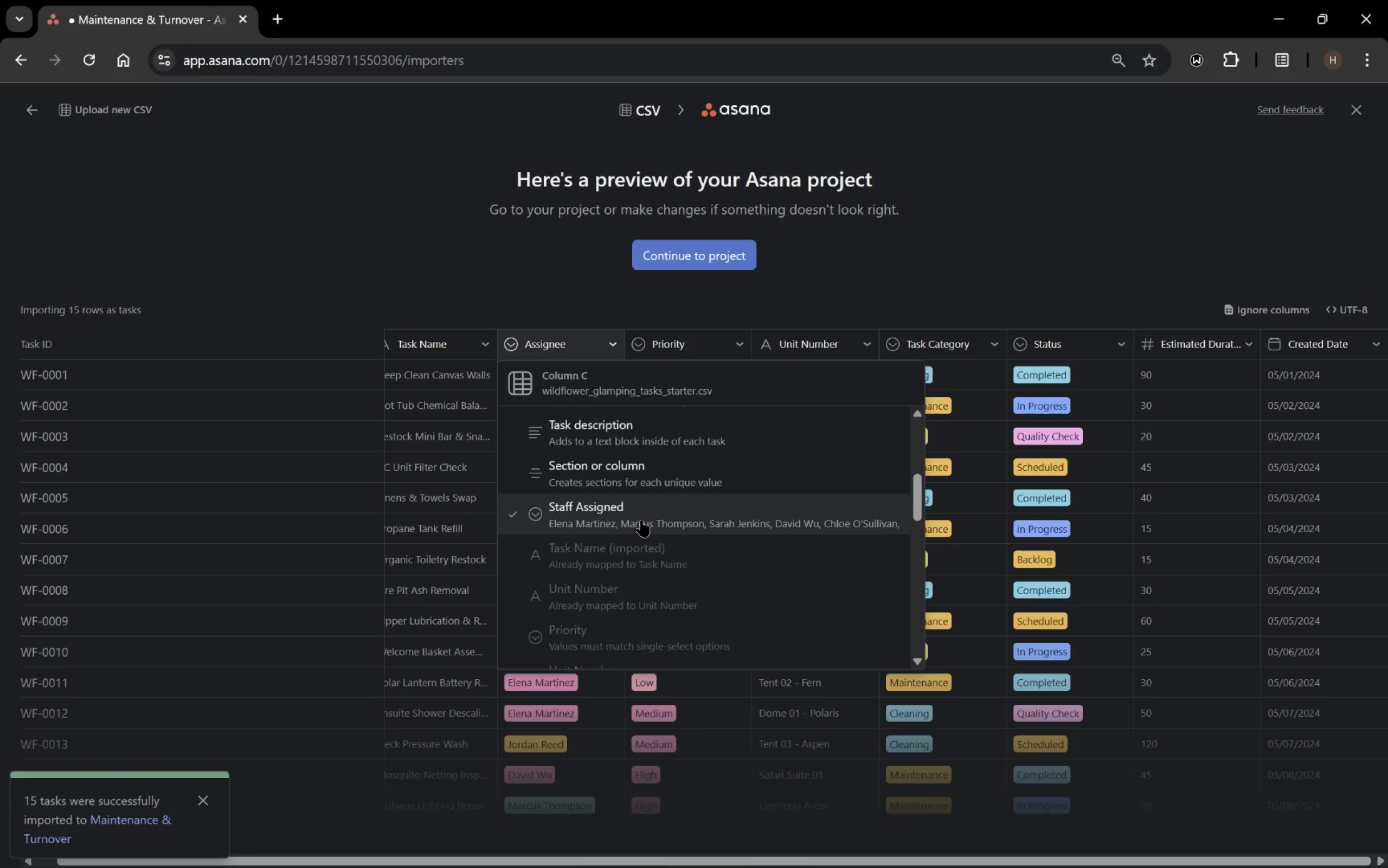 
left_click([565, 310])
 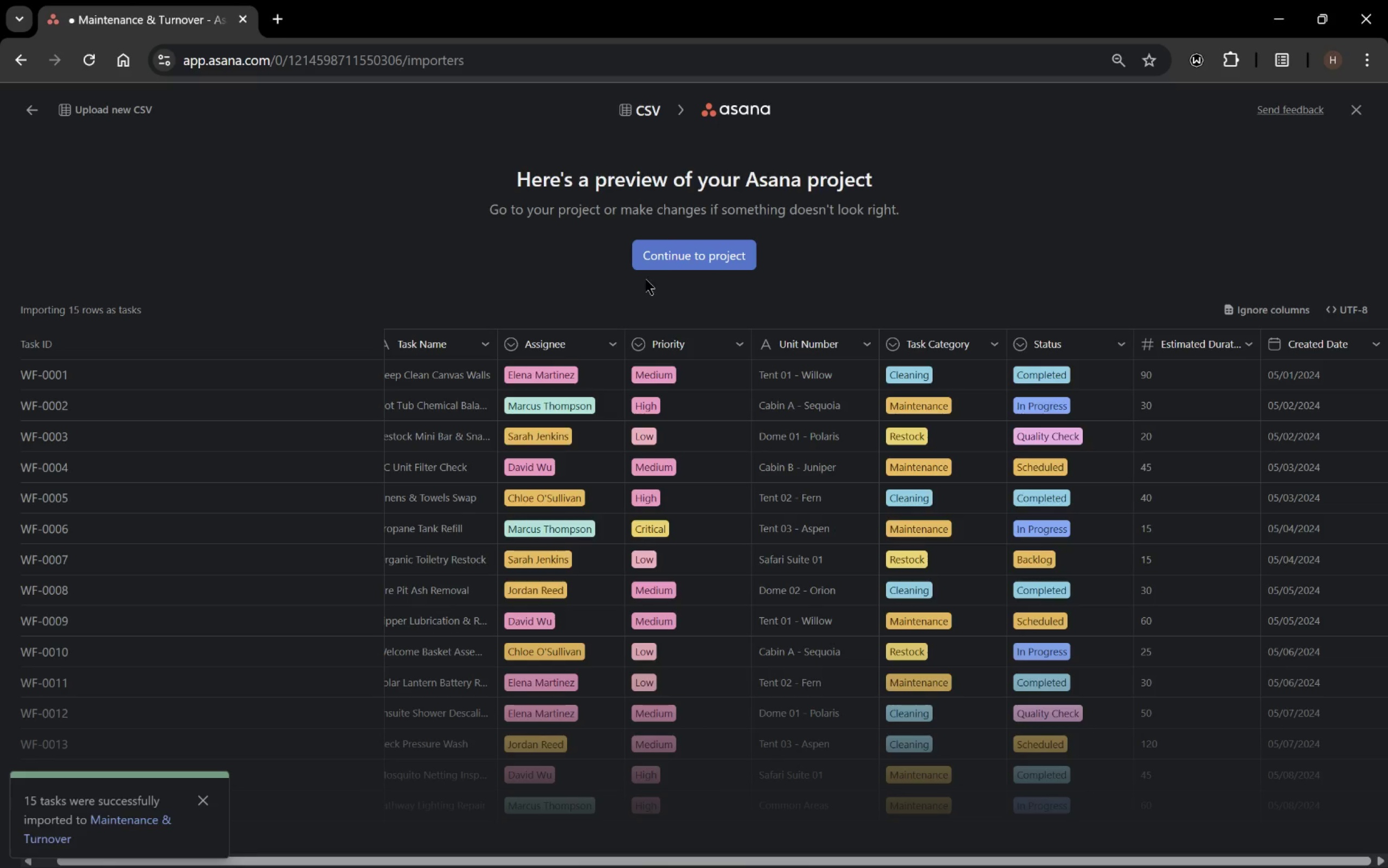 
left_click([658, 263])
 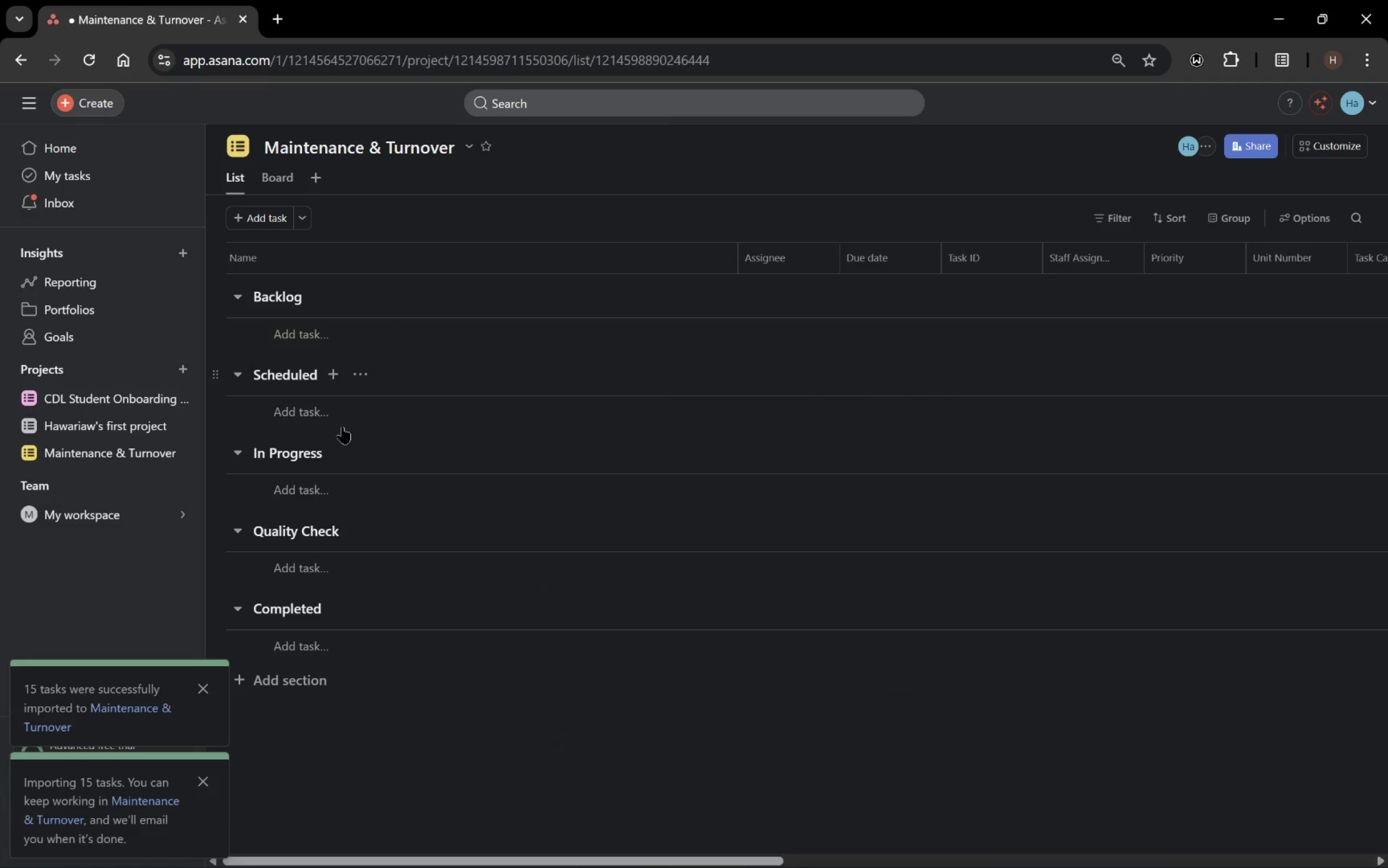 
mouse_move([202, 677])
 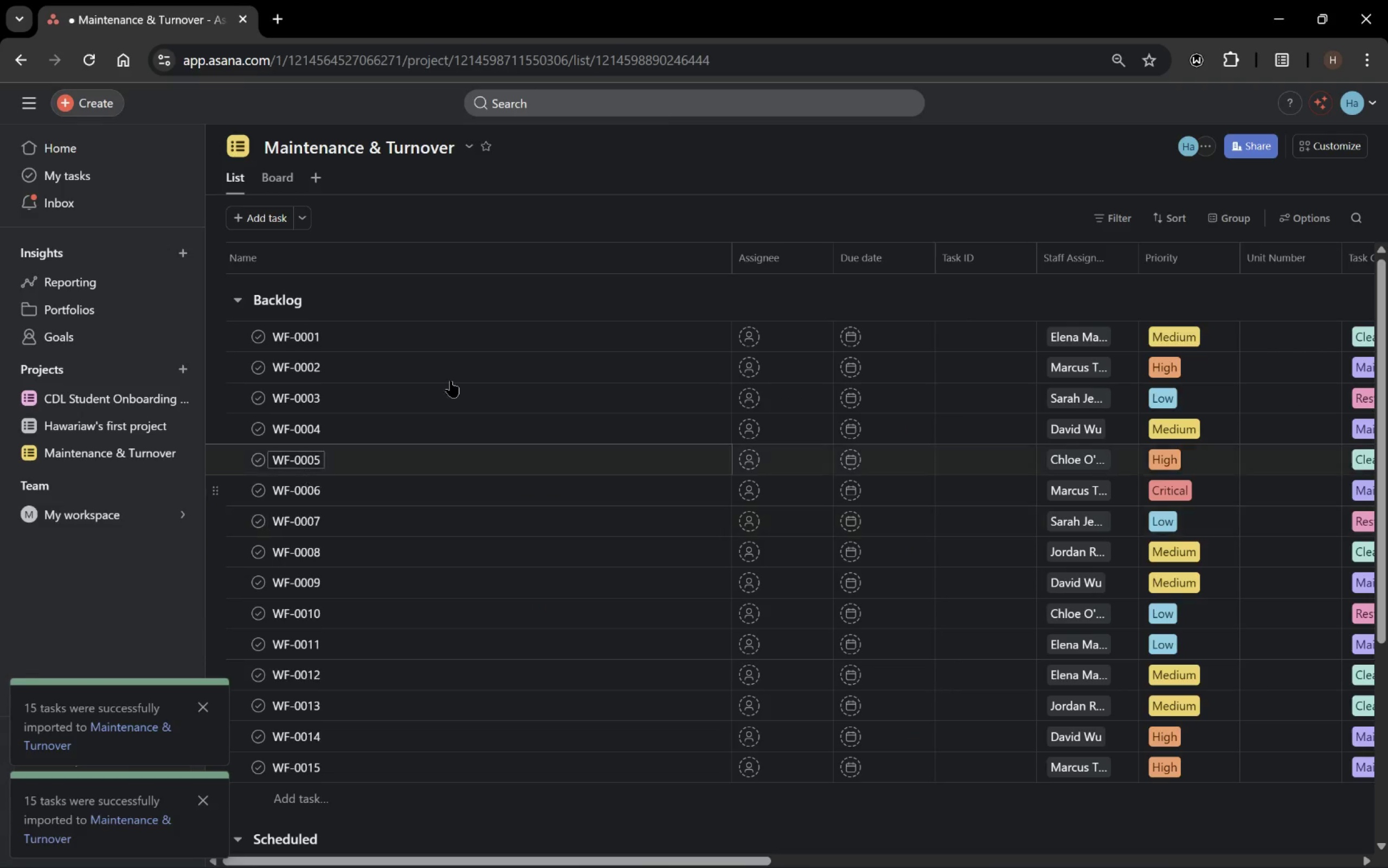 
wait(5.72)
 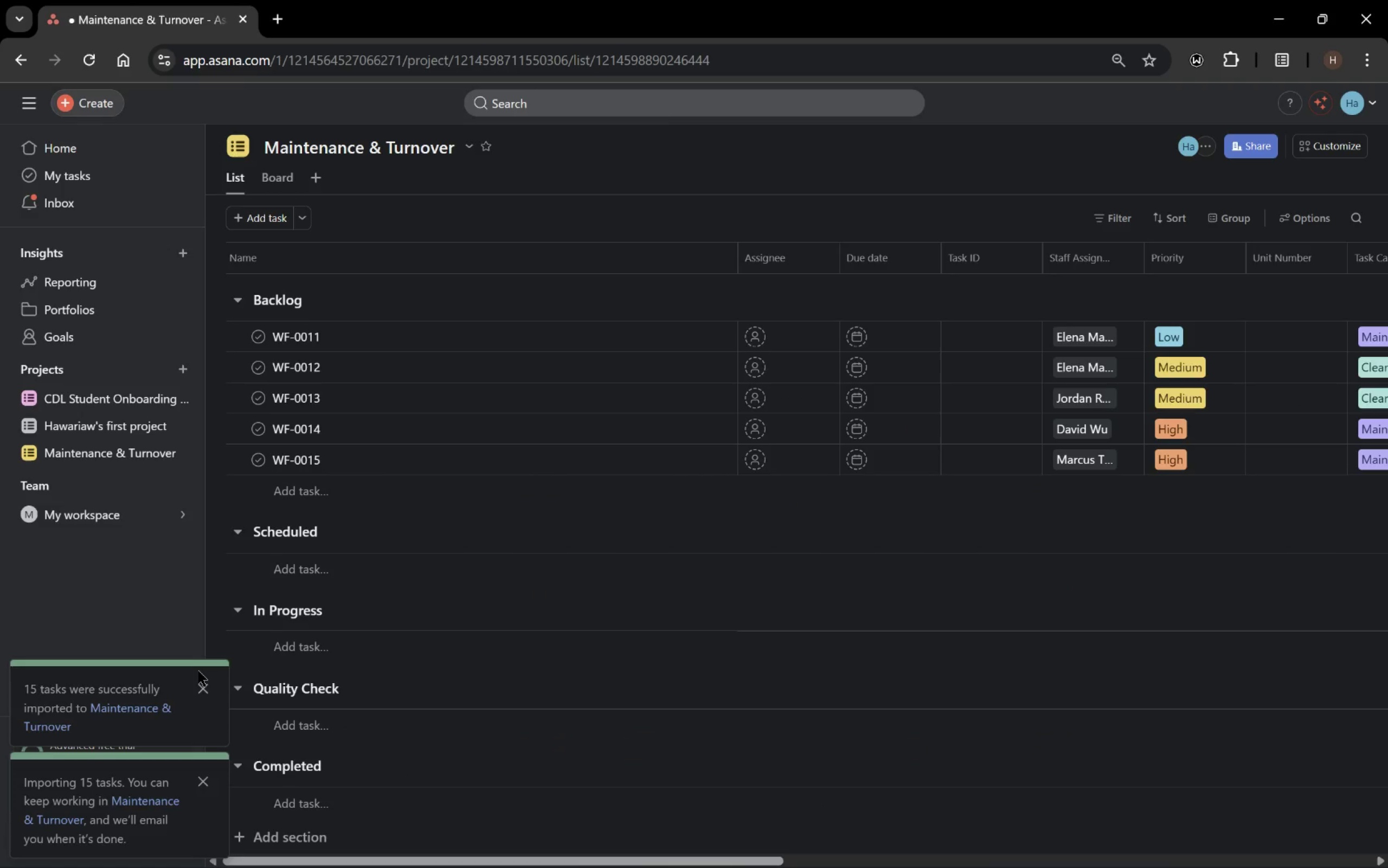 
left_click_drag(start_coordinate=[738, 867], to_coordinate=[641, 852])
 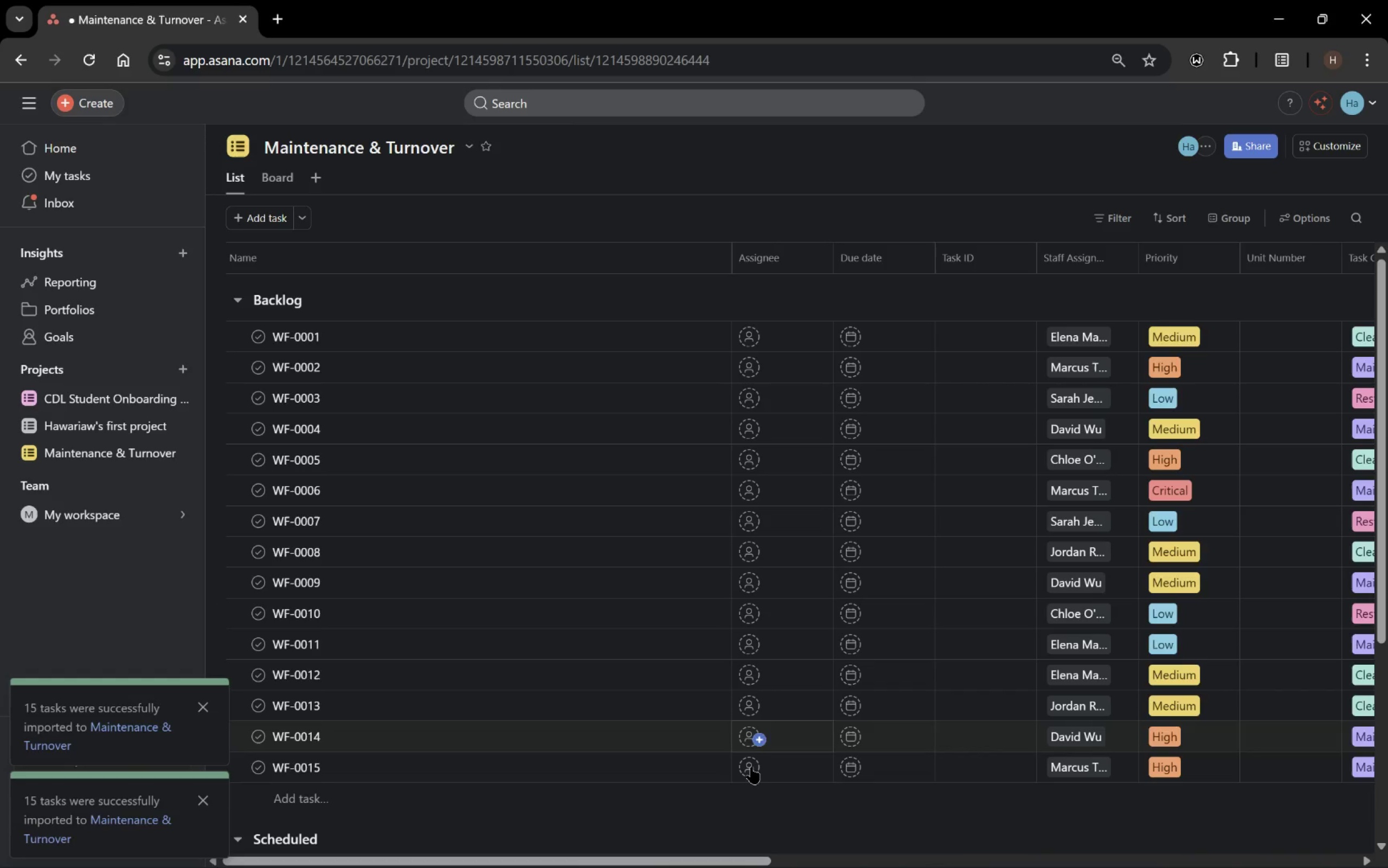 
left_click_drag(start_coordinate=[723, 857], to_coordinate=[1302, 819])
 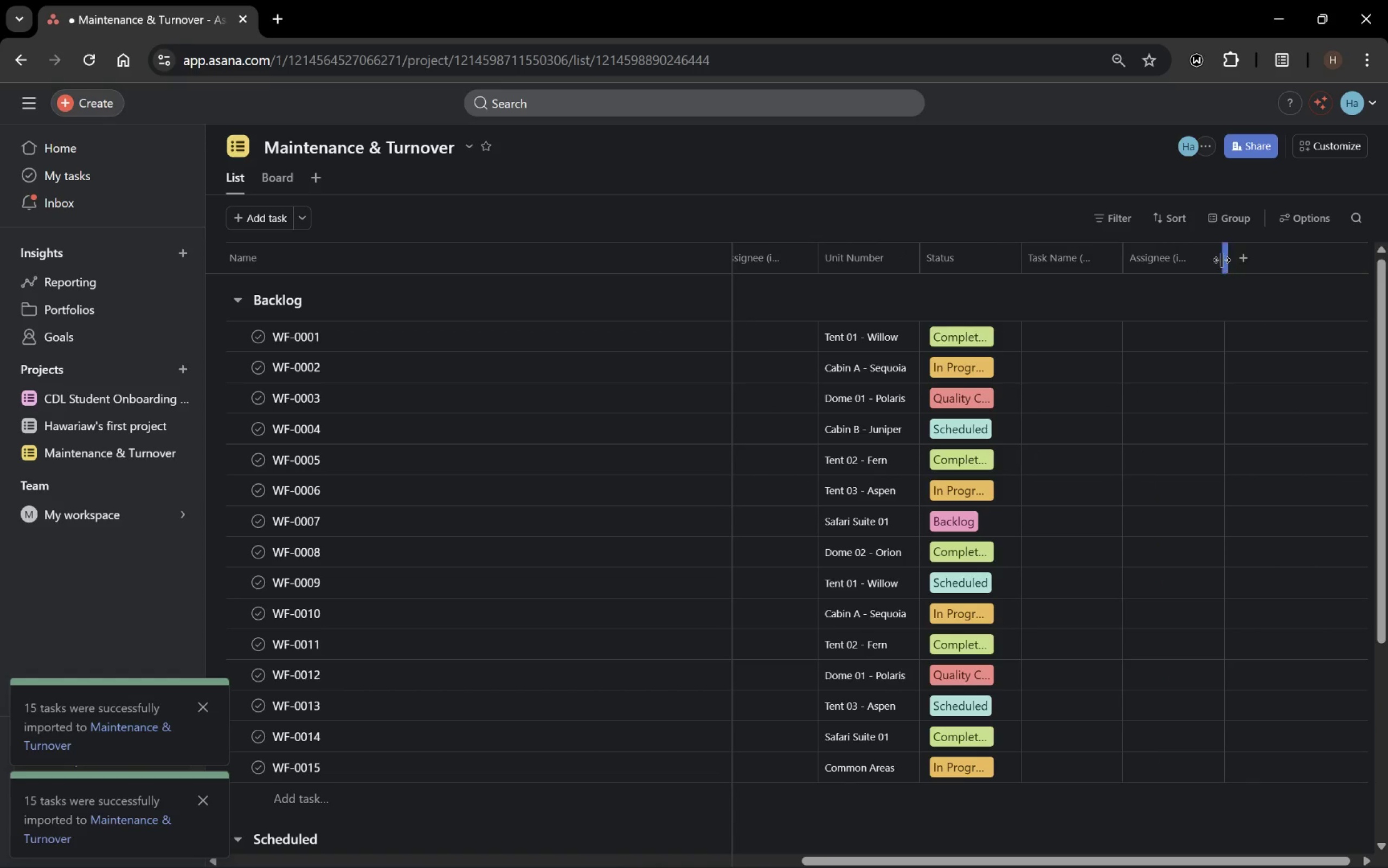 
left_click_drag(start_coordinate=[1222, 260], to_coordinate=[1255, 262])
 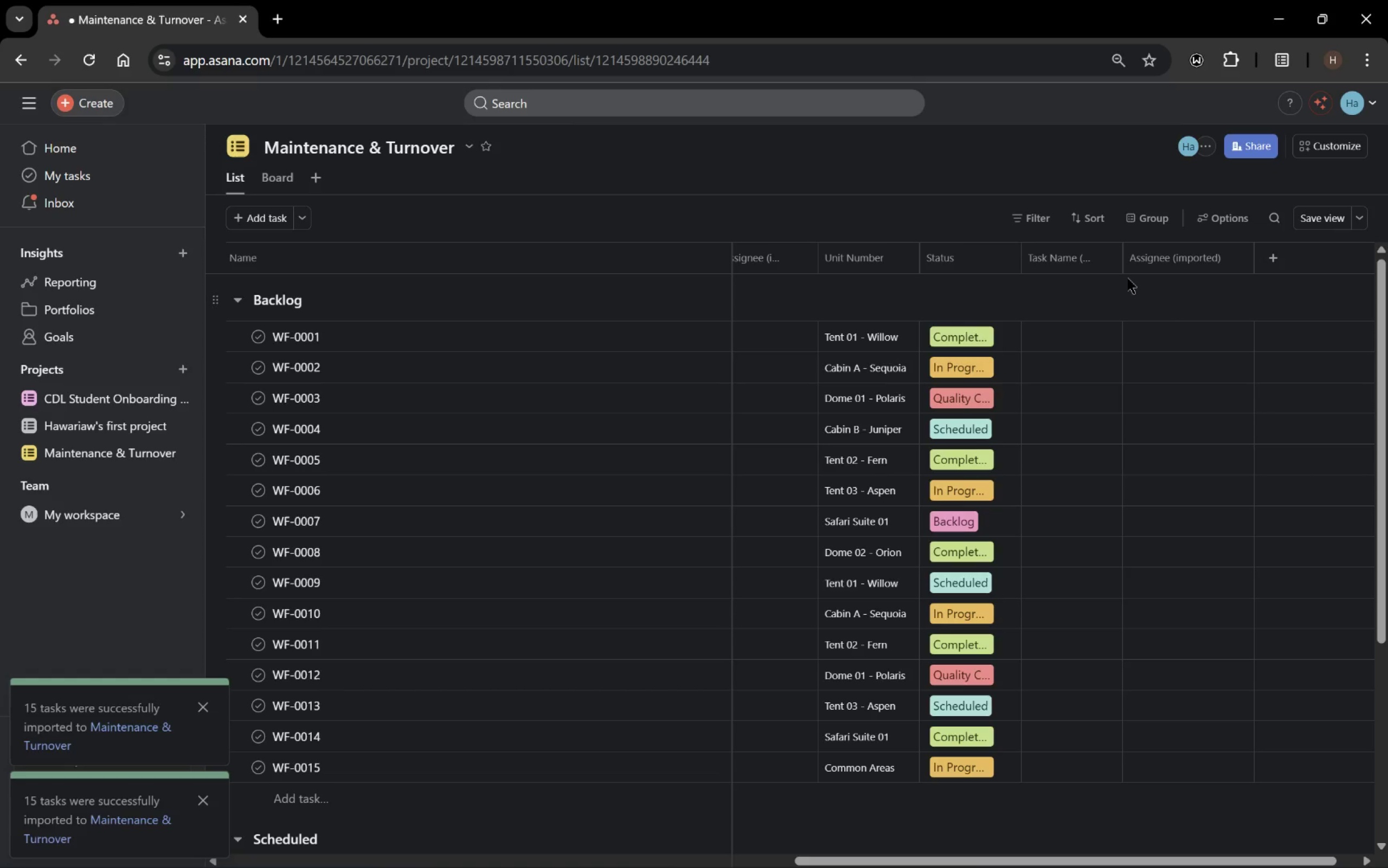 
left_click_drag(start_coordinate=[1127, 258], to_coordinate=[1165, 261])
 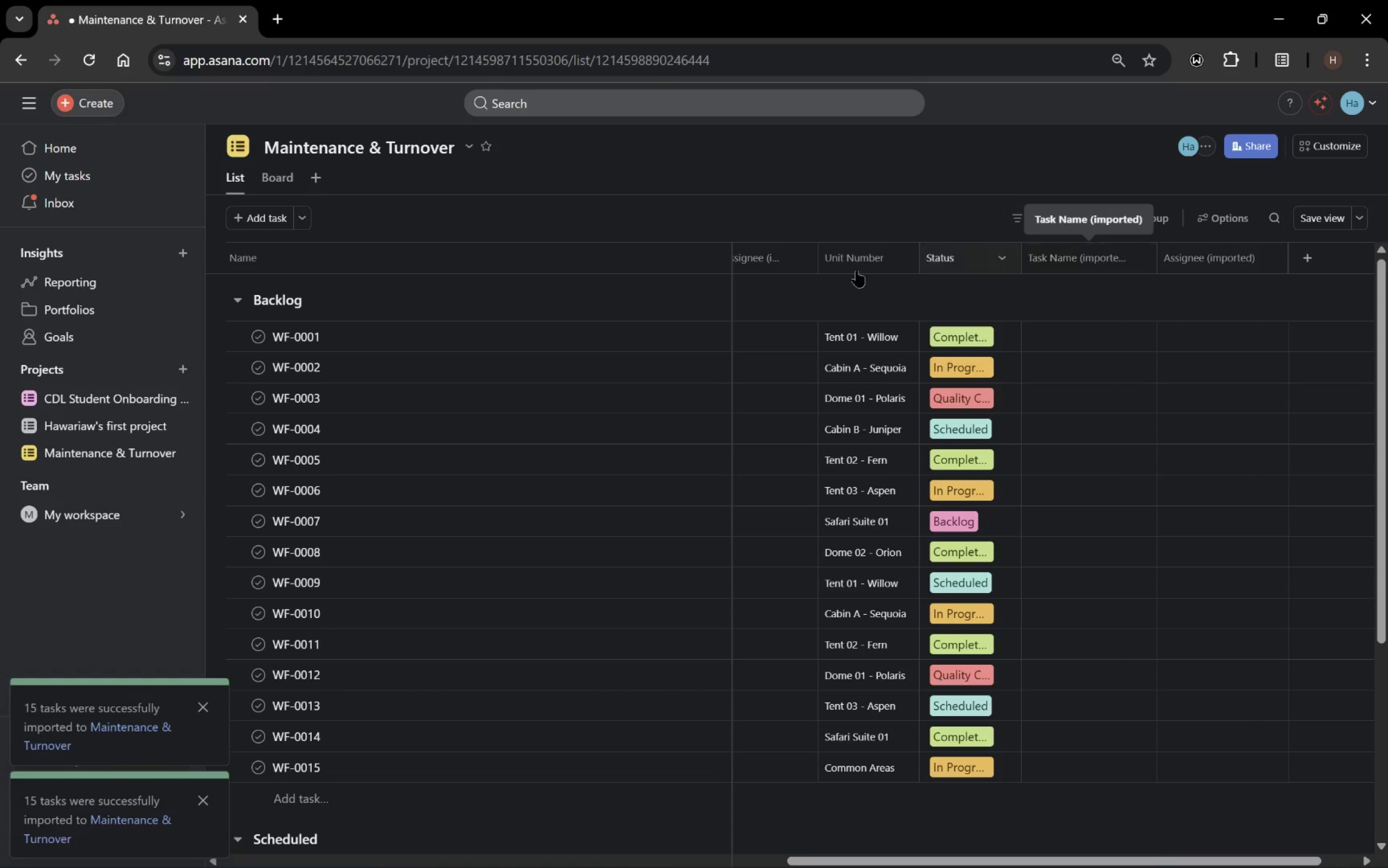 
left_click([292, 342])
 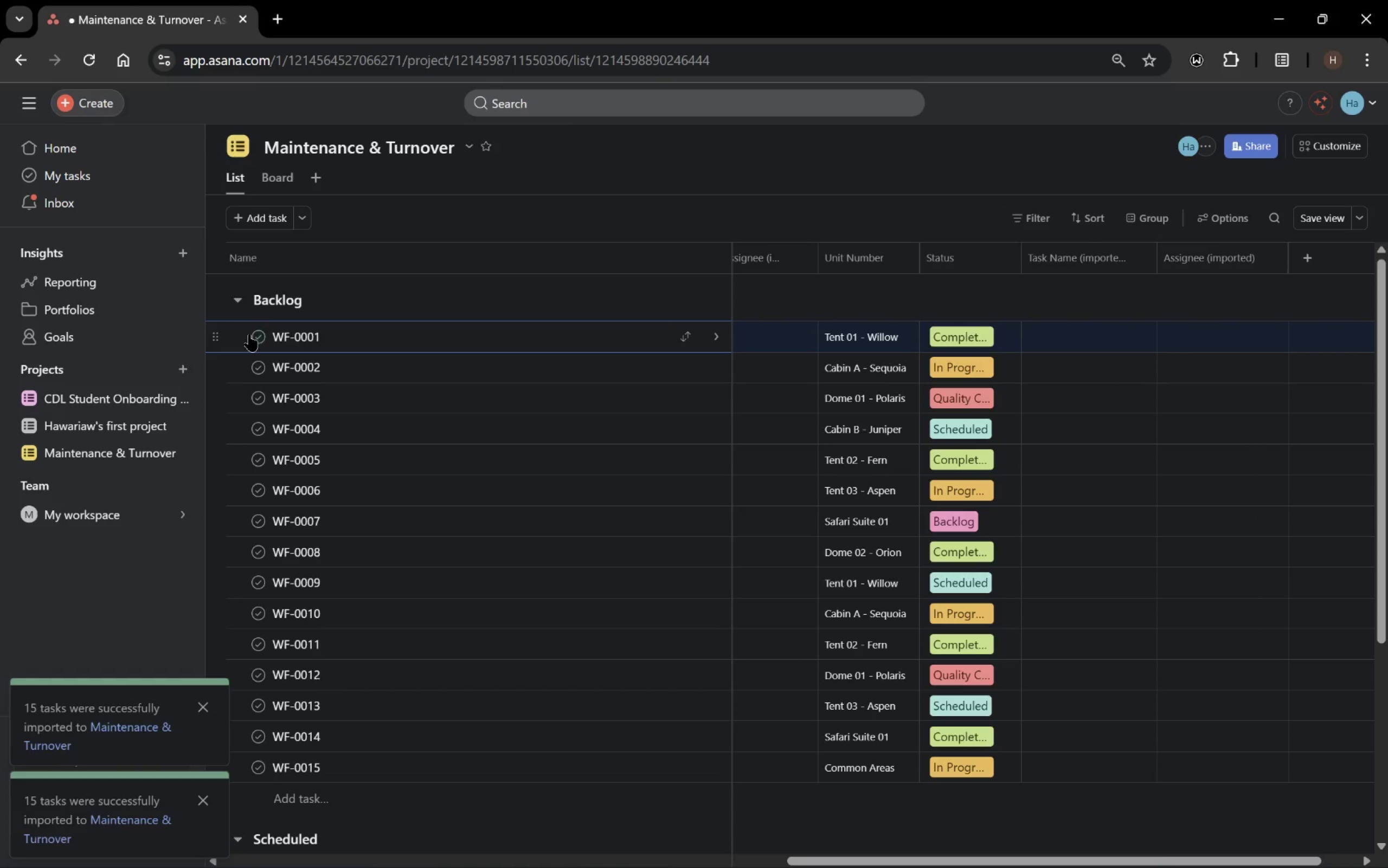 
left_click([230, 342])
 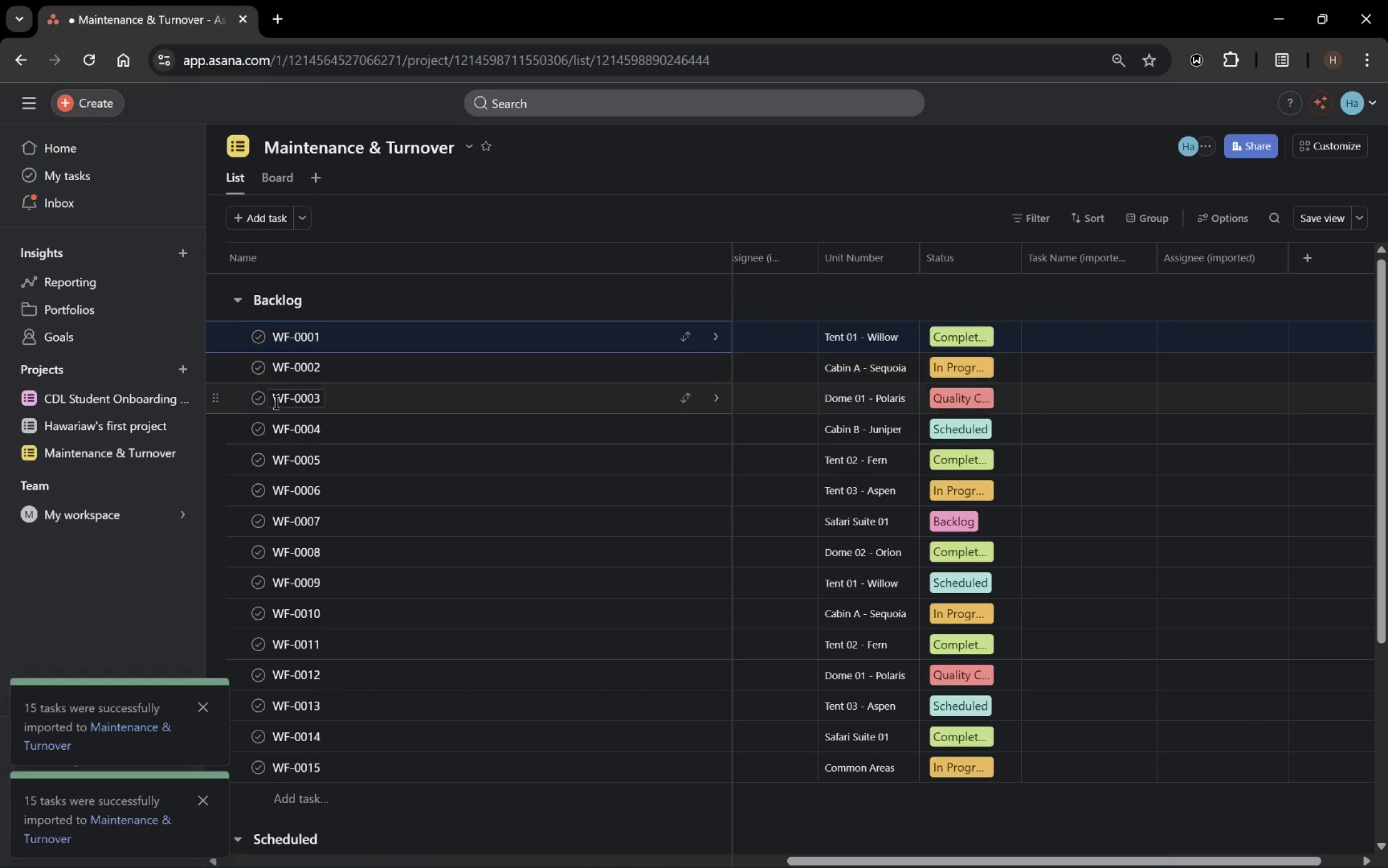 
hold_key(key=ShiftLeft, duration=0.9)
 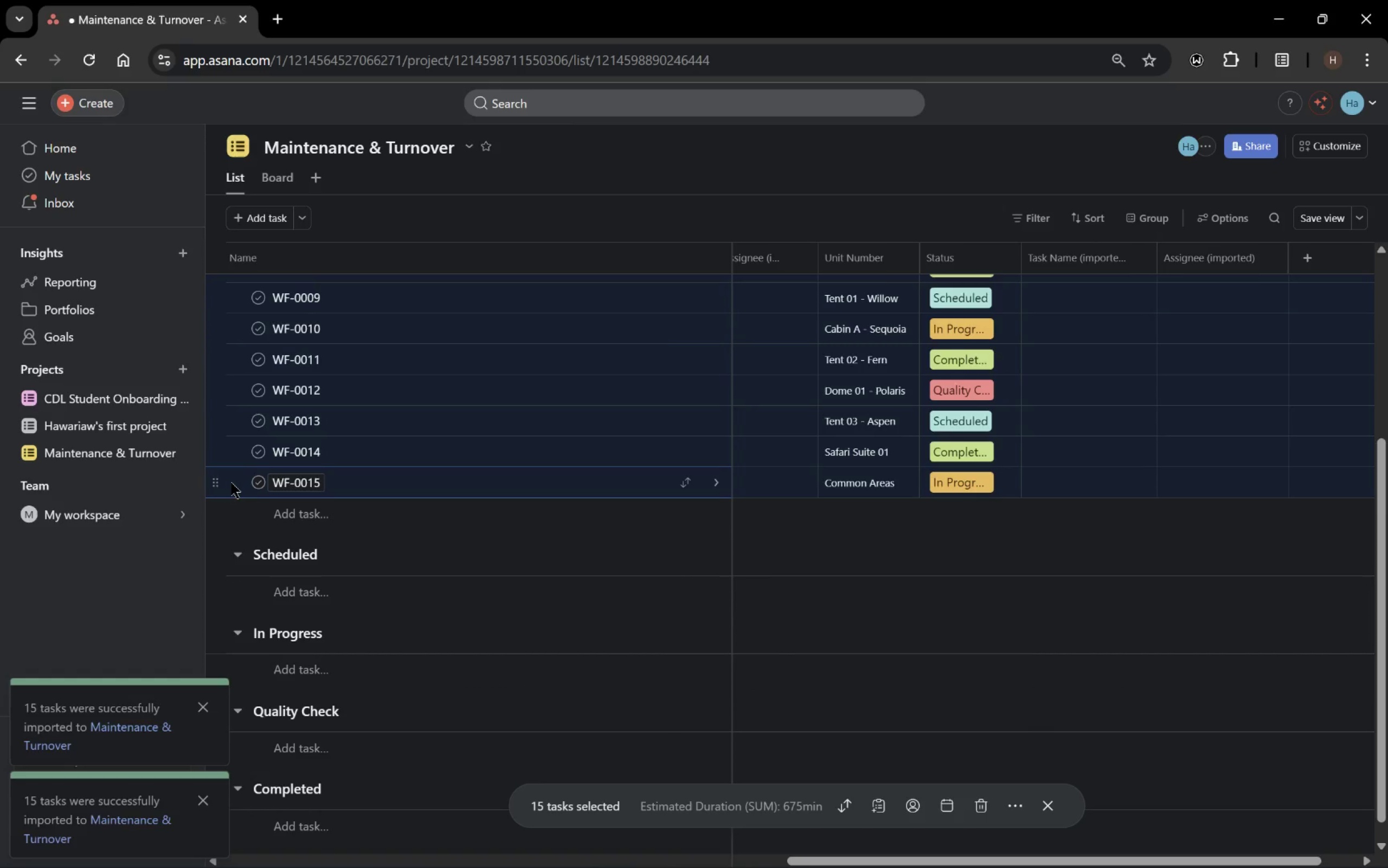 
scroll: coordinate [358, 451], scroll_direction: down, amount: 3.0
 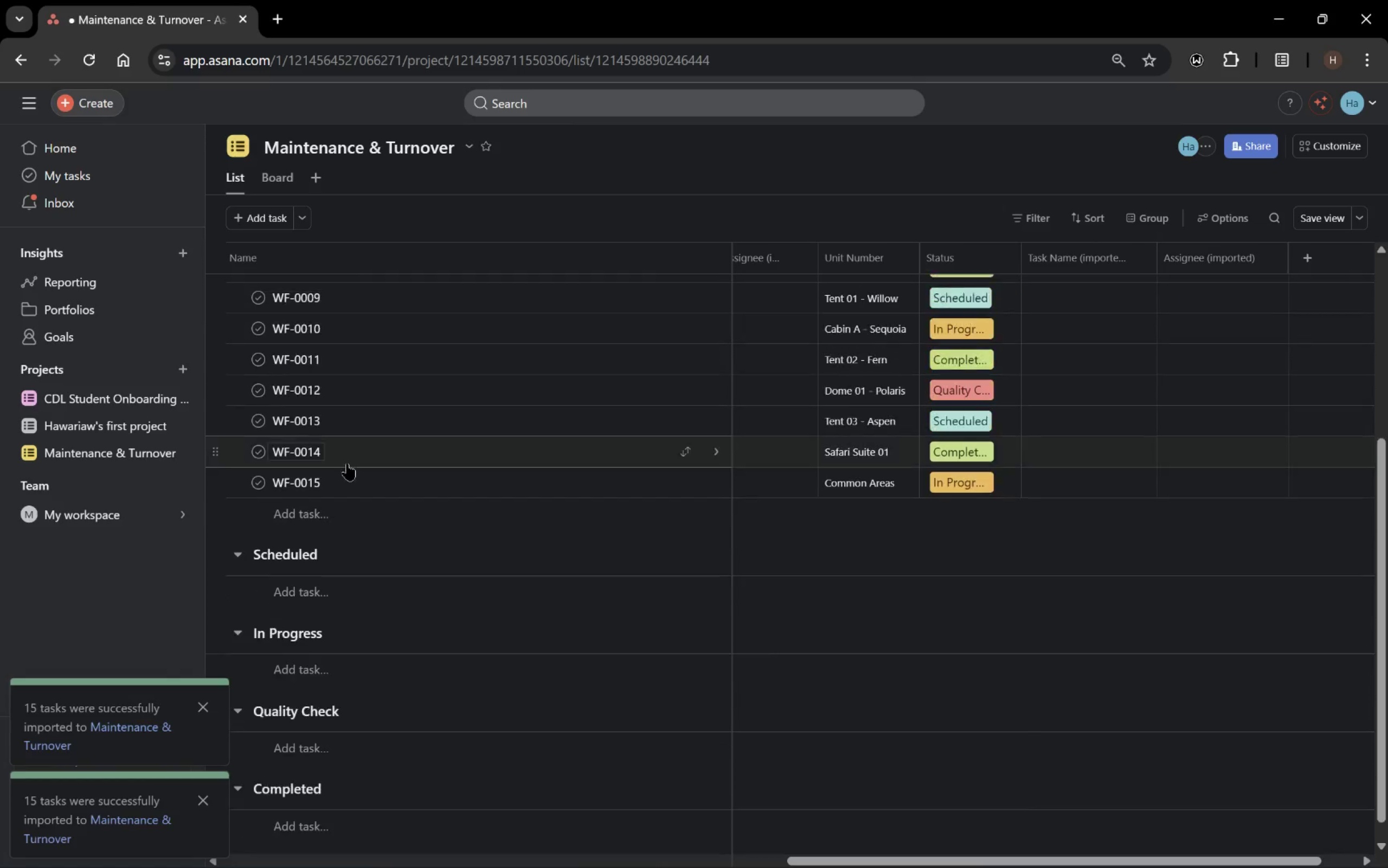 
left_click([232, 484])
 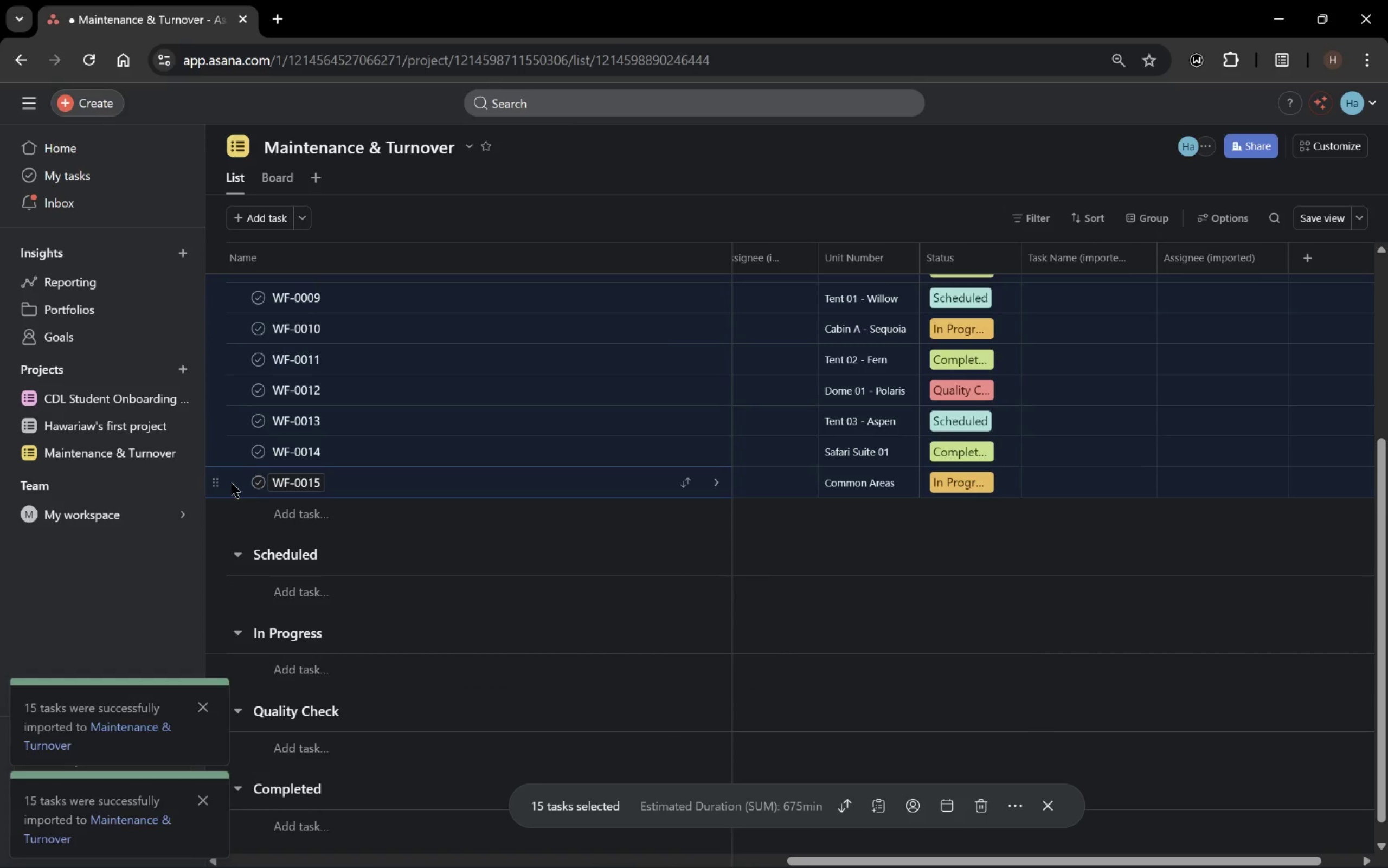 
key(Delete)
 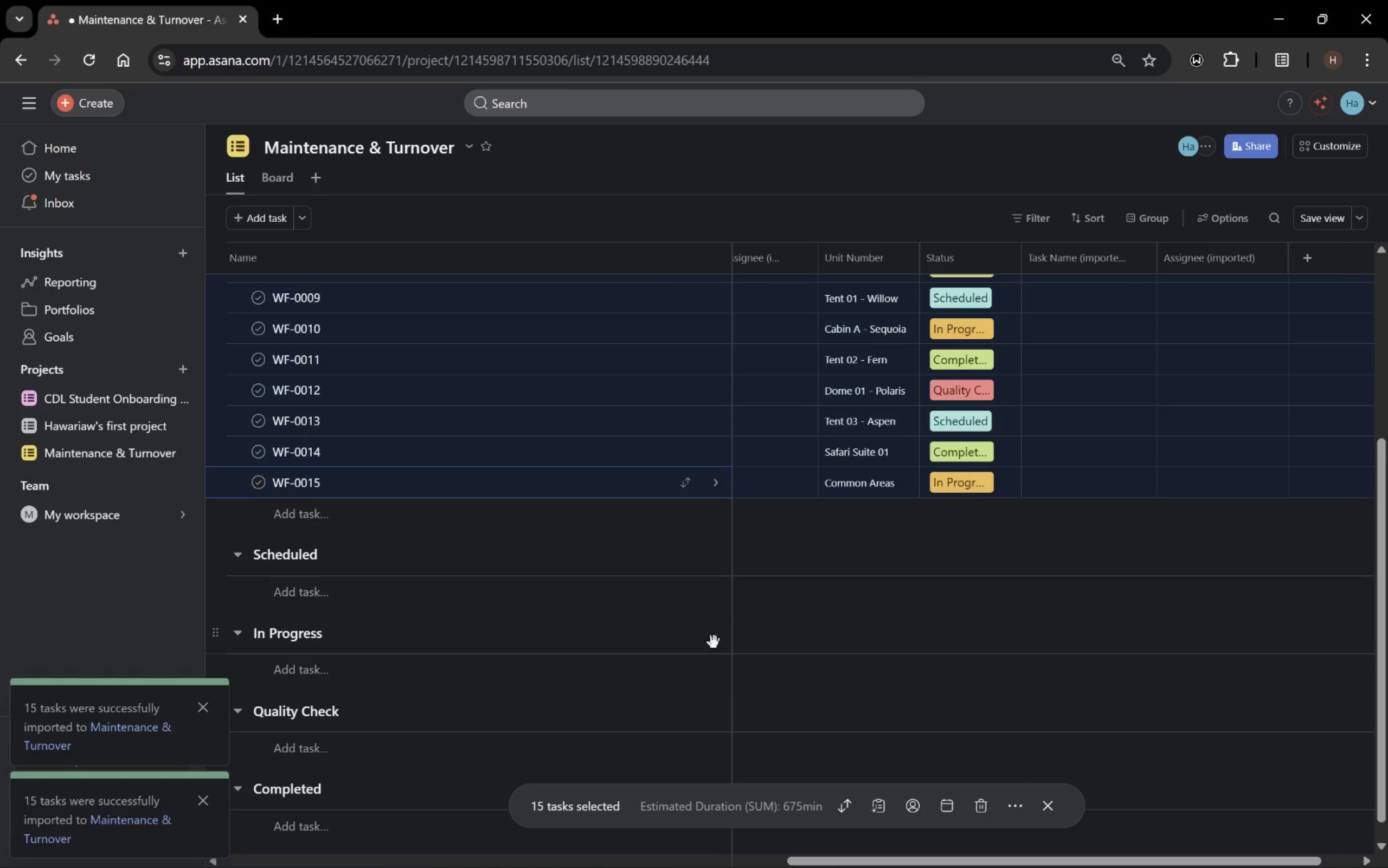 
left_click([981, 811])
 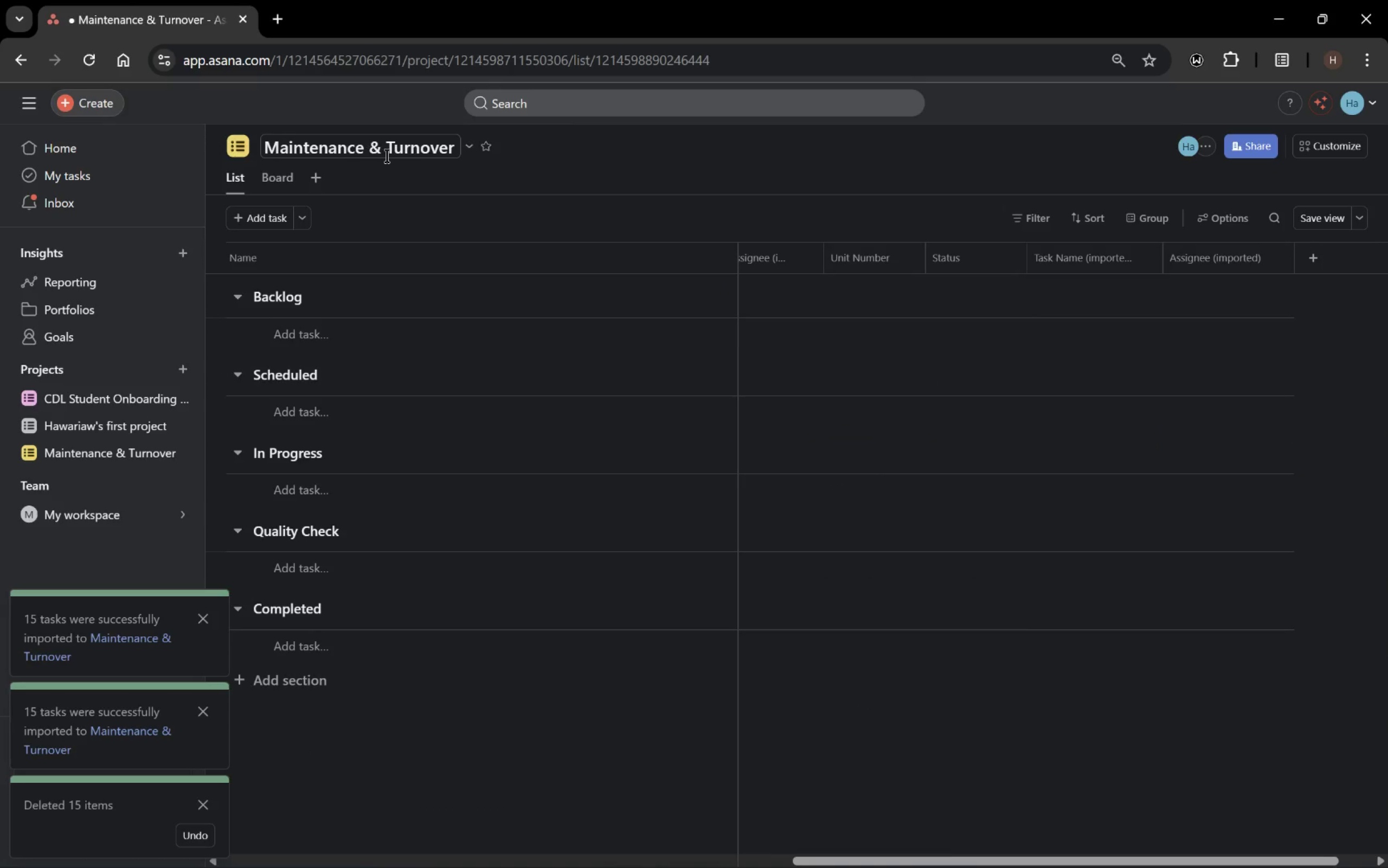 
left_click([465, 149])
 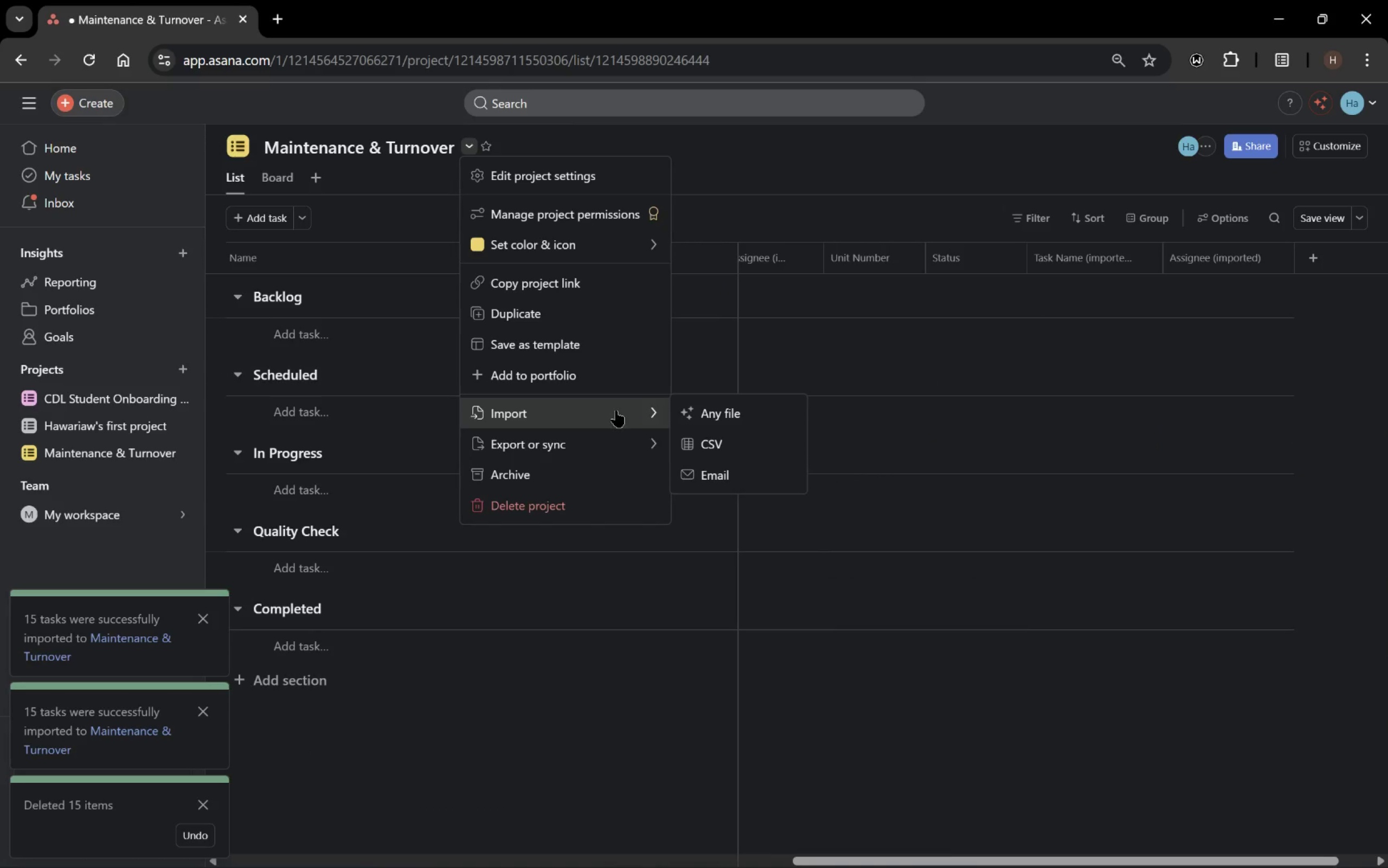 
left_click([703, 448])
 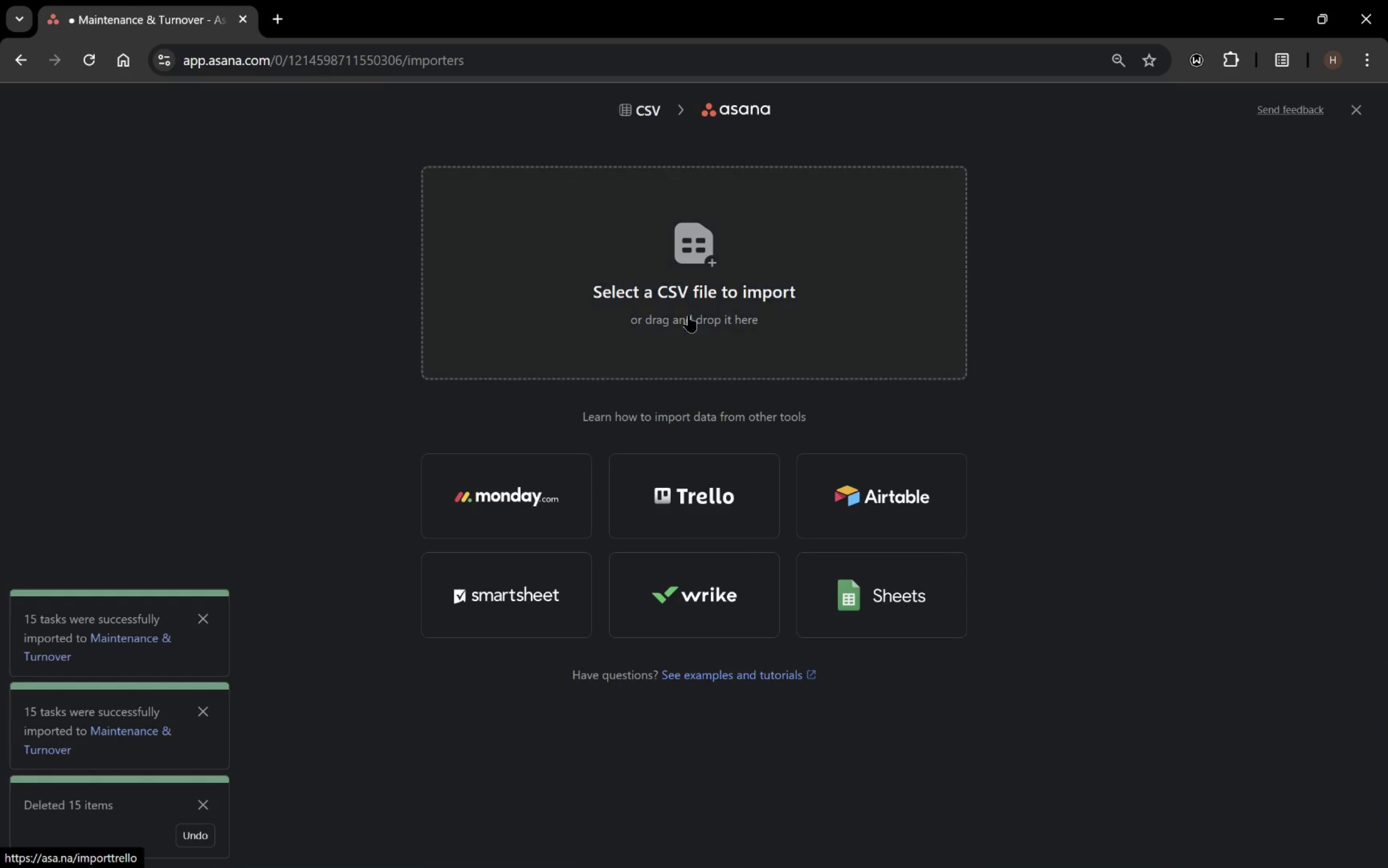 
left_click([690, 312])
 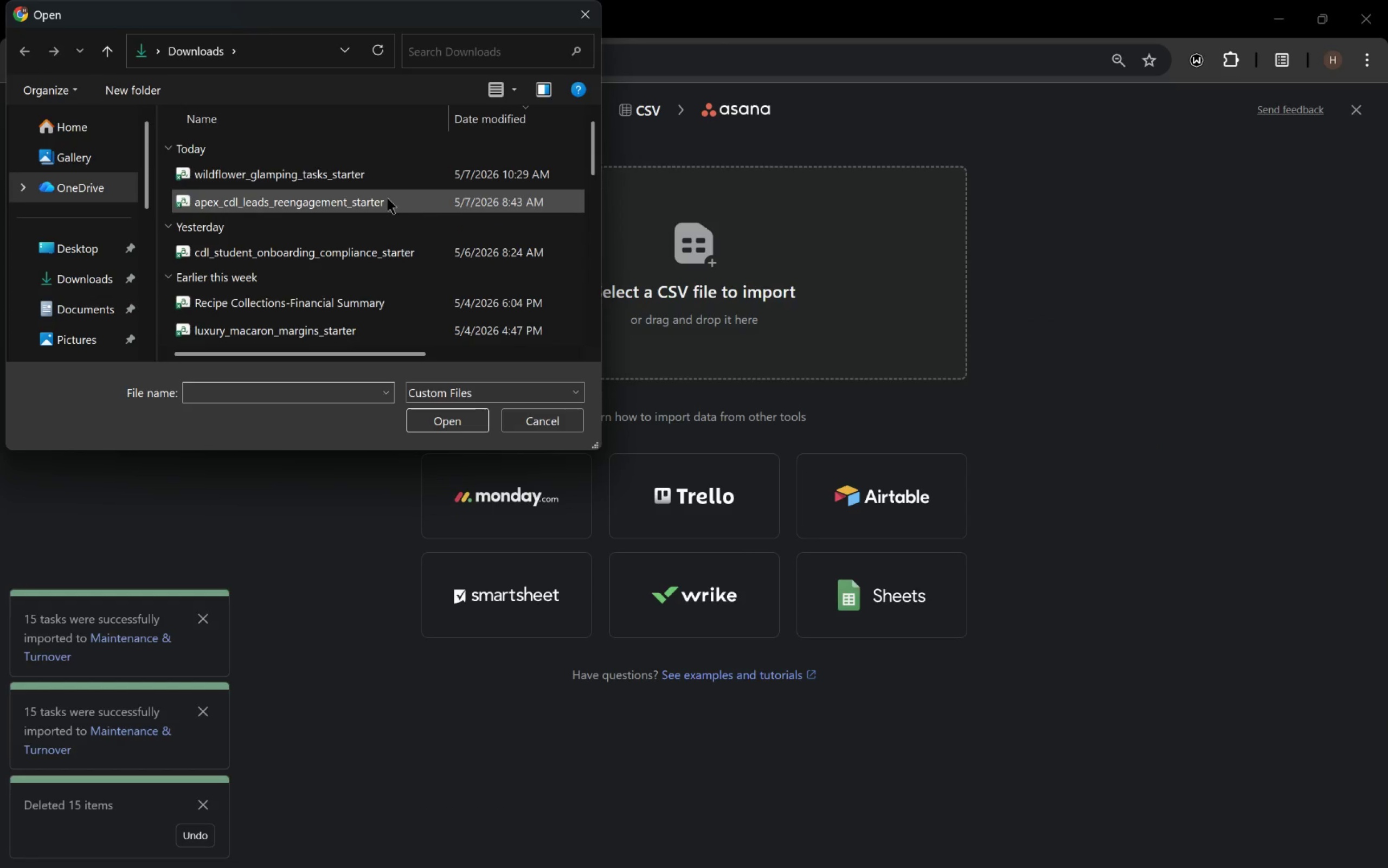 
left_click([368, 168])
 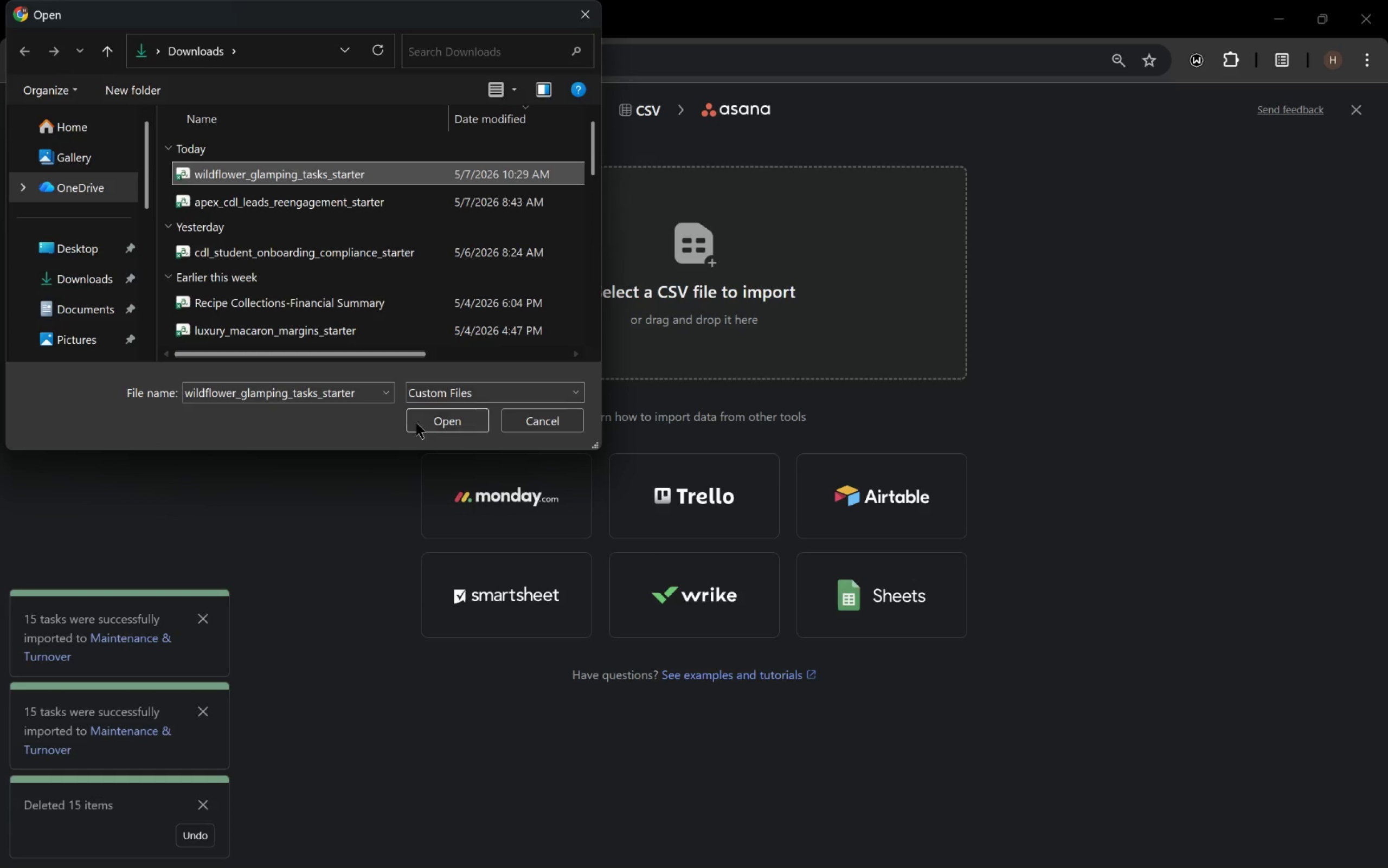 
left_click([434, 418])
 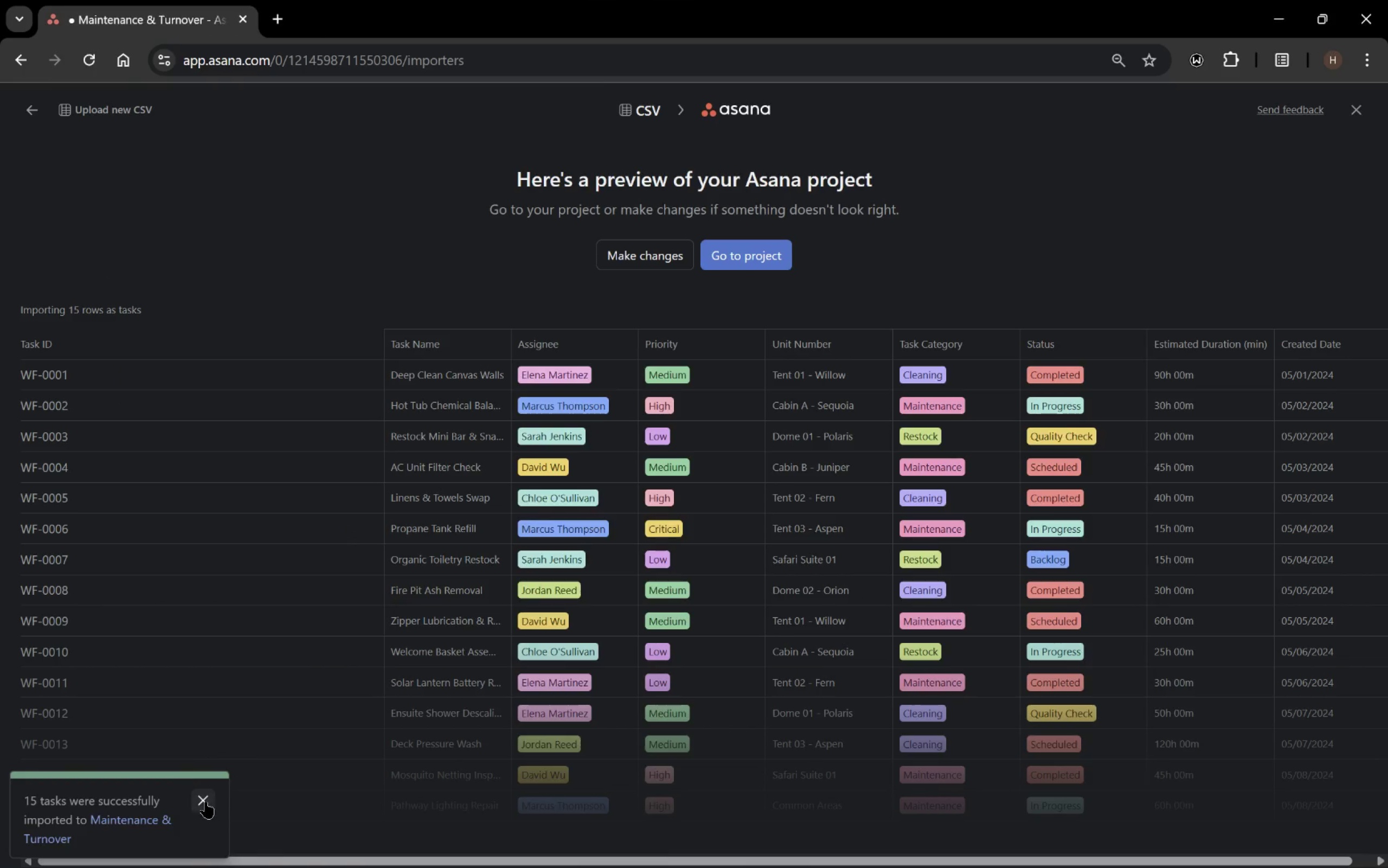 
left_click([465, 346])
 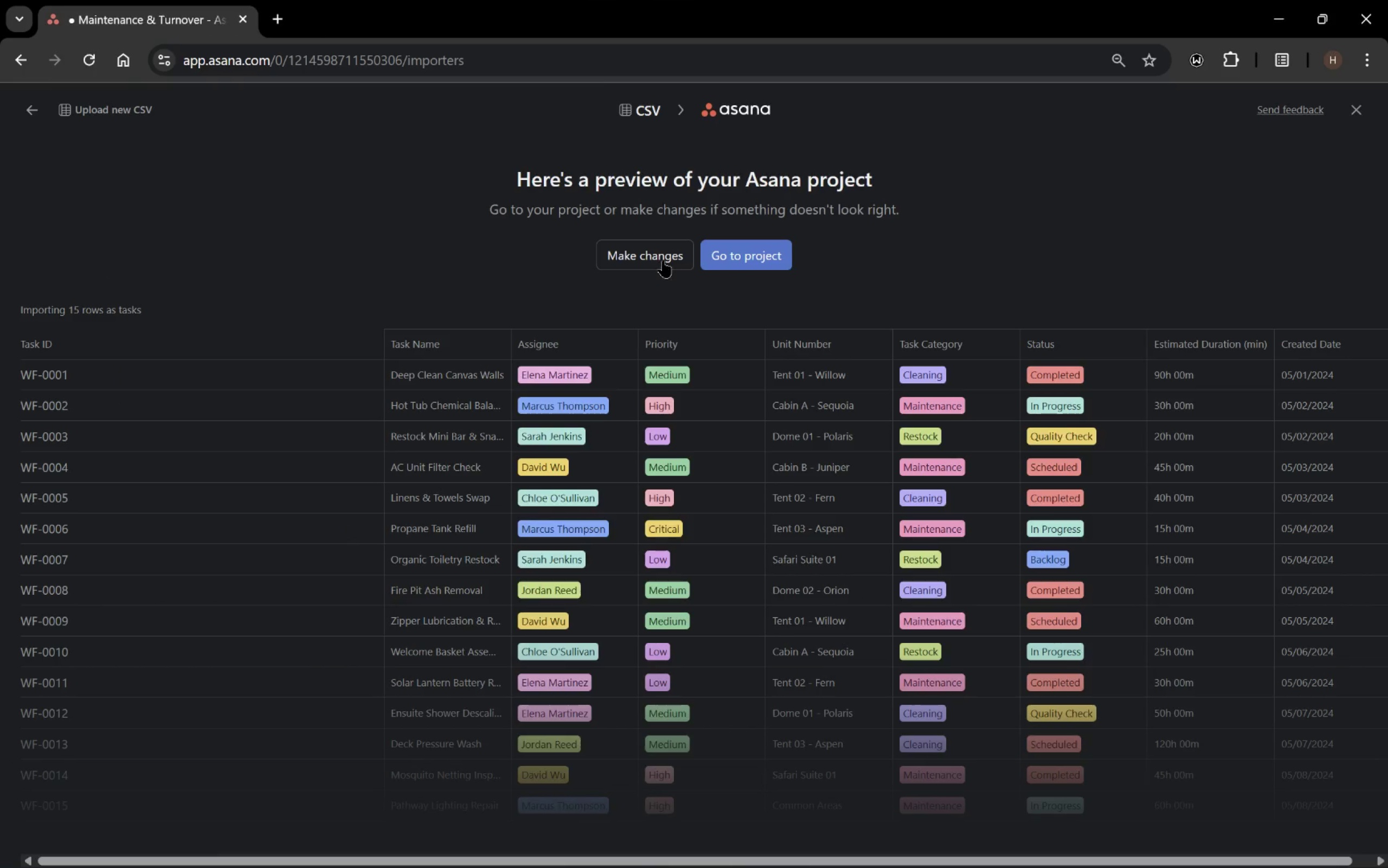 
mouse_move([489, 355])
 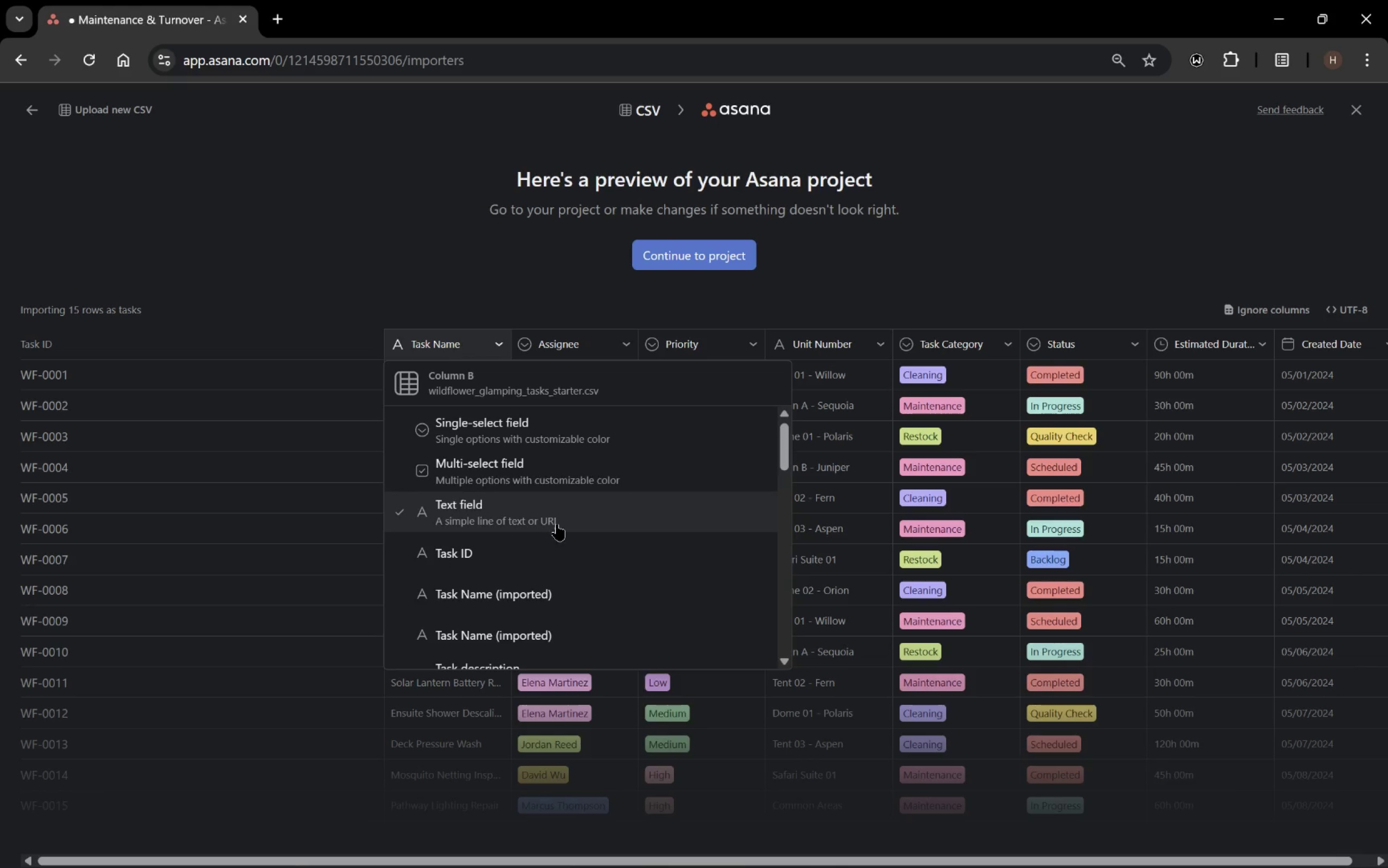 
wait(10.06)
 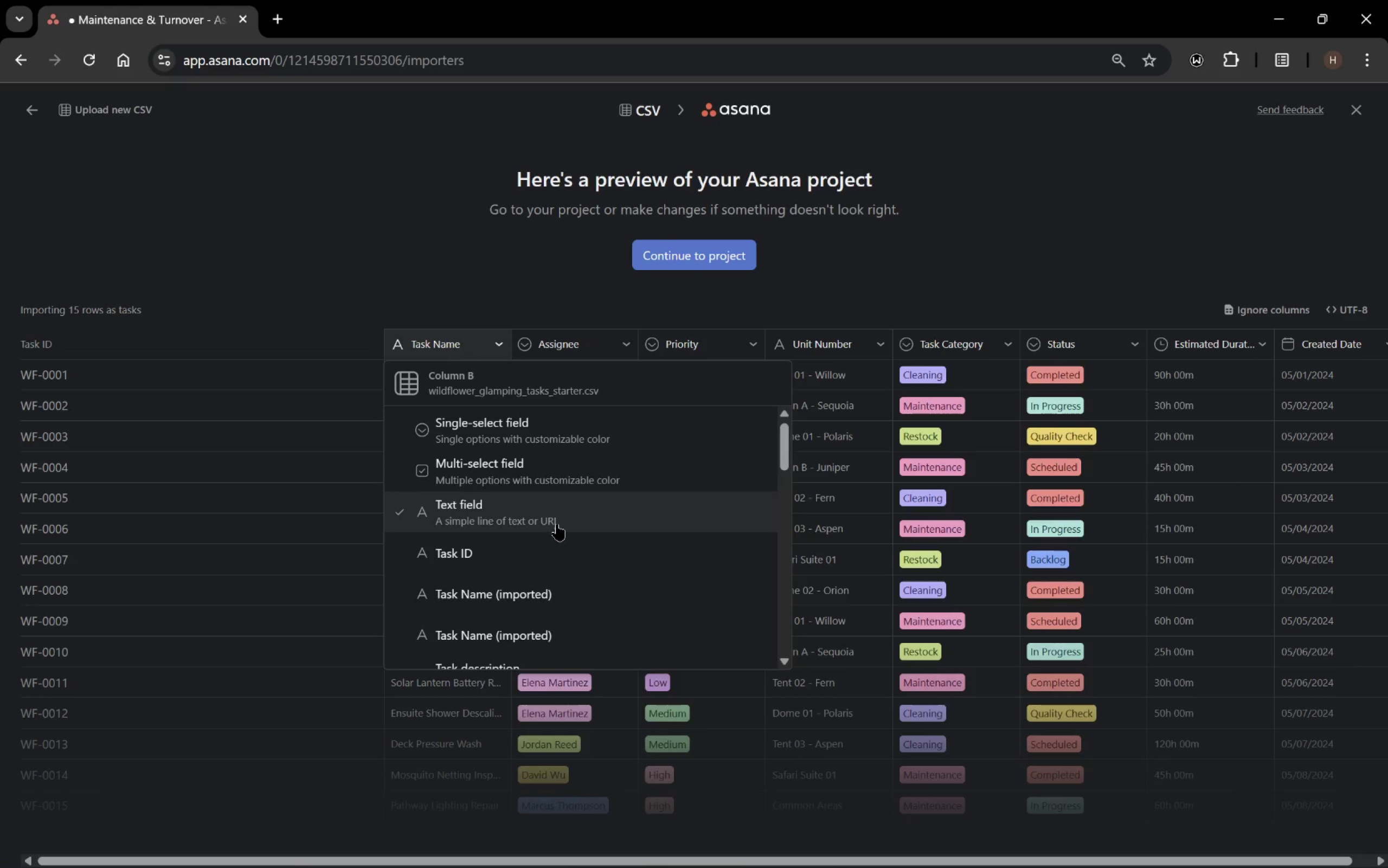 
scroll: coordinate [545, 530], scroll_direction: down, amount: 1.0
 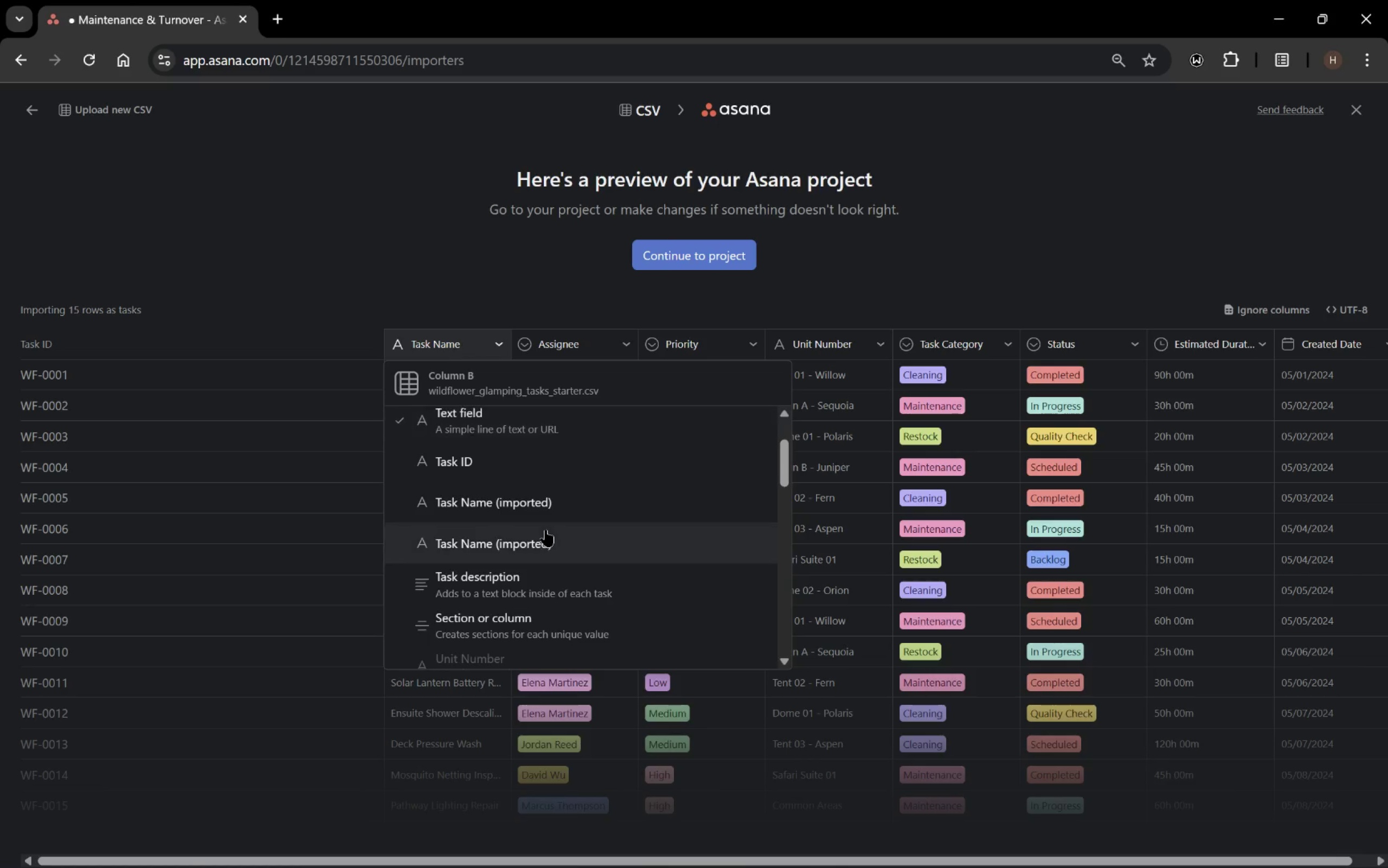 
scroll: coordinate [545, 530], scroll_direction: none, amount: 0.0
 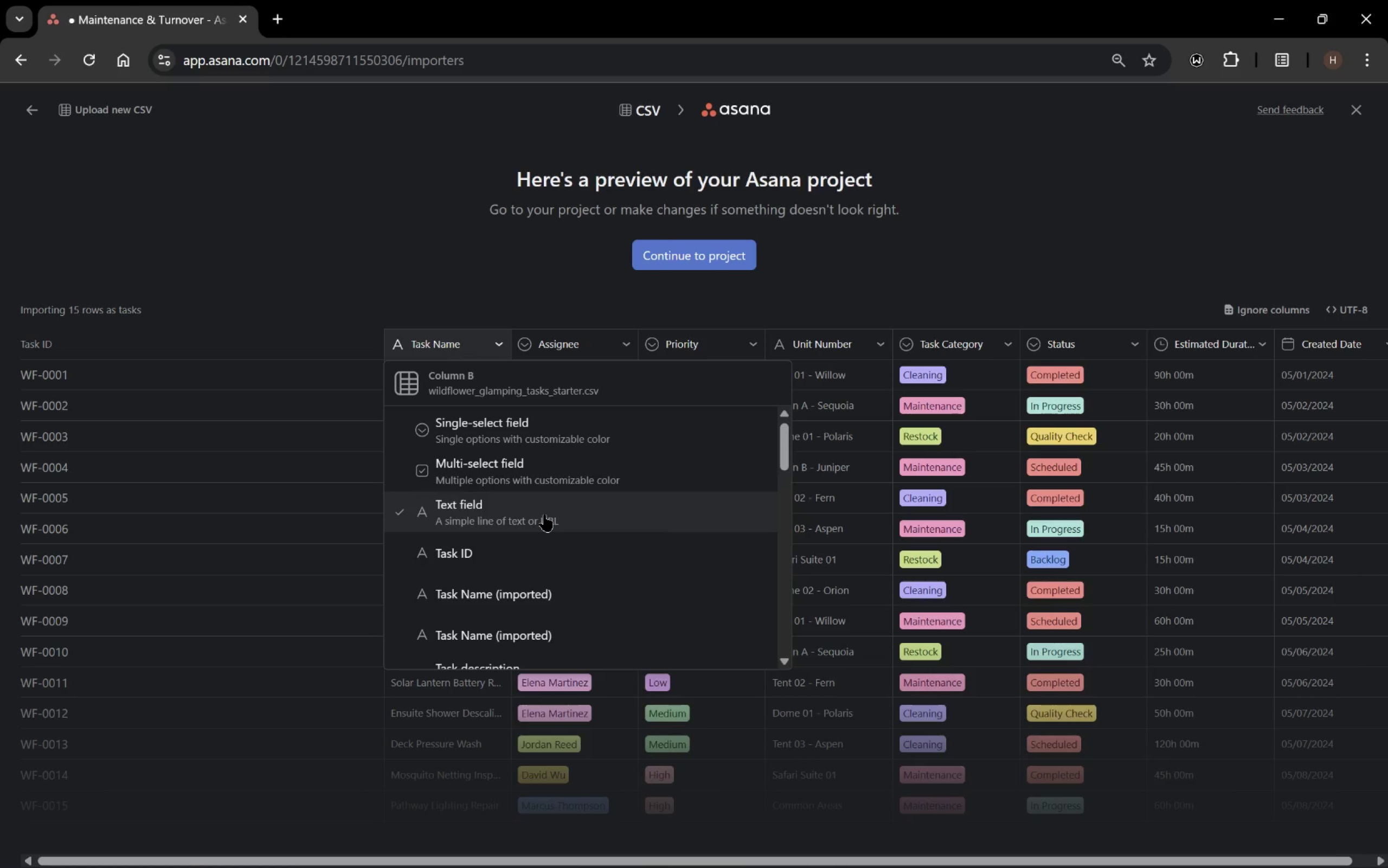 
scroll: coordinate [544, 515], scroll_direction: down, amount: 6.0
 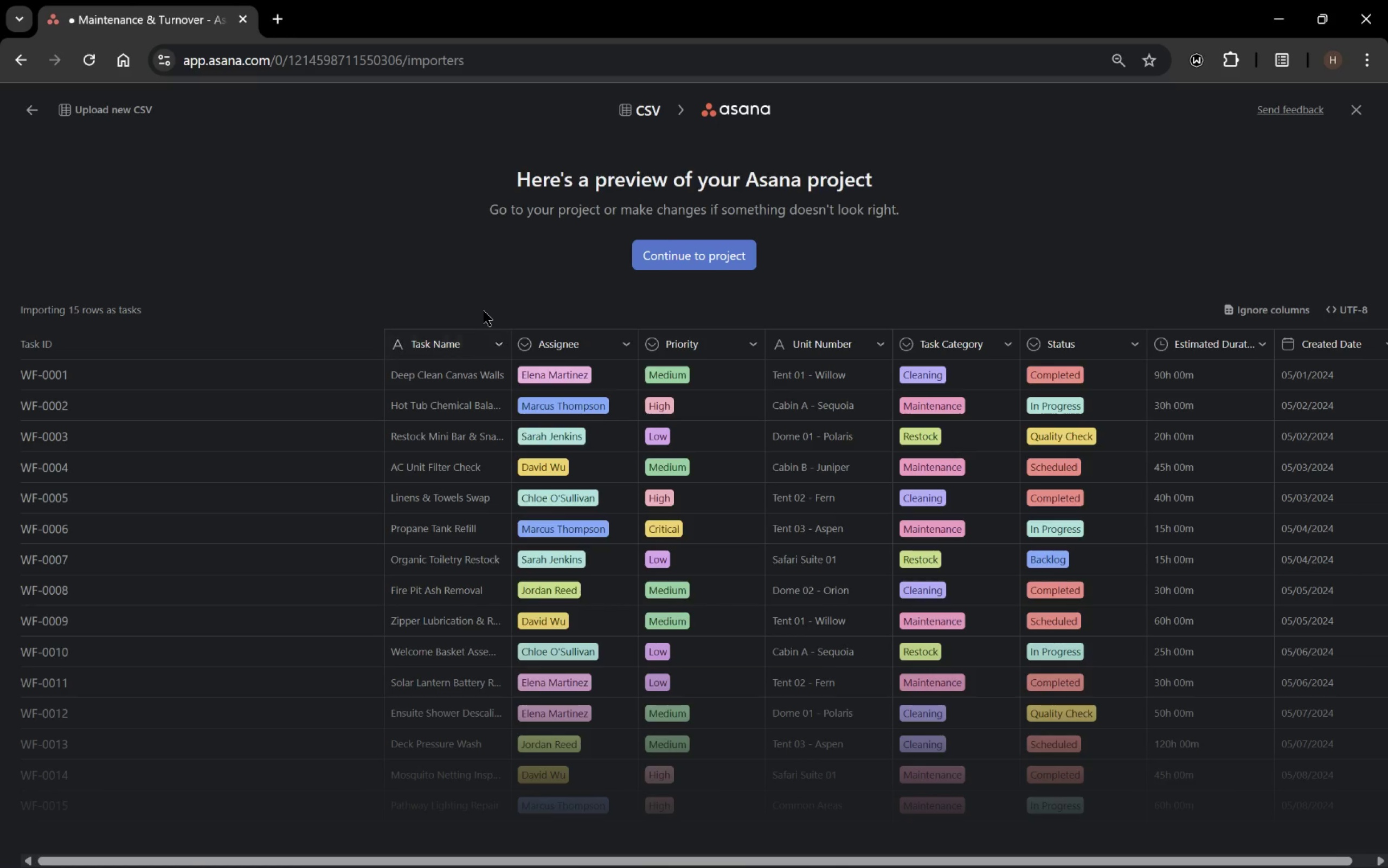 
double_click([483, 323])
 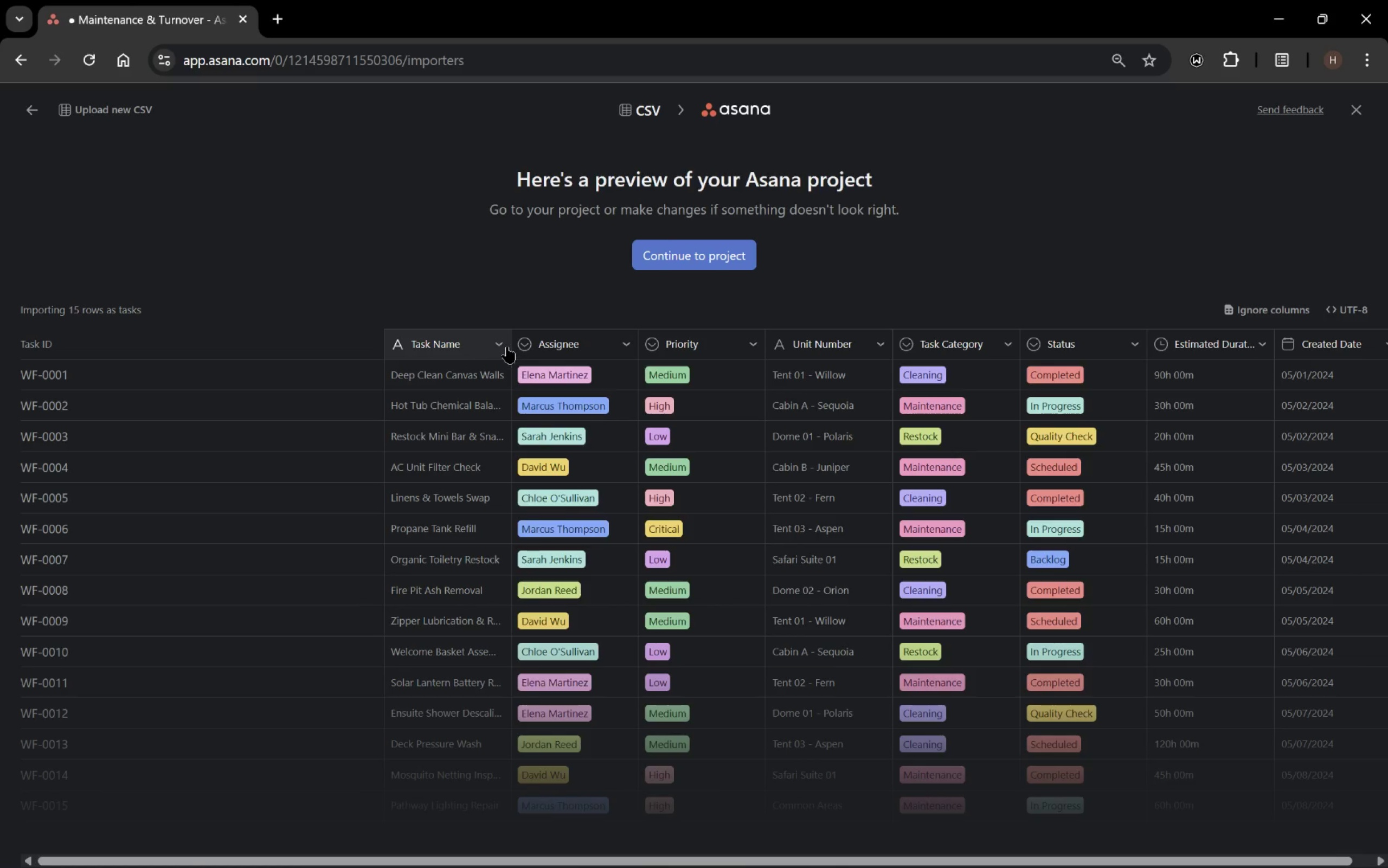 
left_click([503, 350])
 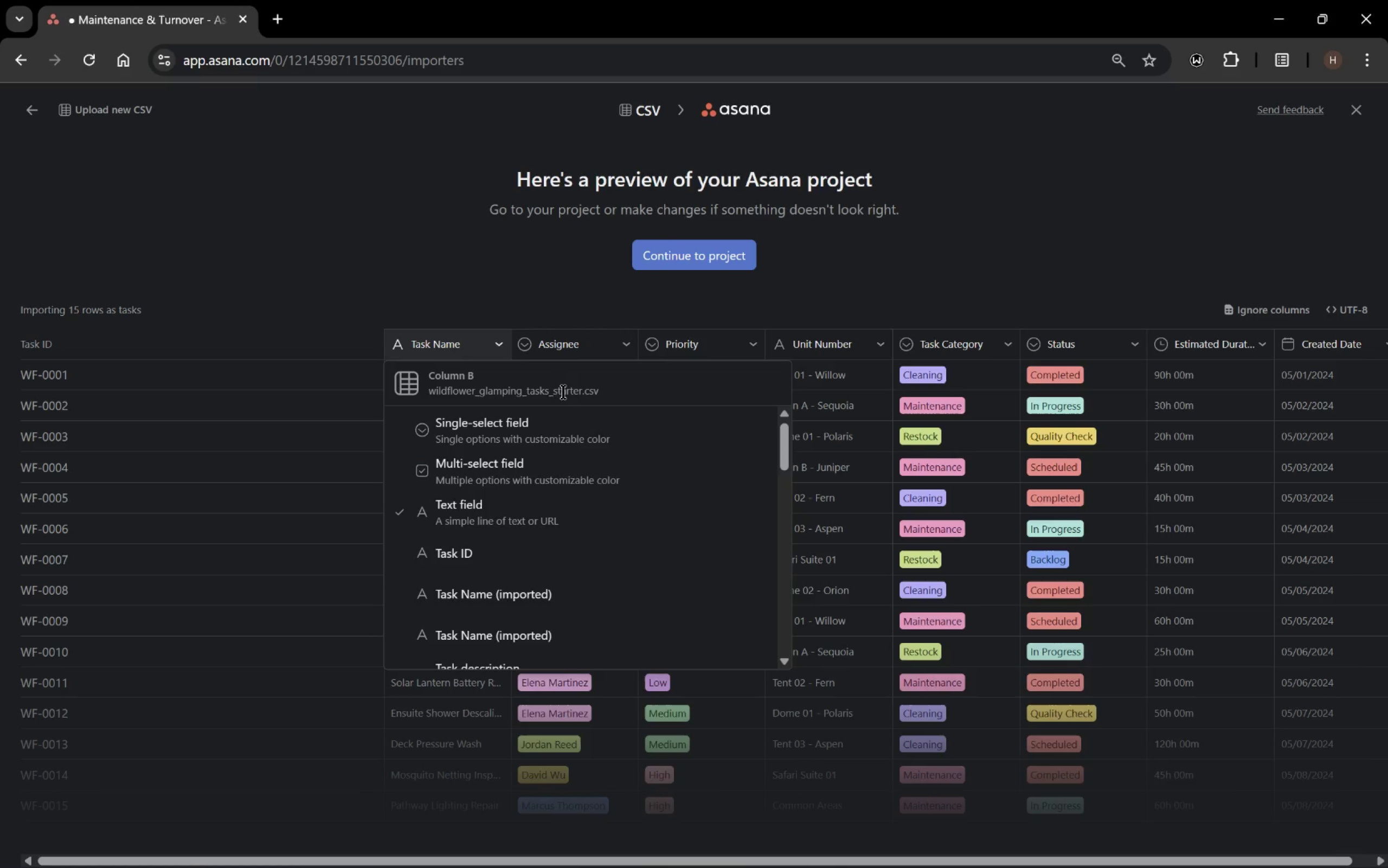 
scroll: coordinate [474, 528], scroll_direction: down, amount: 19.0
 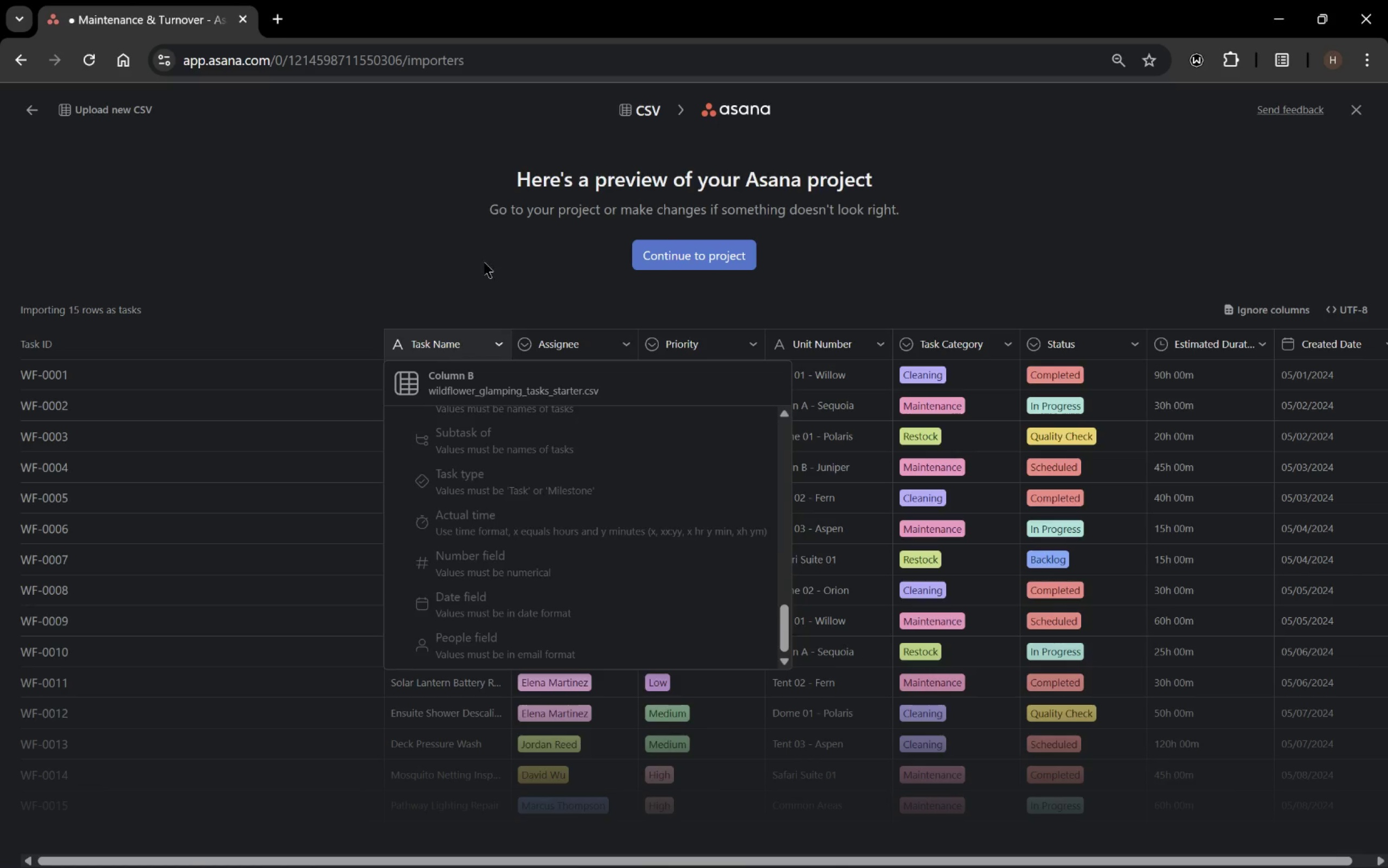 
left_click([485, 243])
 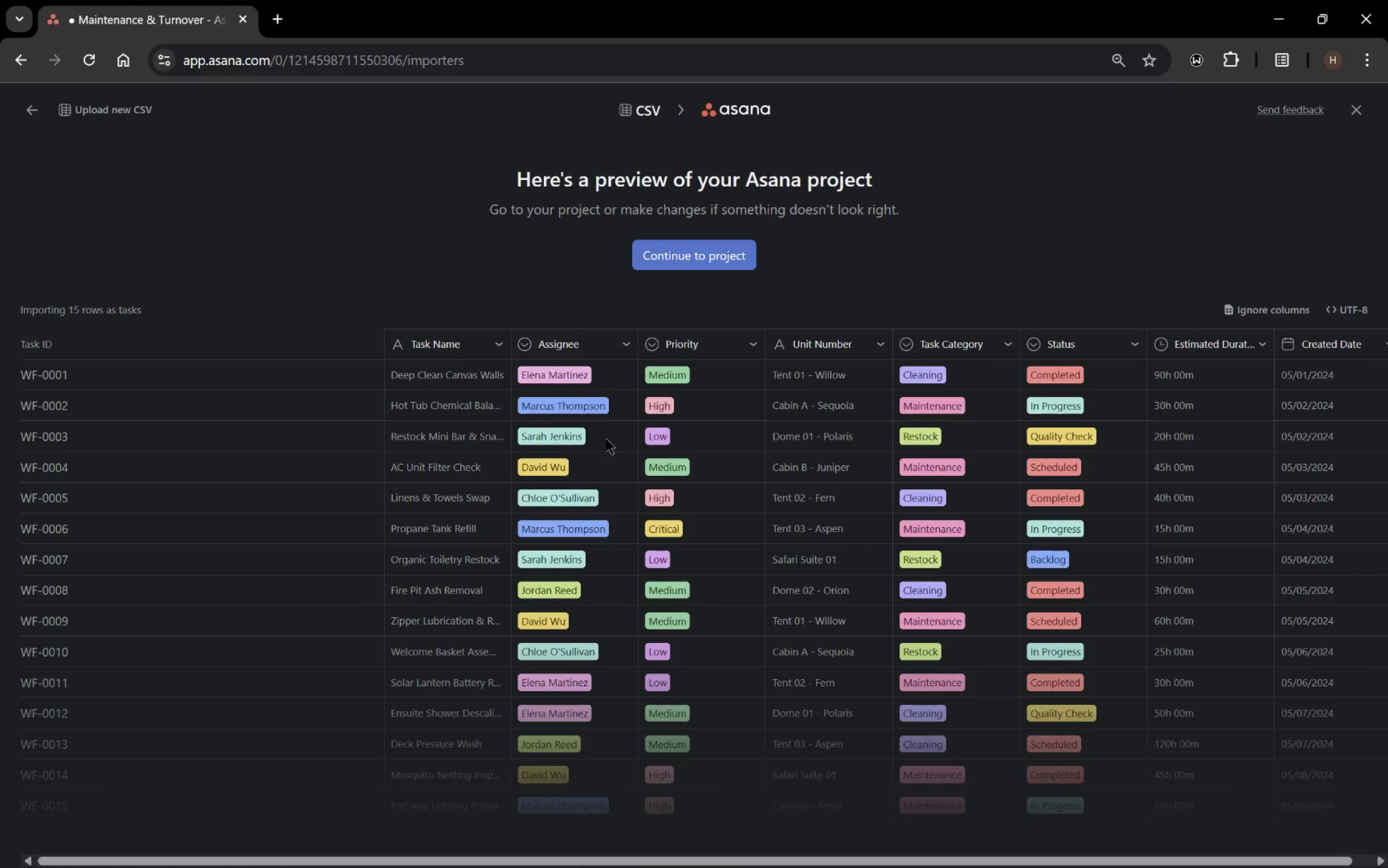 
scroll: coordinate [684, 634], scroll_direction: down, amount: 3.0
 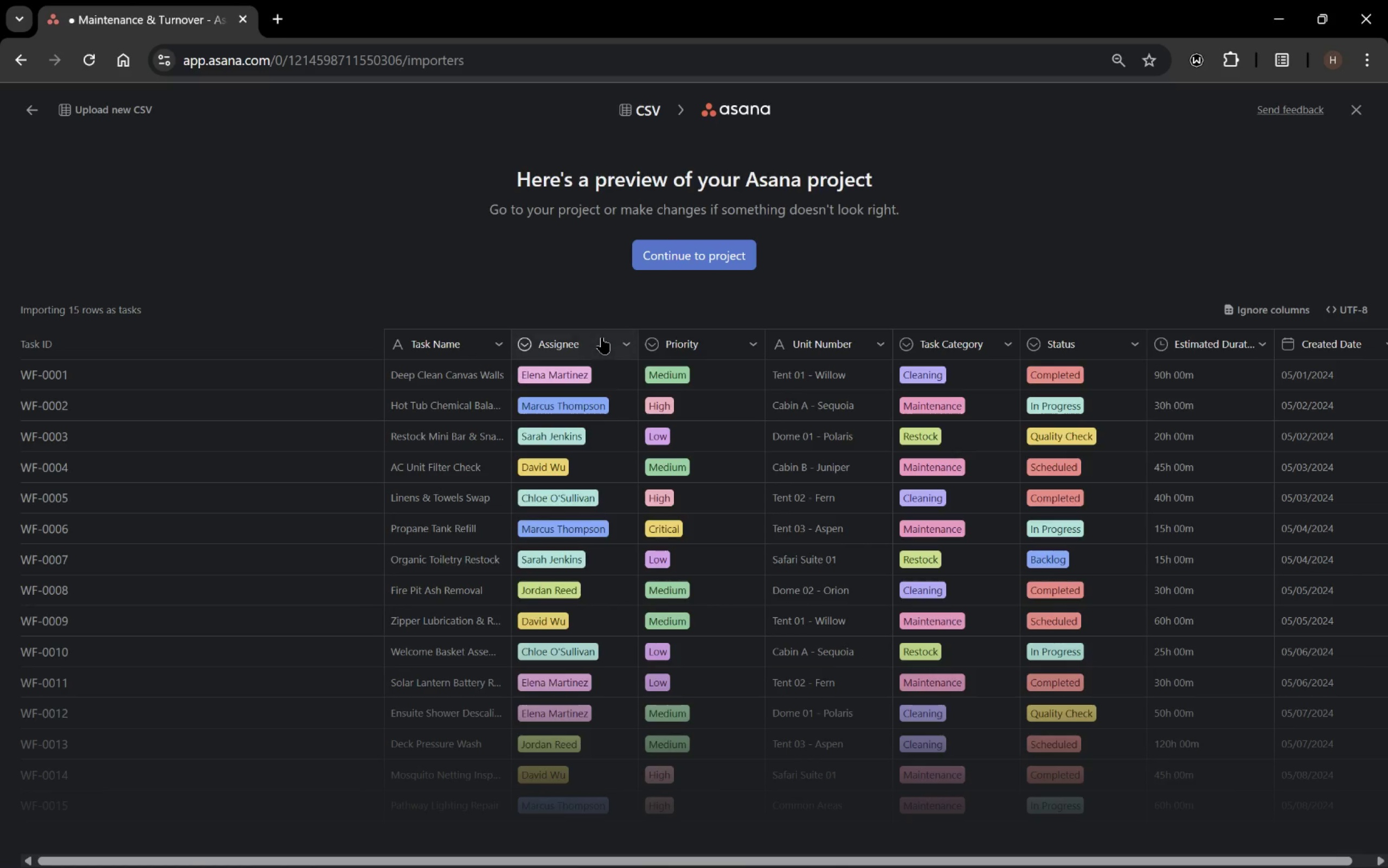 
left_click([602, 337])
 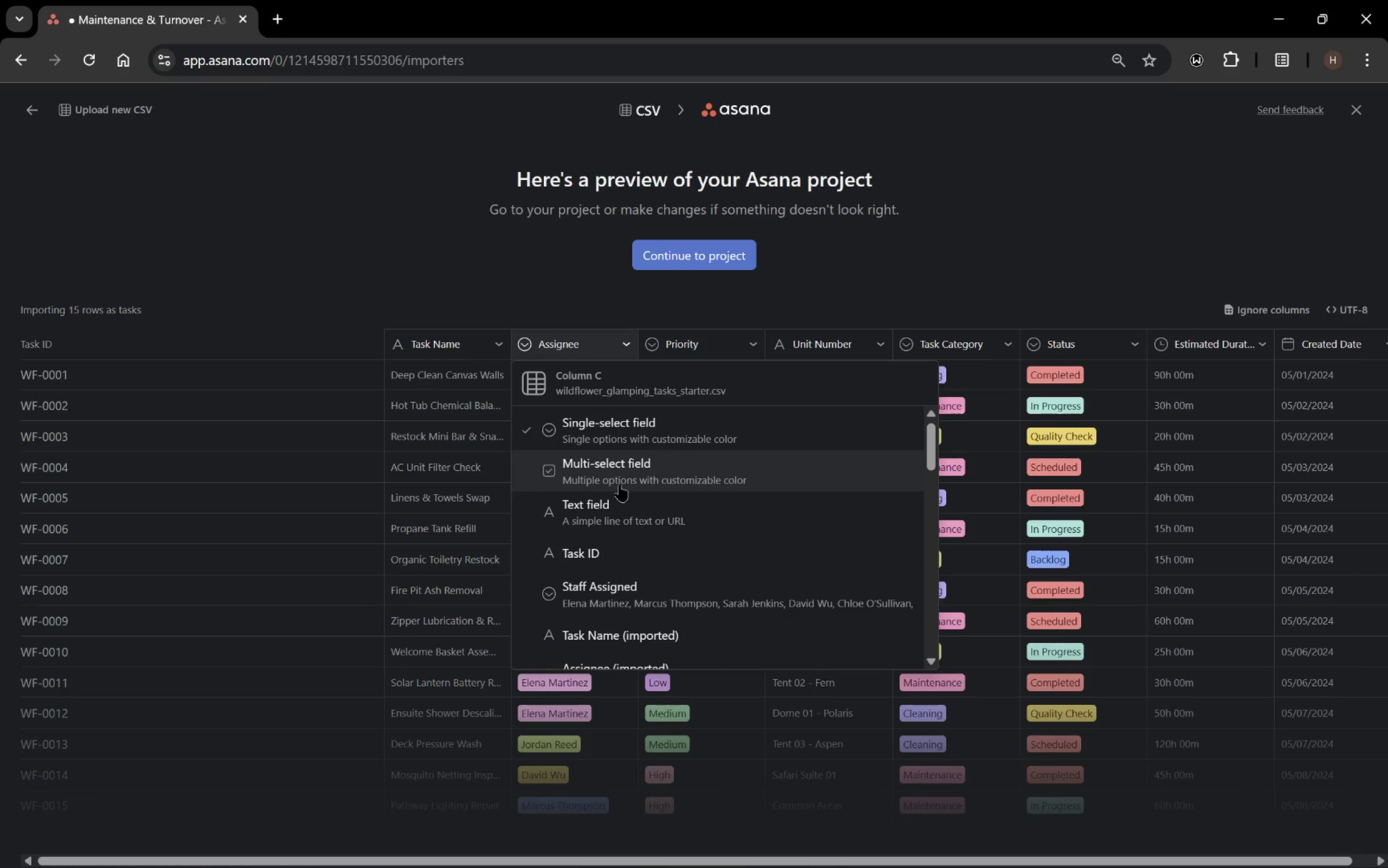 
scroll: coordinate [625, 508], scroll_direction: down, amount: 1.0
 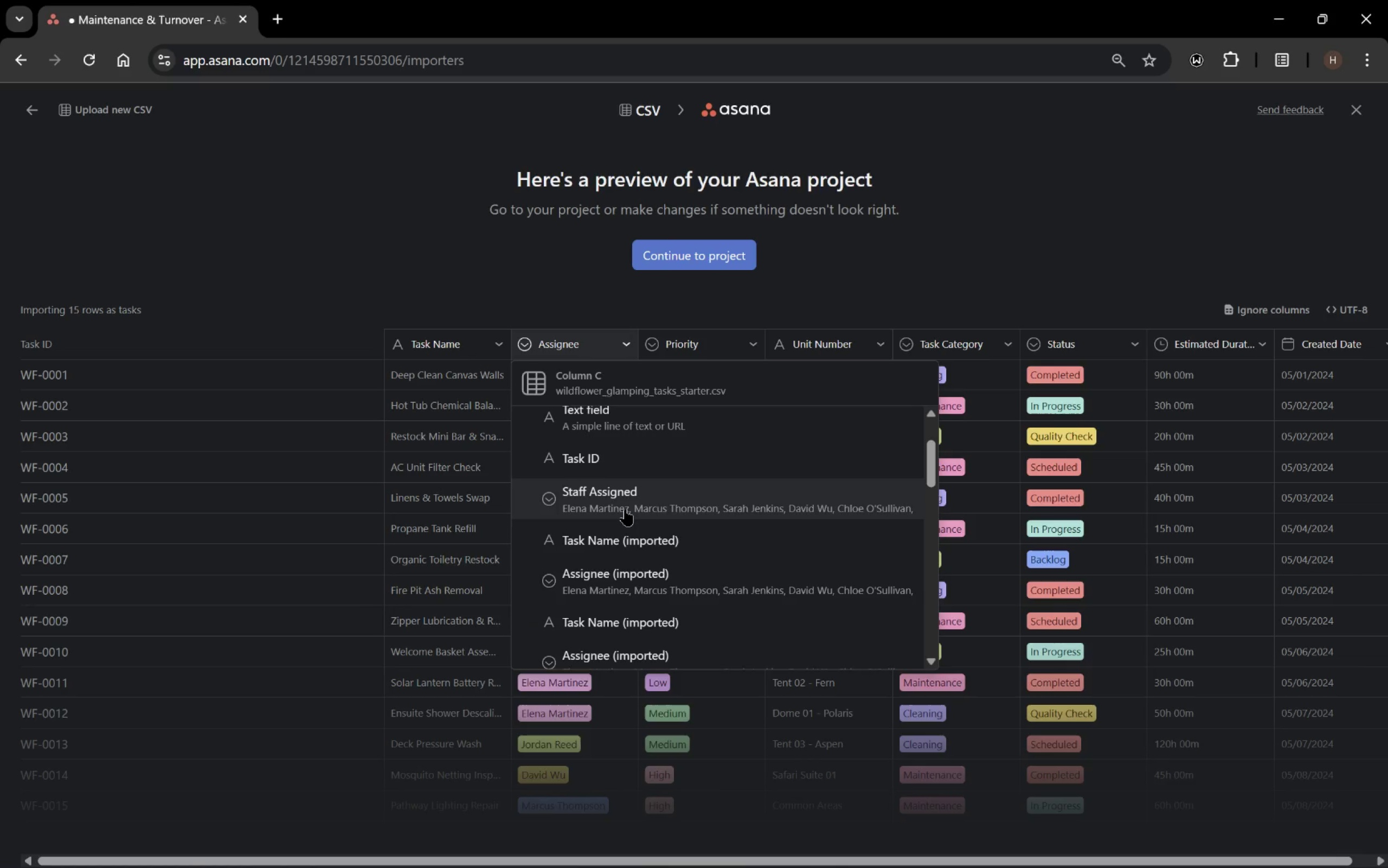 
left_click([625, 509])
 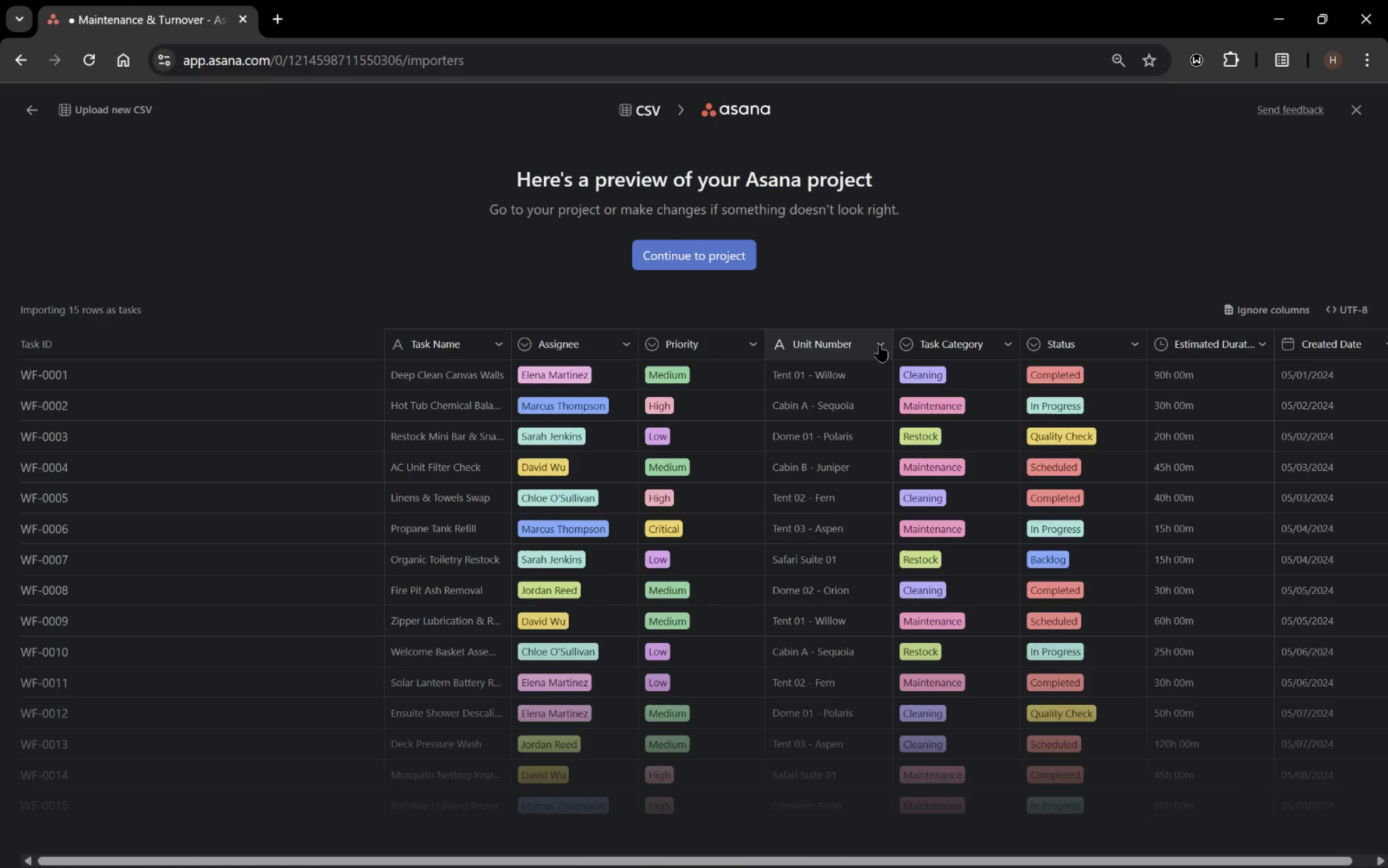 
left_click([748, 348])
 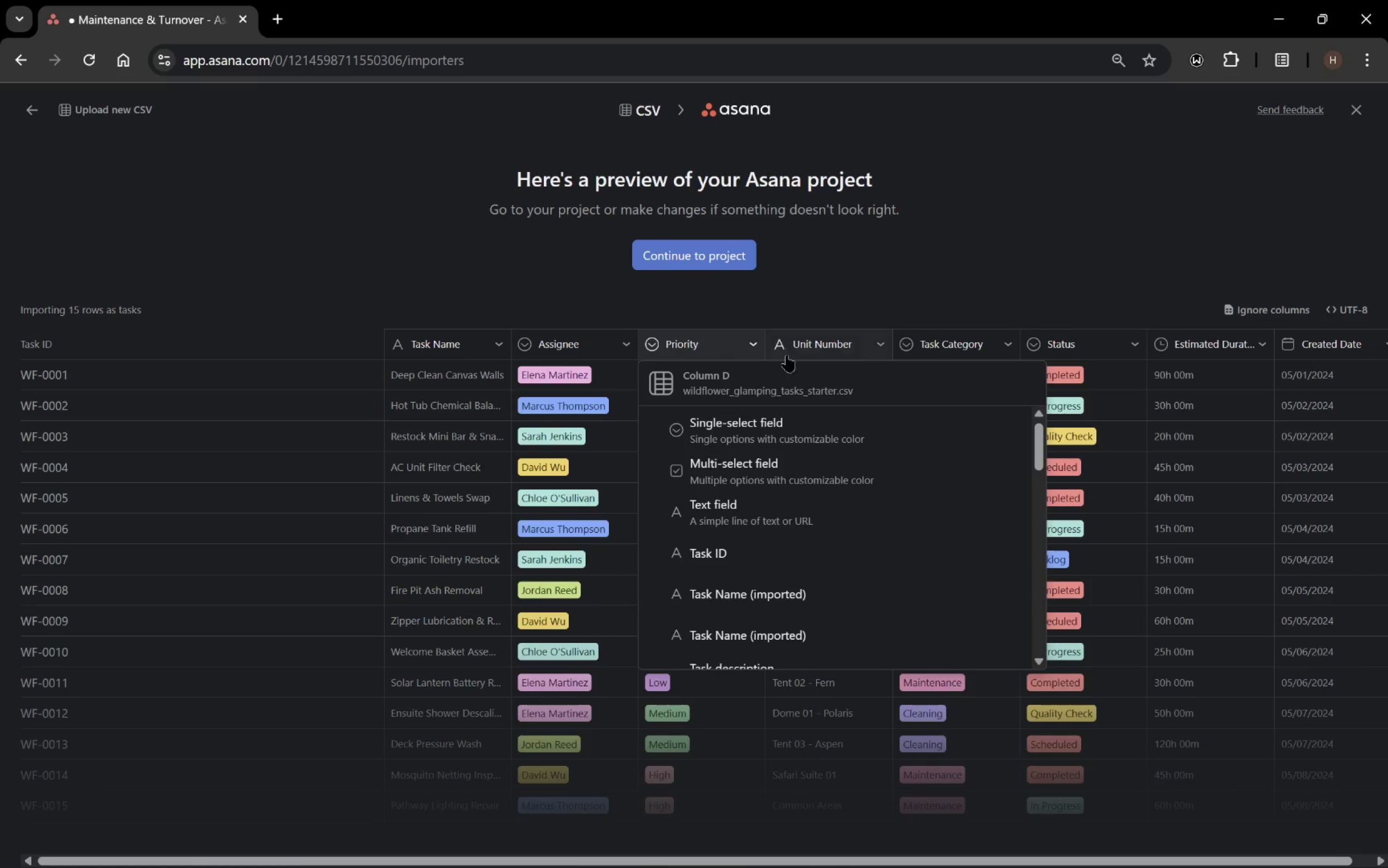 
scroll: coordinate [800, 408], scroll_direction: down, amount: 2.0
 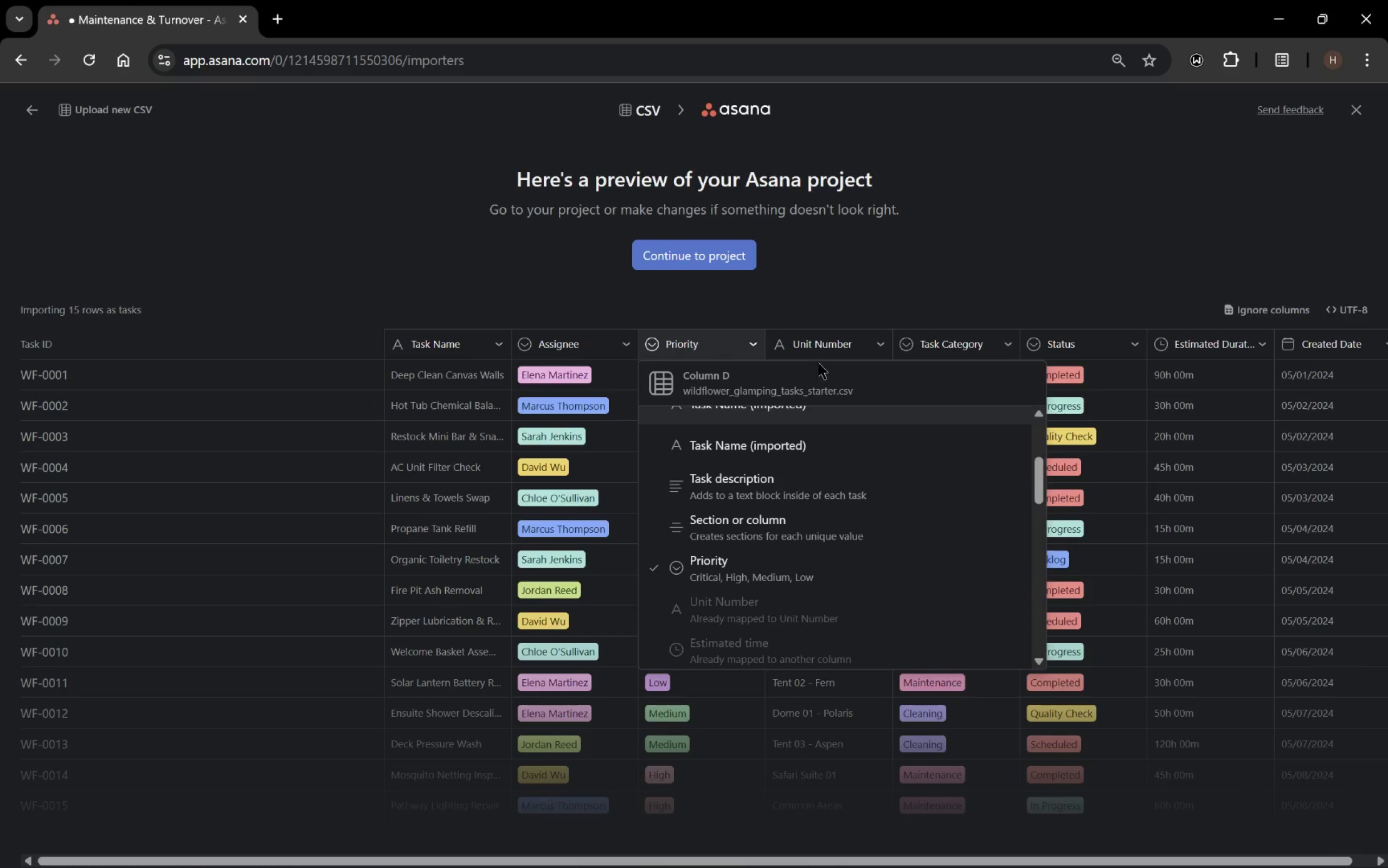 
left_click([830, 348])
 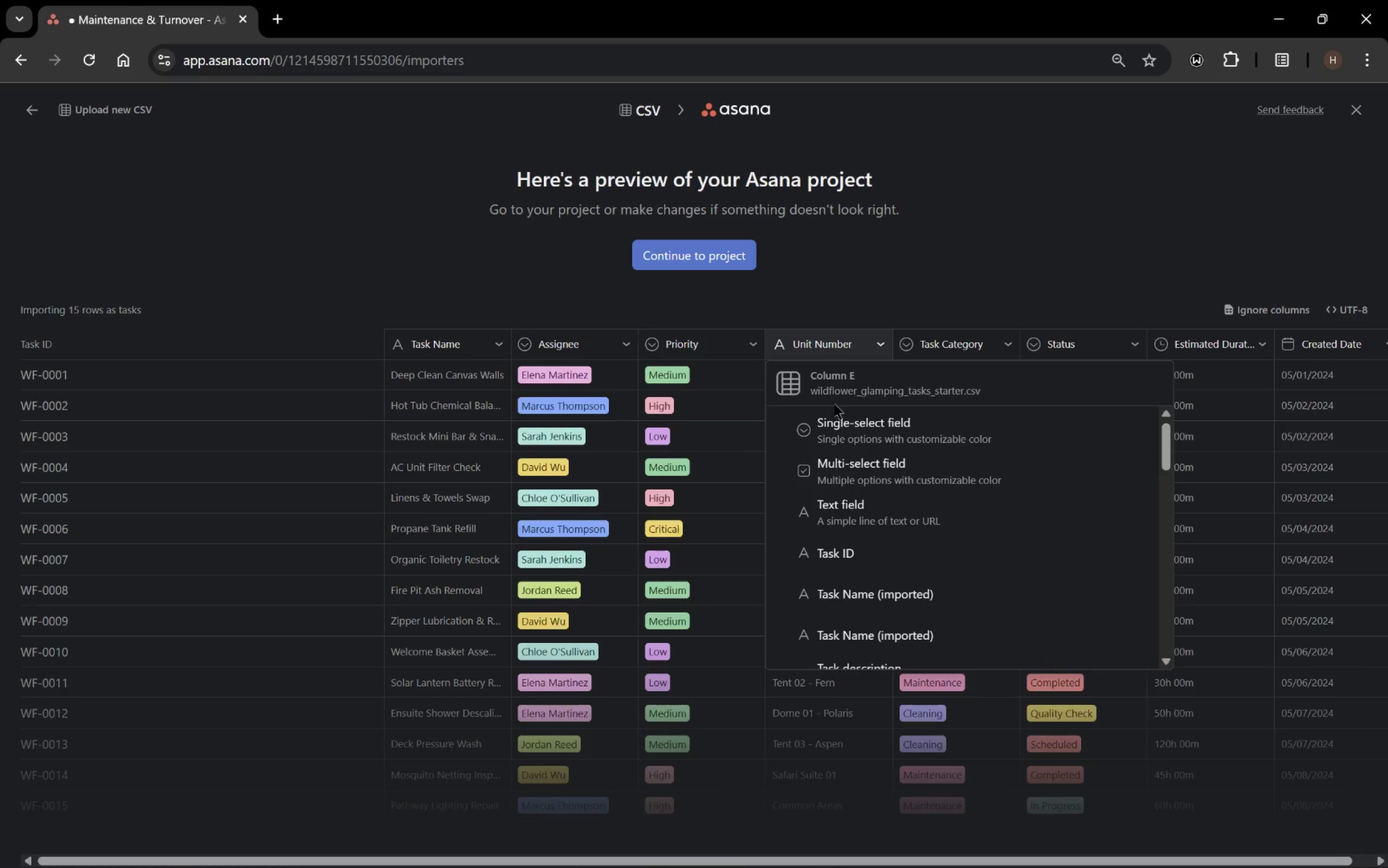 
scroll: coordinate [847, 473], scroll_direction: down, amount: 3.0
 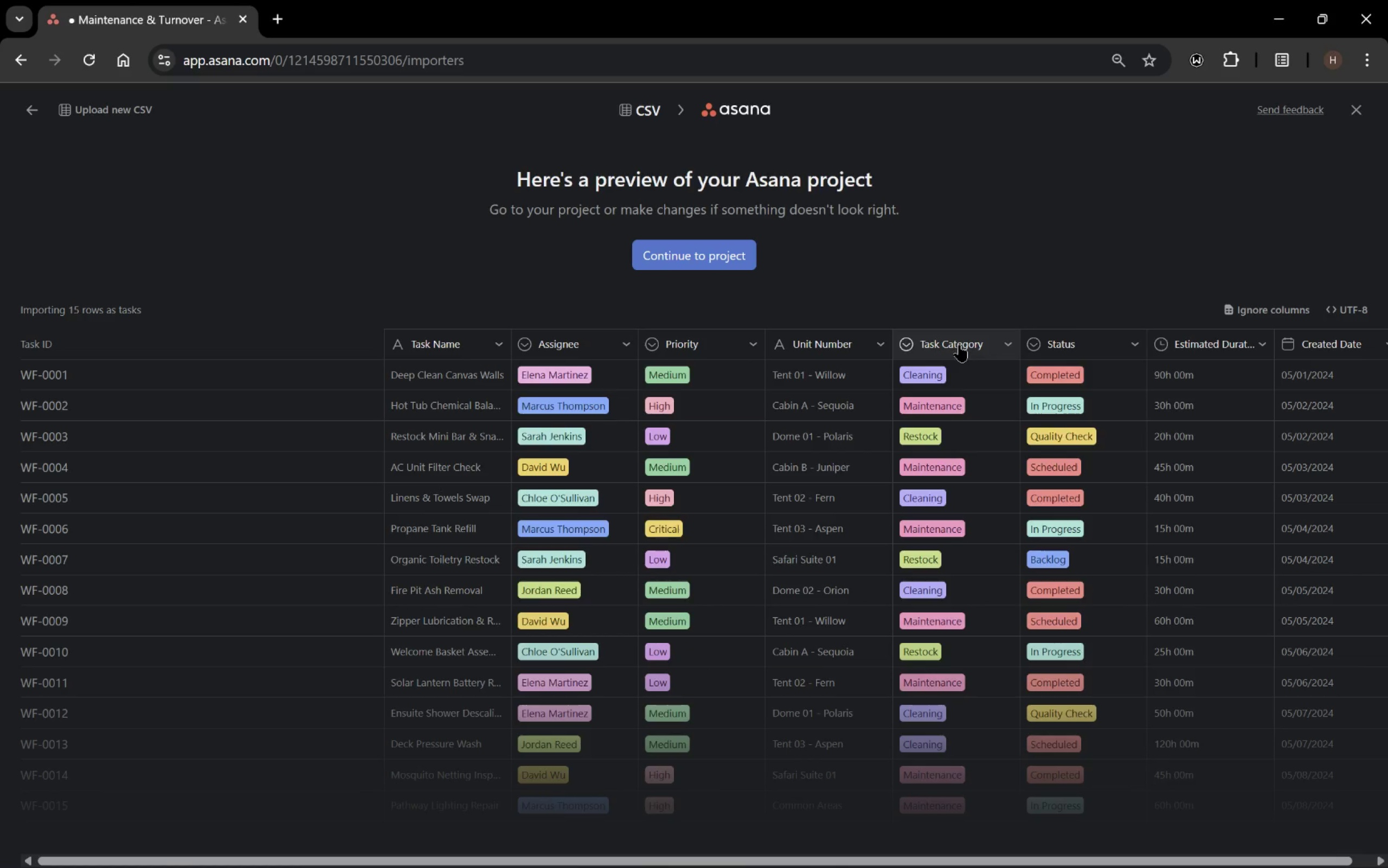 
left_click([959, 345])
 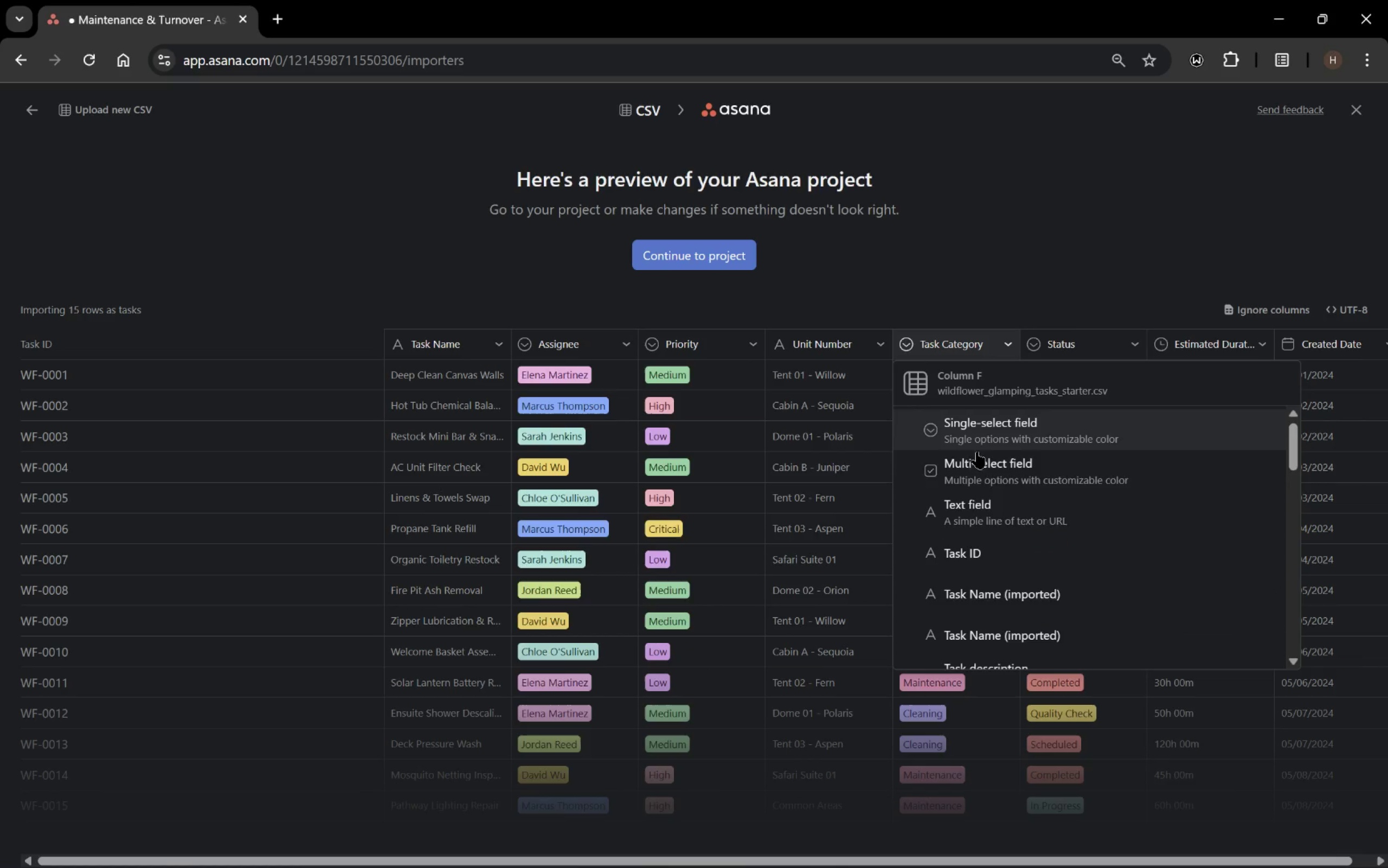 
scroll: coordinate [980, 461], scroll_direction: down, amount: 3.0
 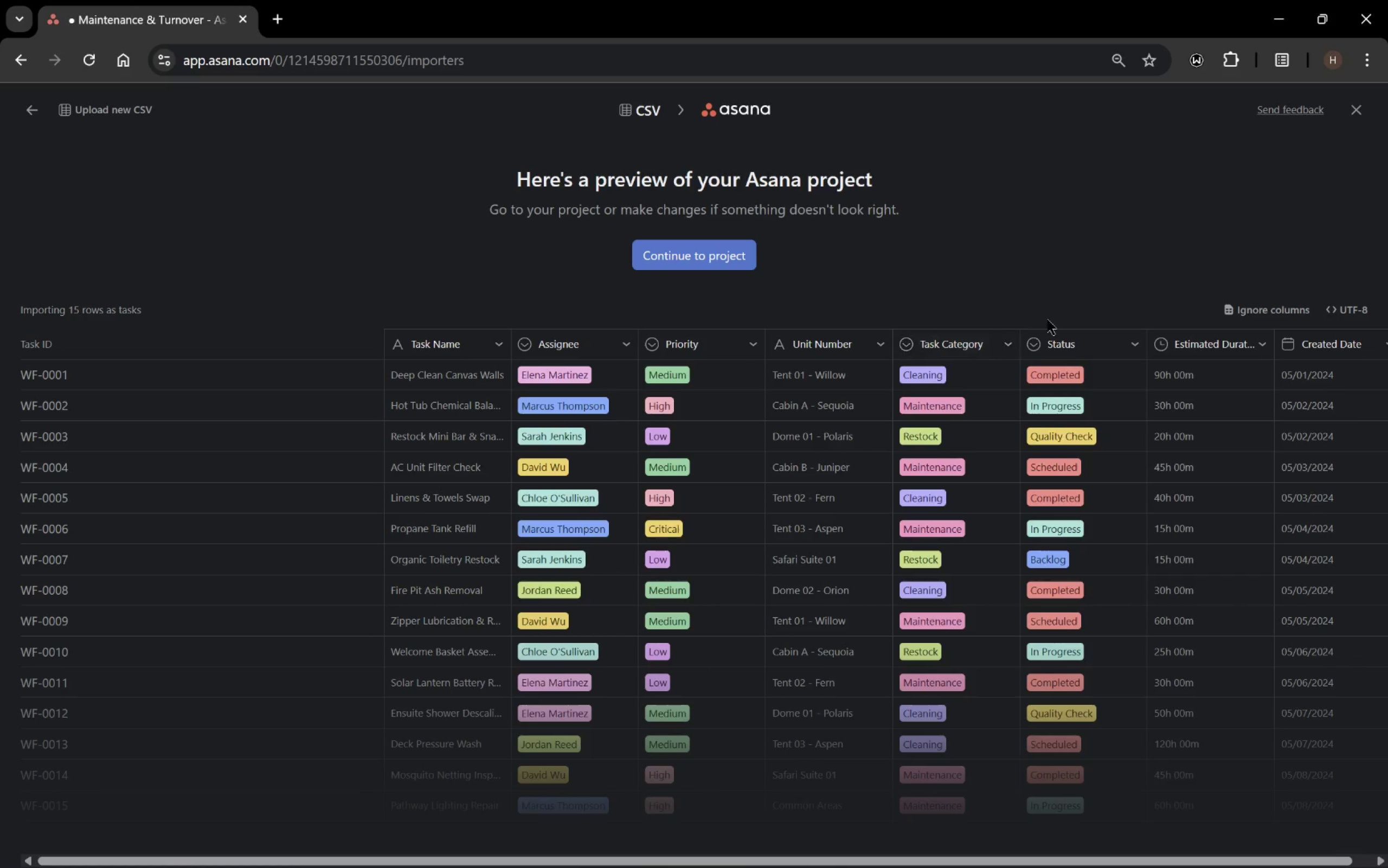 
double_click([1090, 339])
 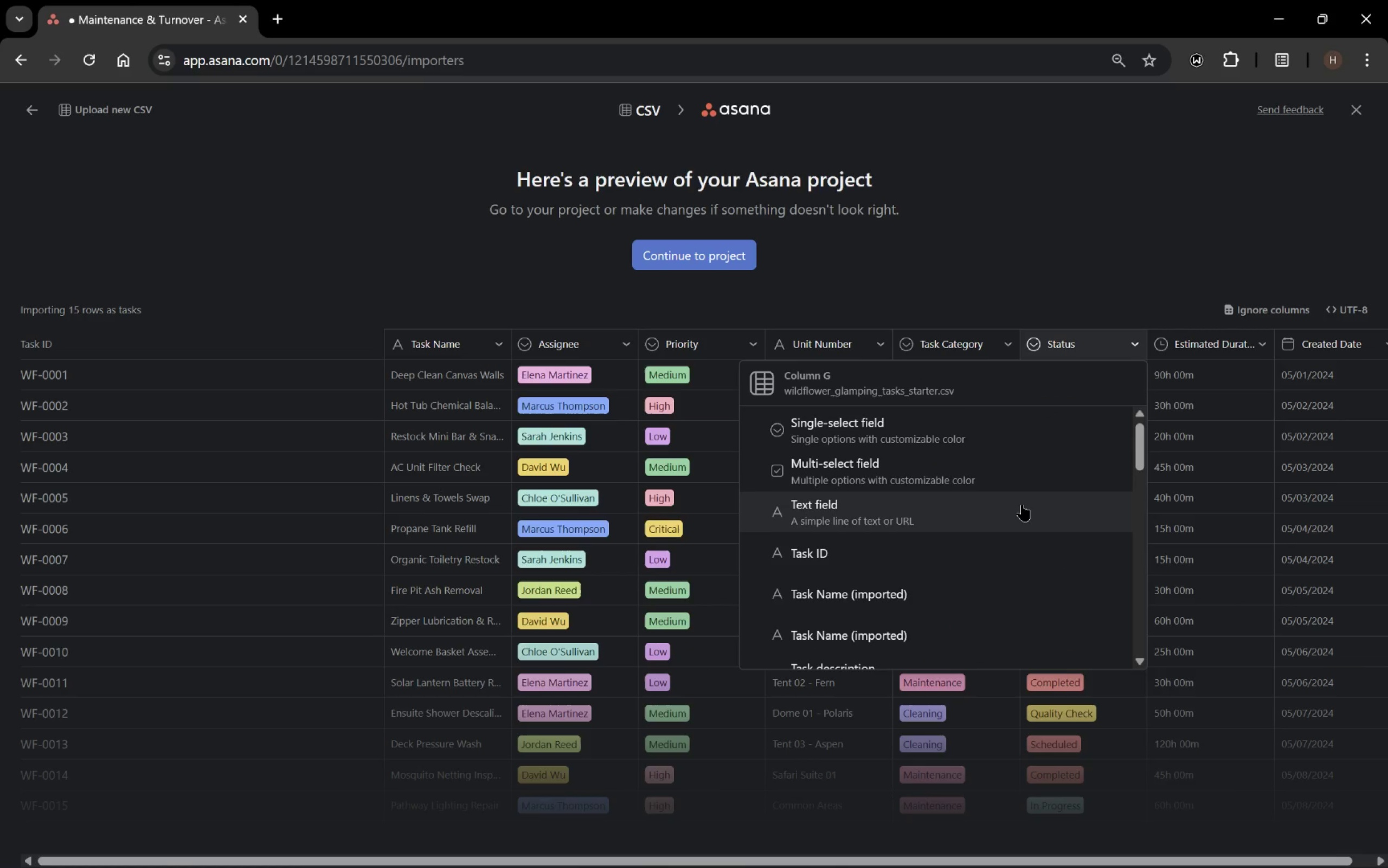 
scroll: coordinate [1022, 504], scroll_direction: down, amount: 3.0
 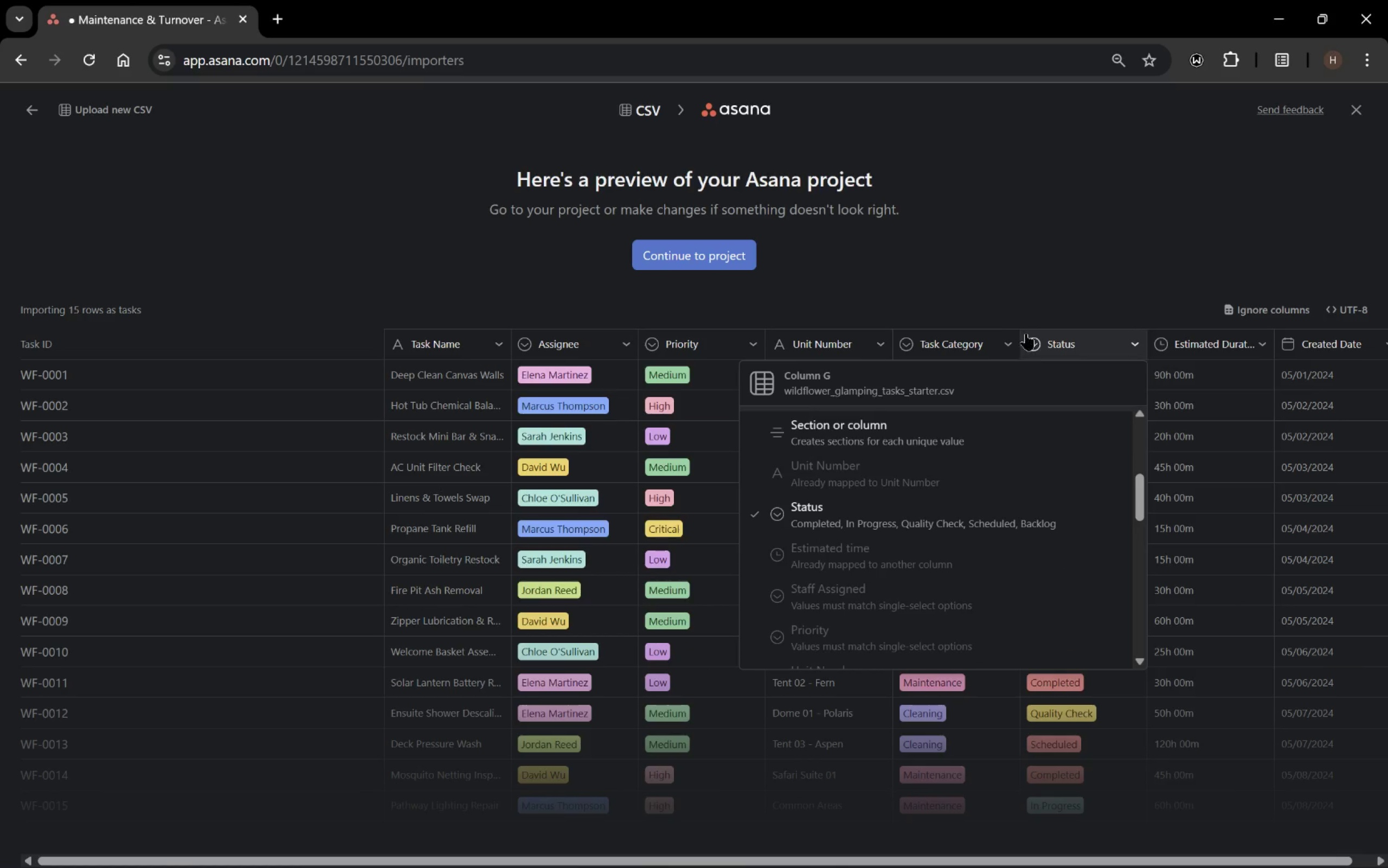 
left_click([1070, 254])
 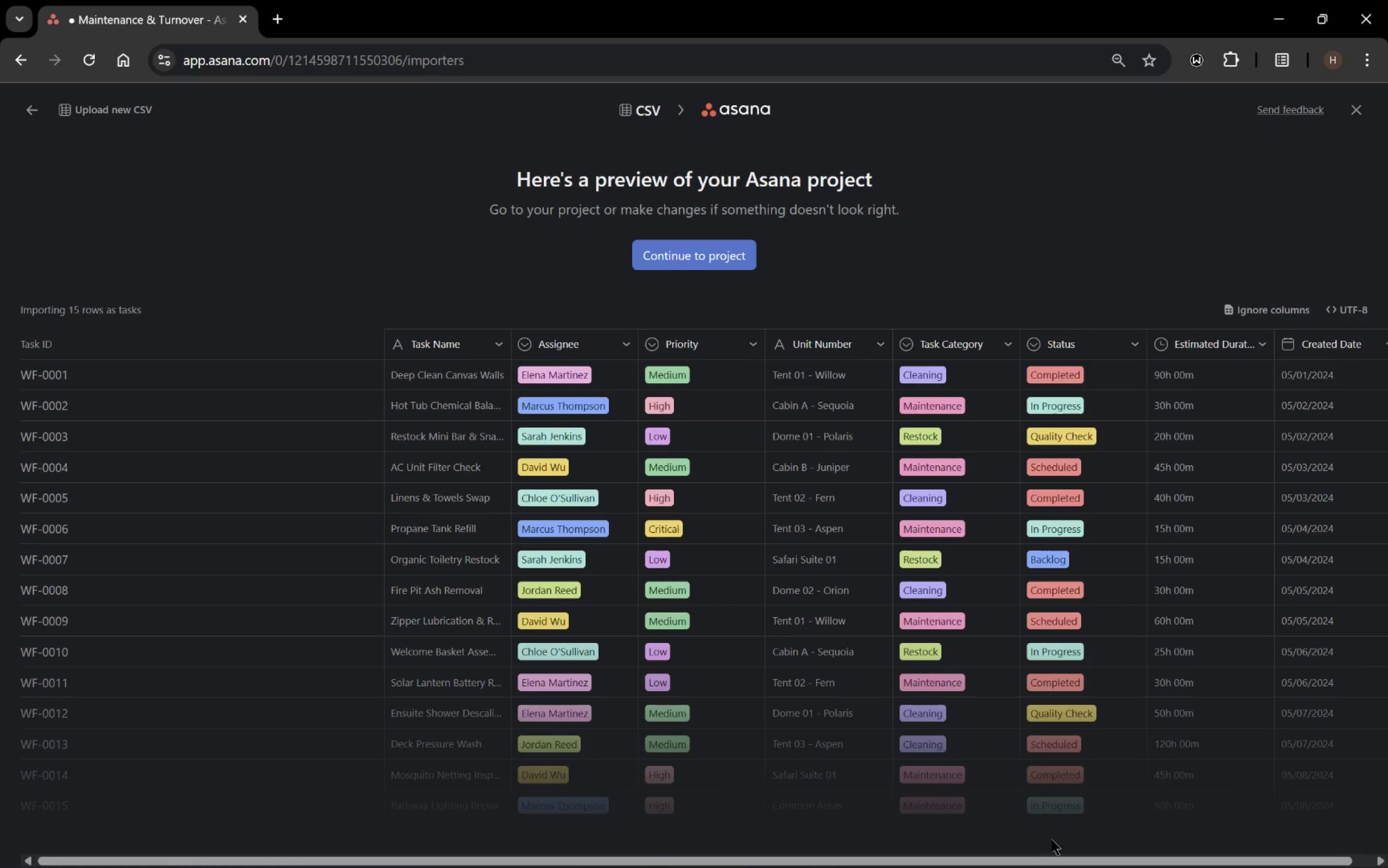 
left_click_drag(start_coordinate=[1056, 857], to_coordinate=[1159, 853])
 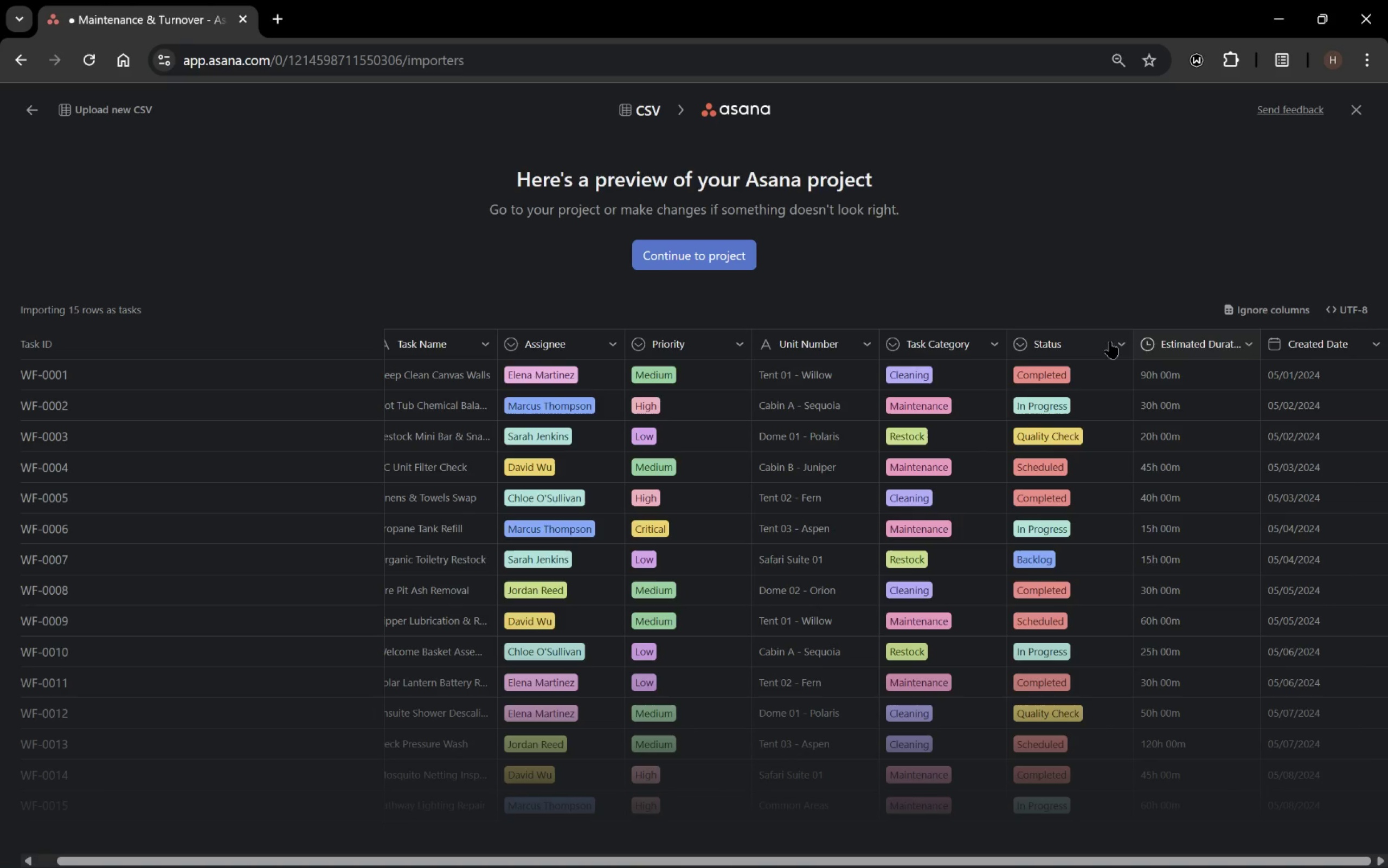 
scroll: coordinate [955, 562], scroll_direction: down, amount: 3.0
 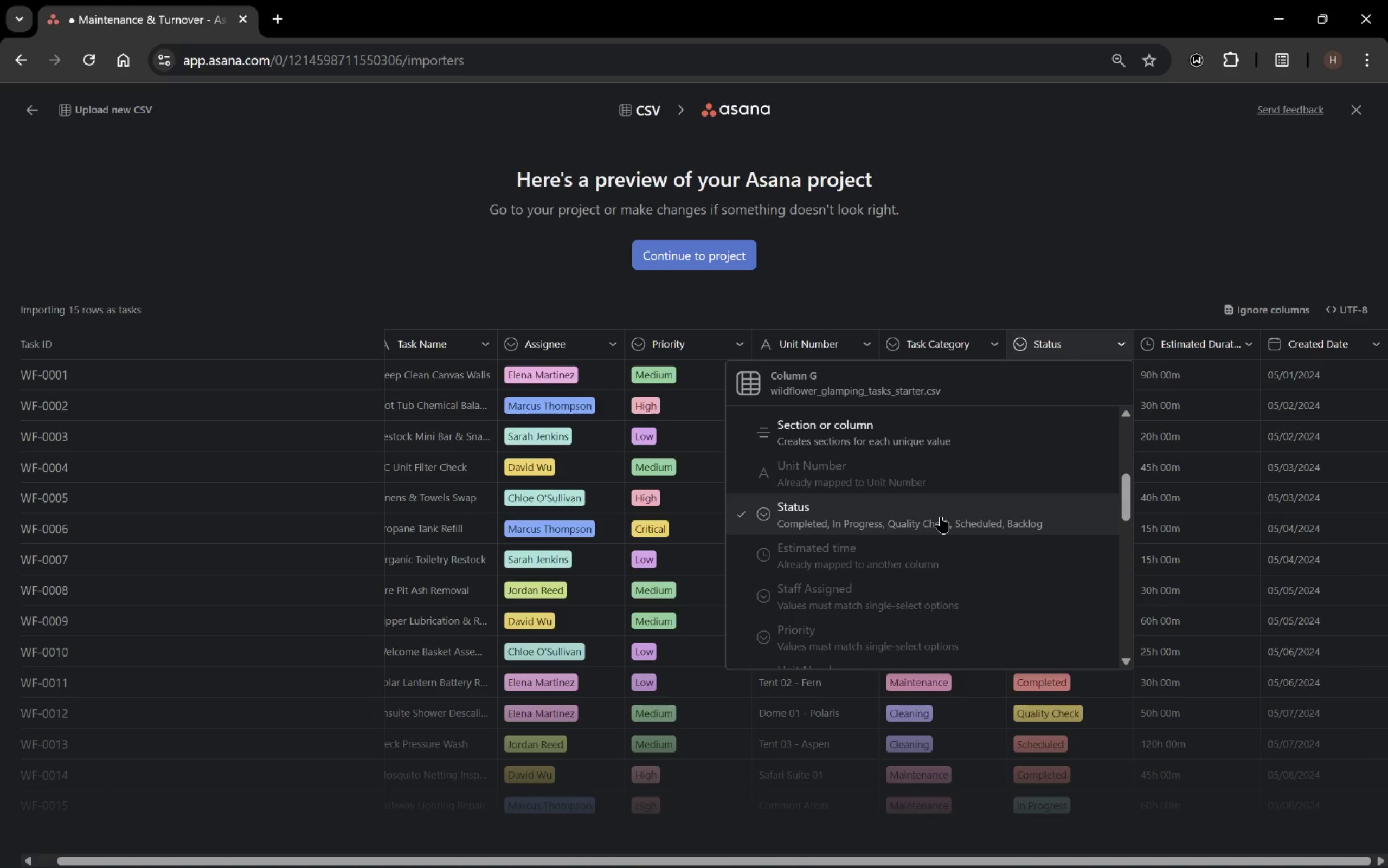 
left_click([1039, 288])
 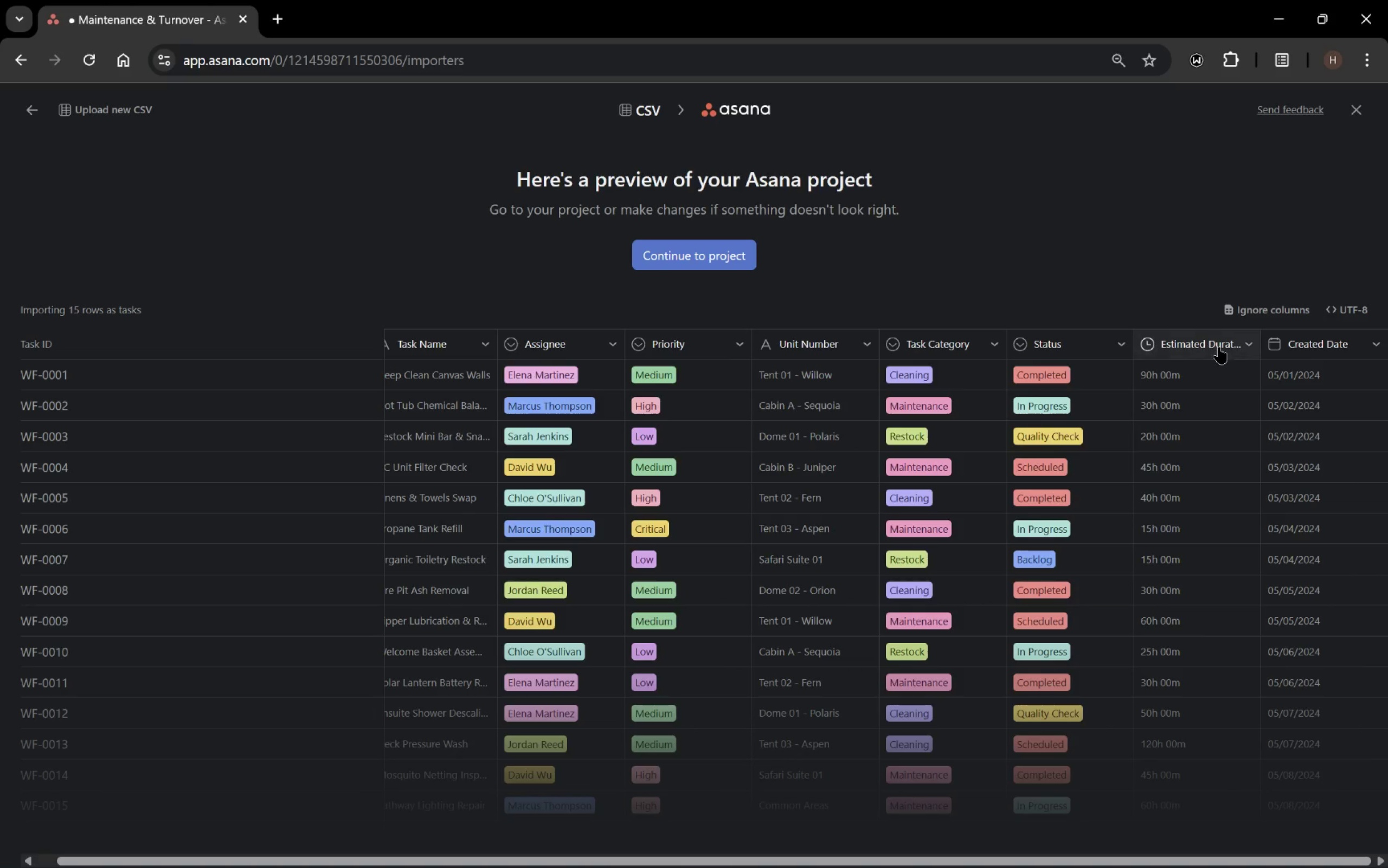 
left_click([1219, 347])
 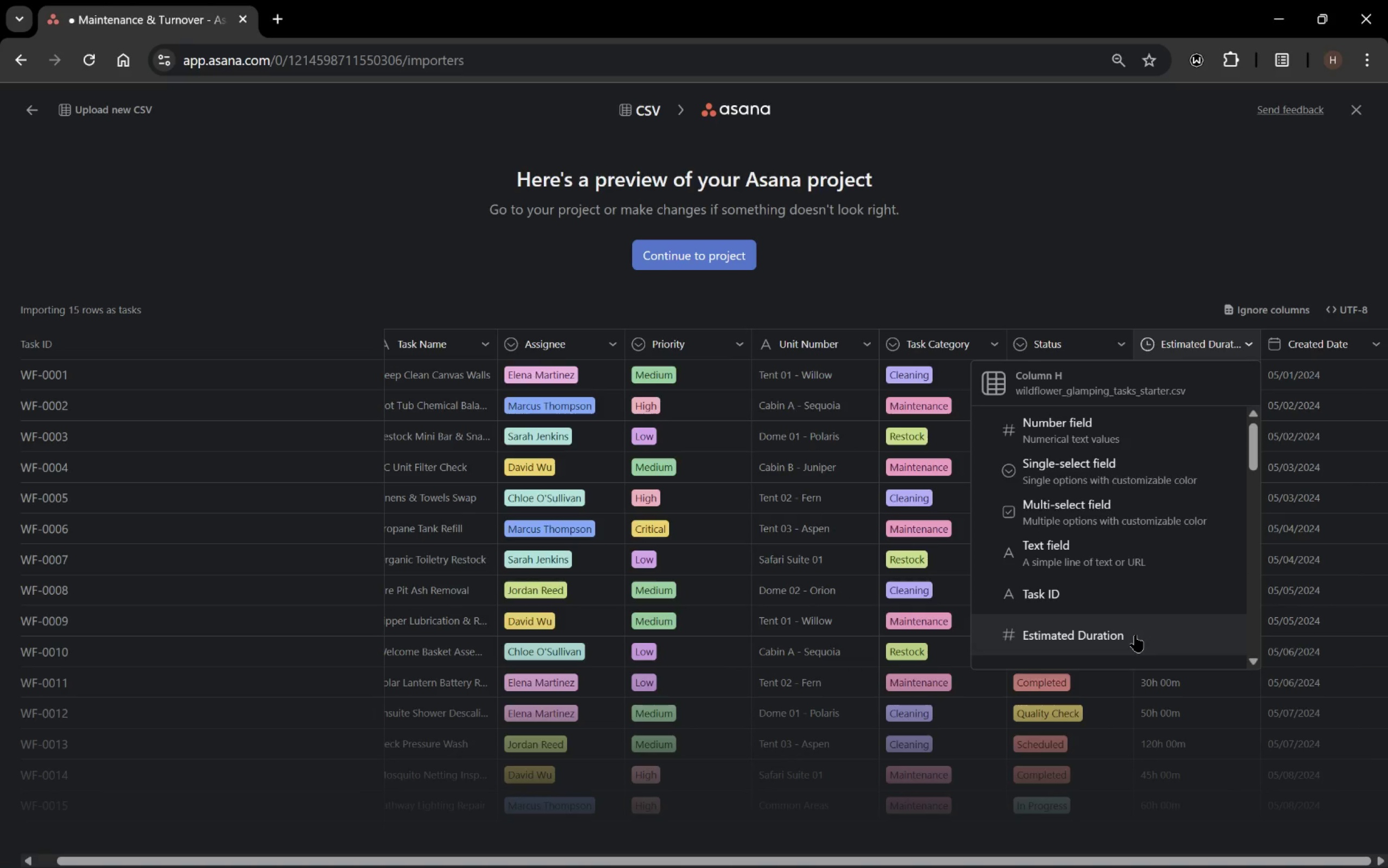 
left_click([1122, 273])
 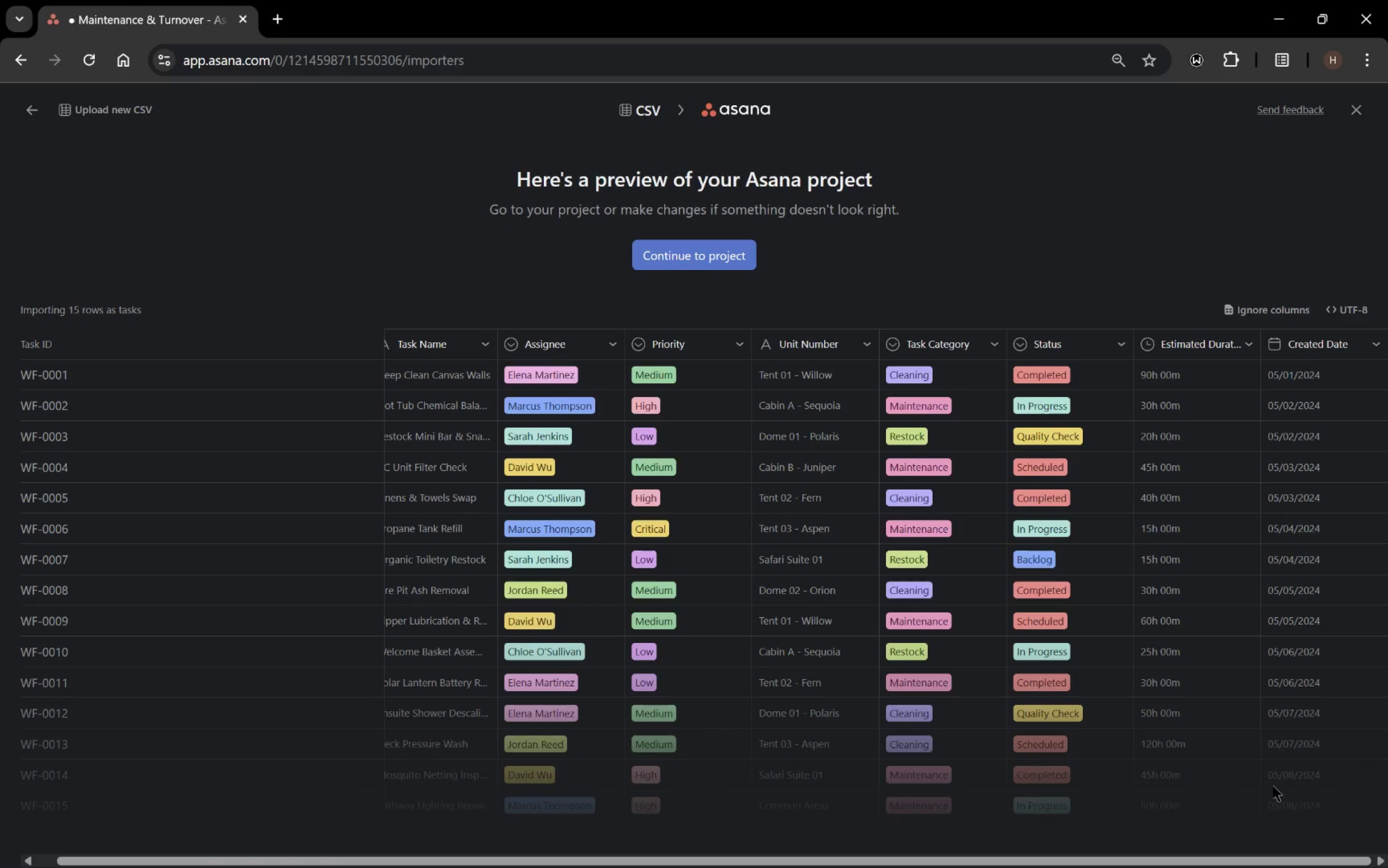 
left_click_drag(start_coordinate=[1322, 860], to_coordinate=[1367, 863])
 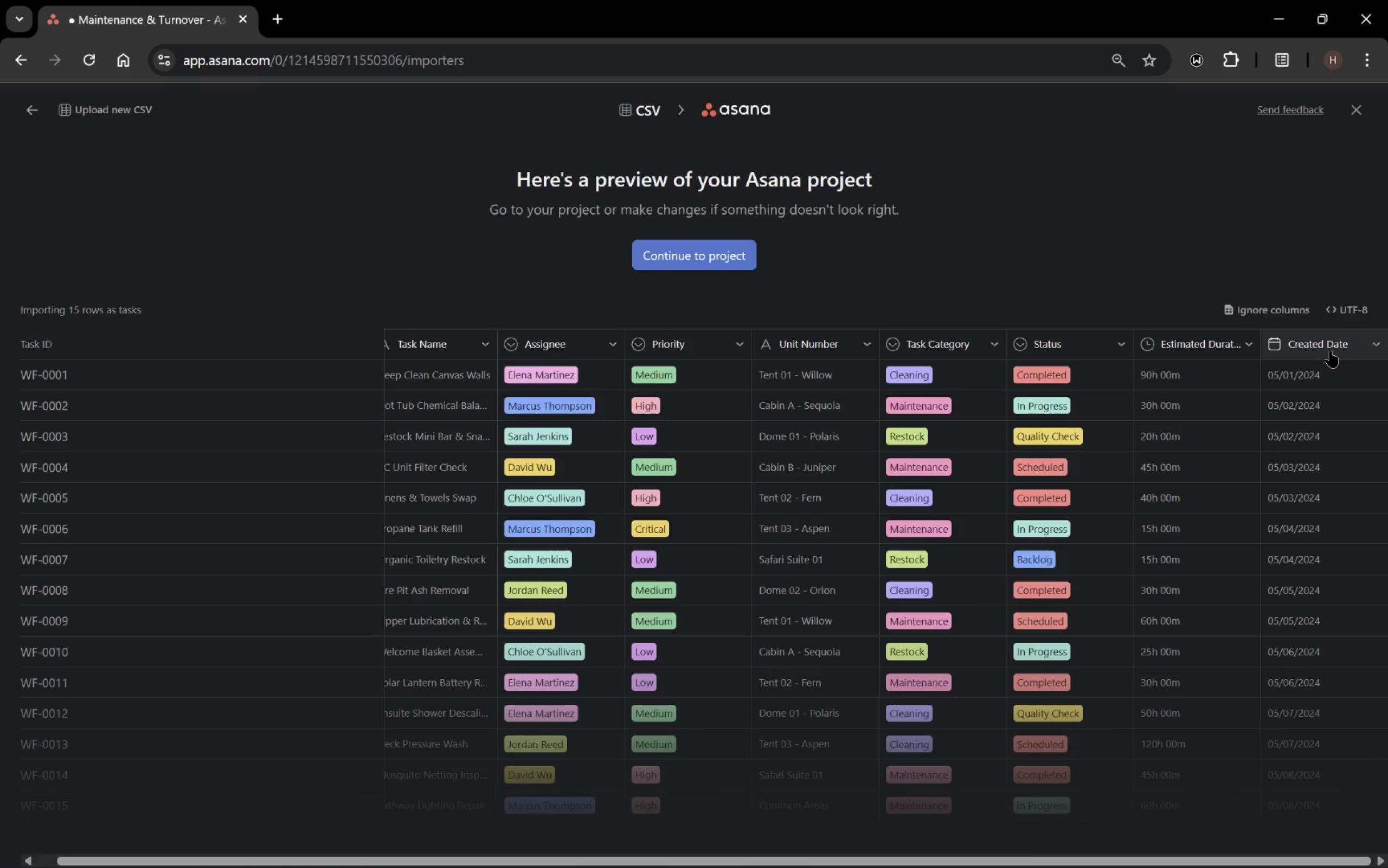 
left_click([1330, 351])
 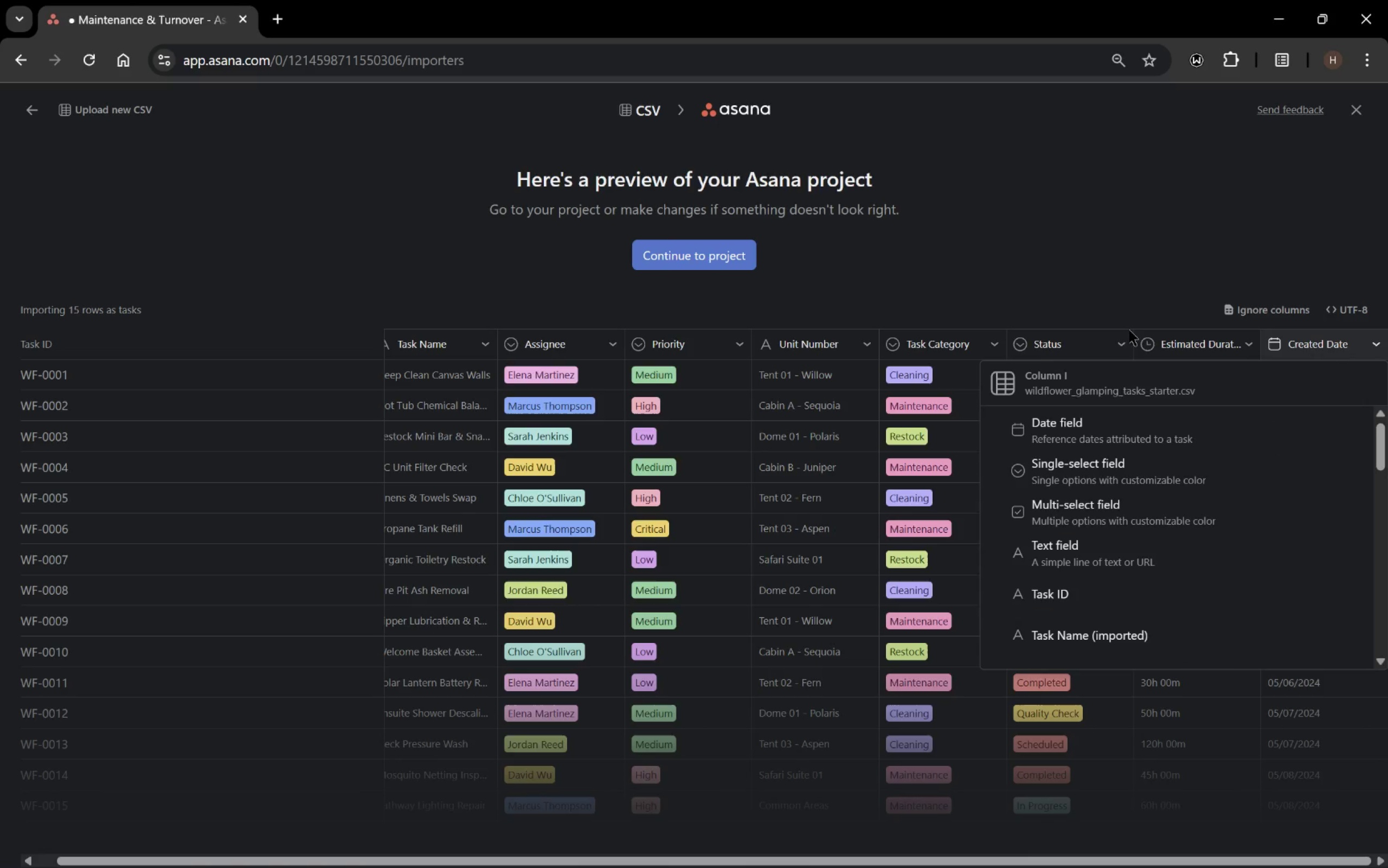 
scroll: coordinate [1145, 580], scroll_direction: down, amount: 2.0
 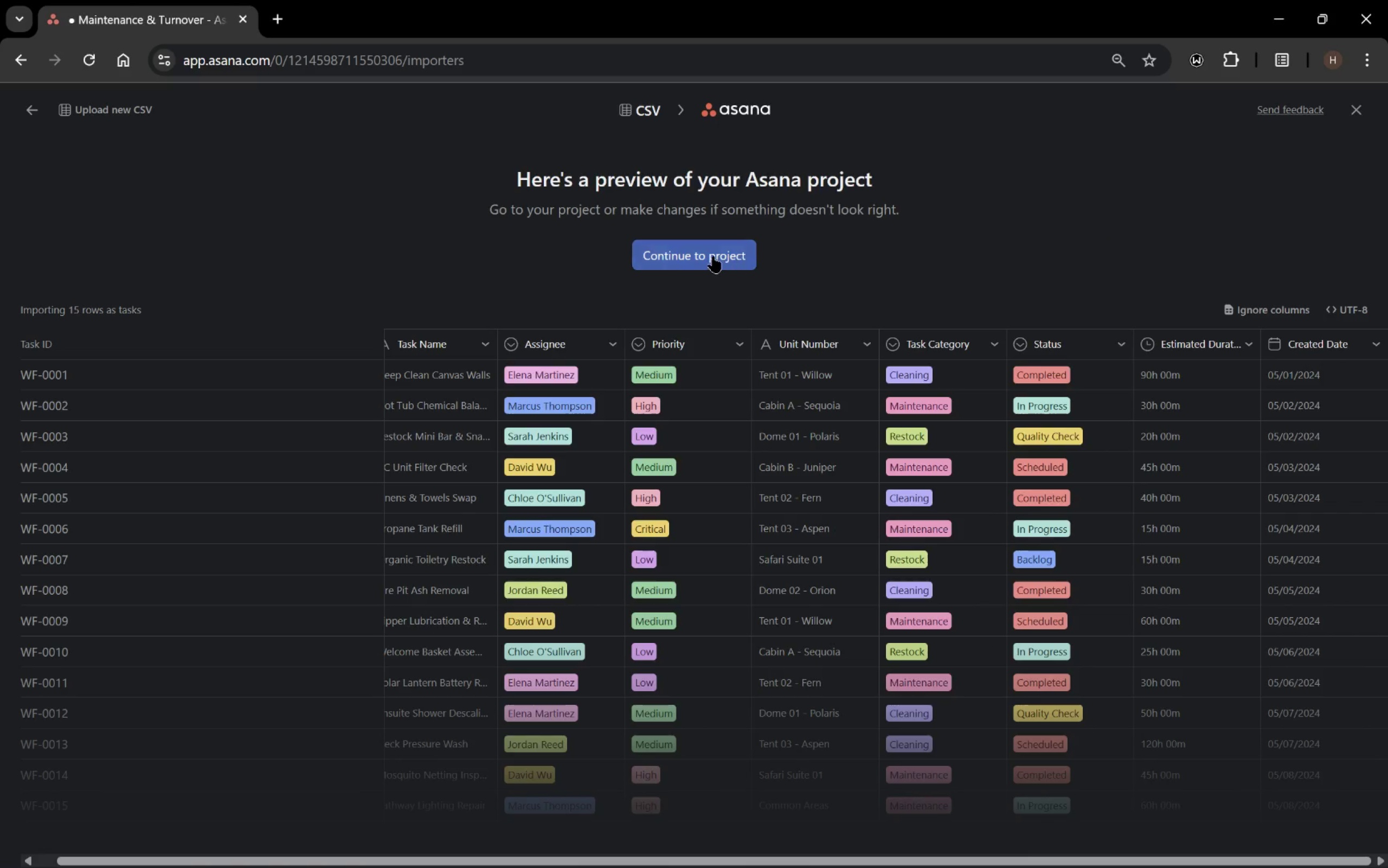 
left_click([713, 256])
 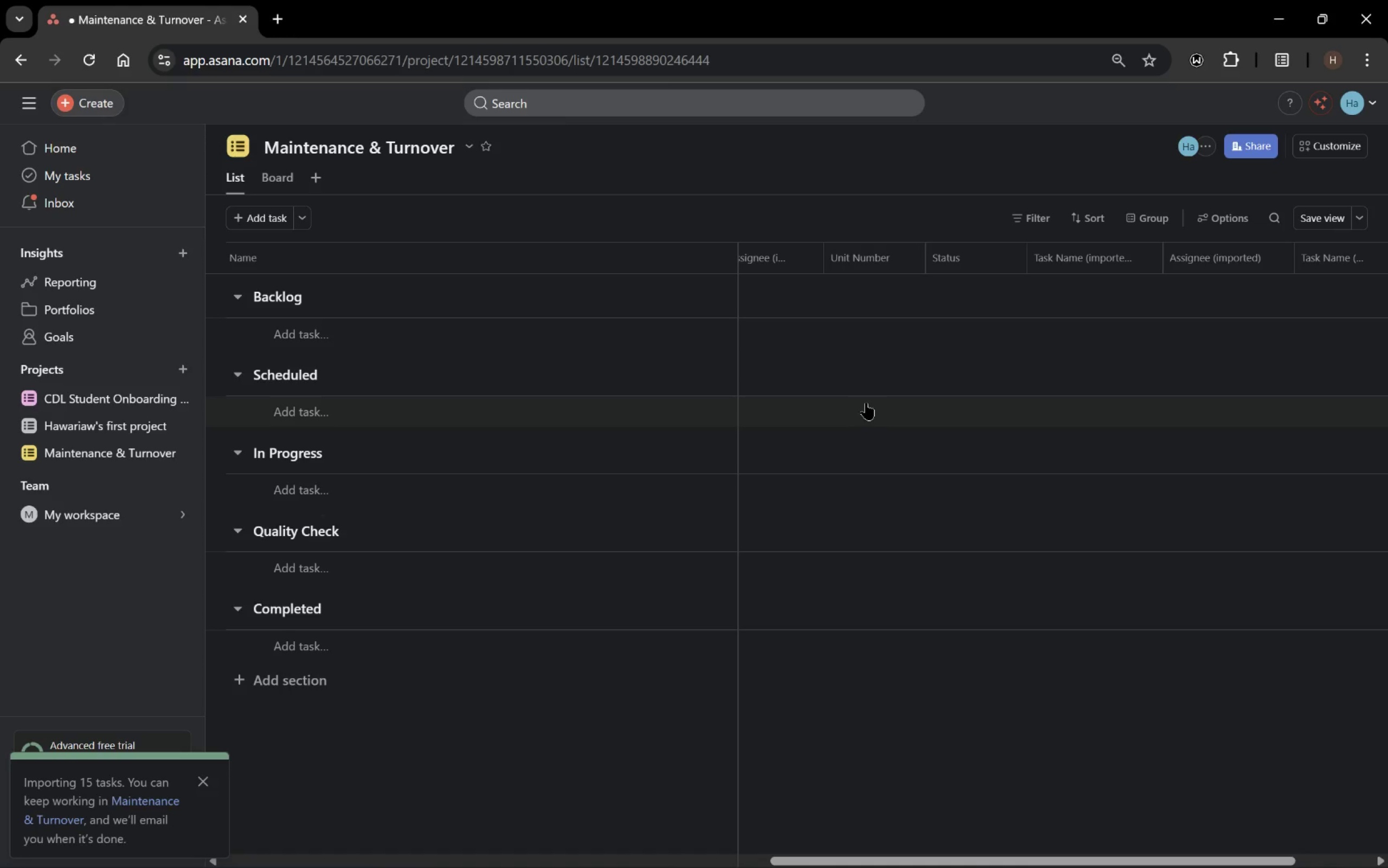 
wait(8.37)
 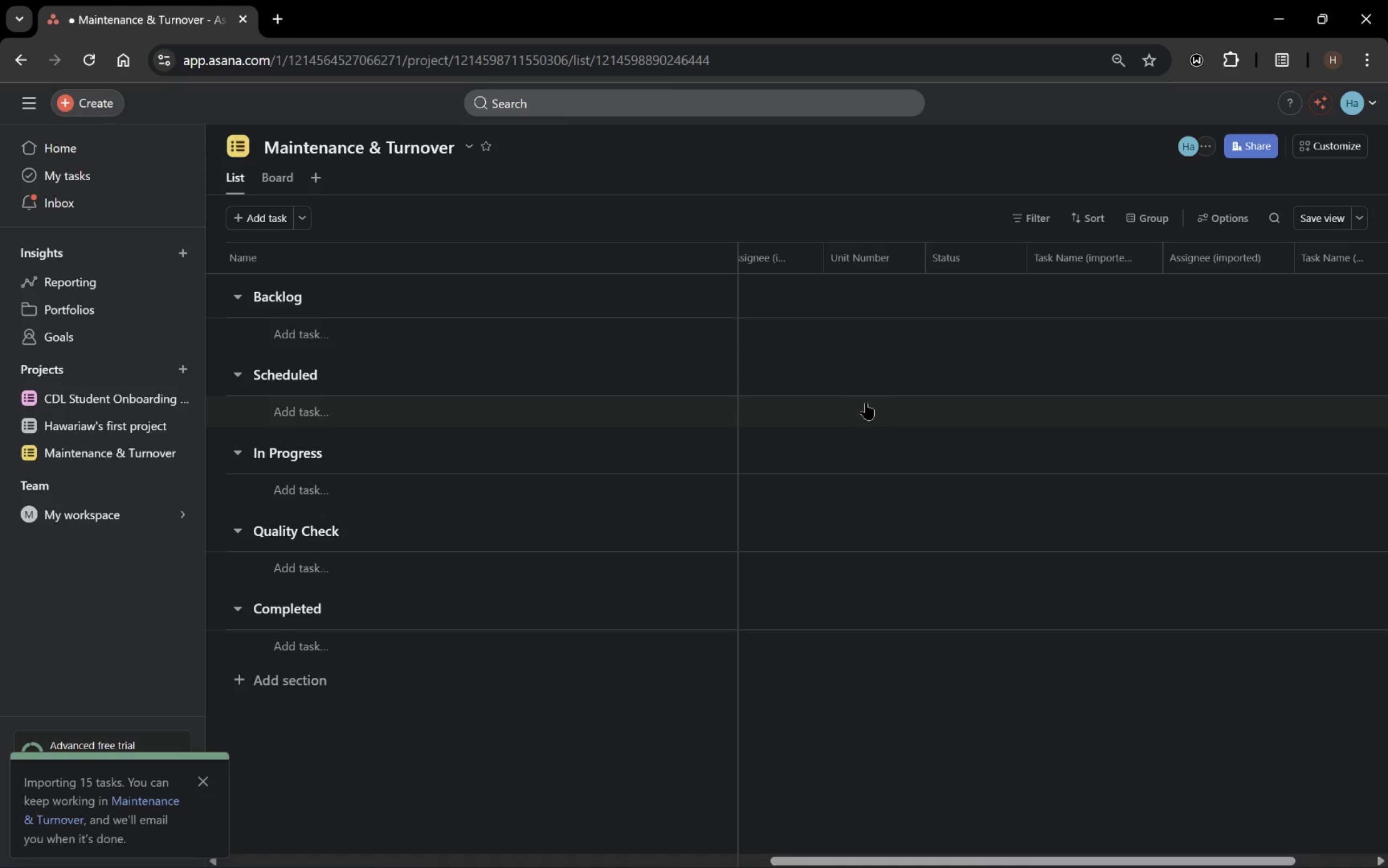 
left_click_drag(start_coordinate=[1128, 858], to_coordinate=[1250, 835])
 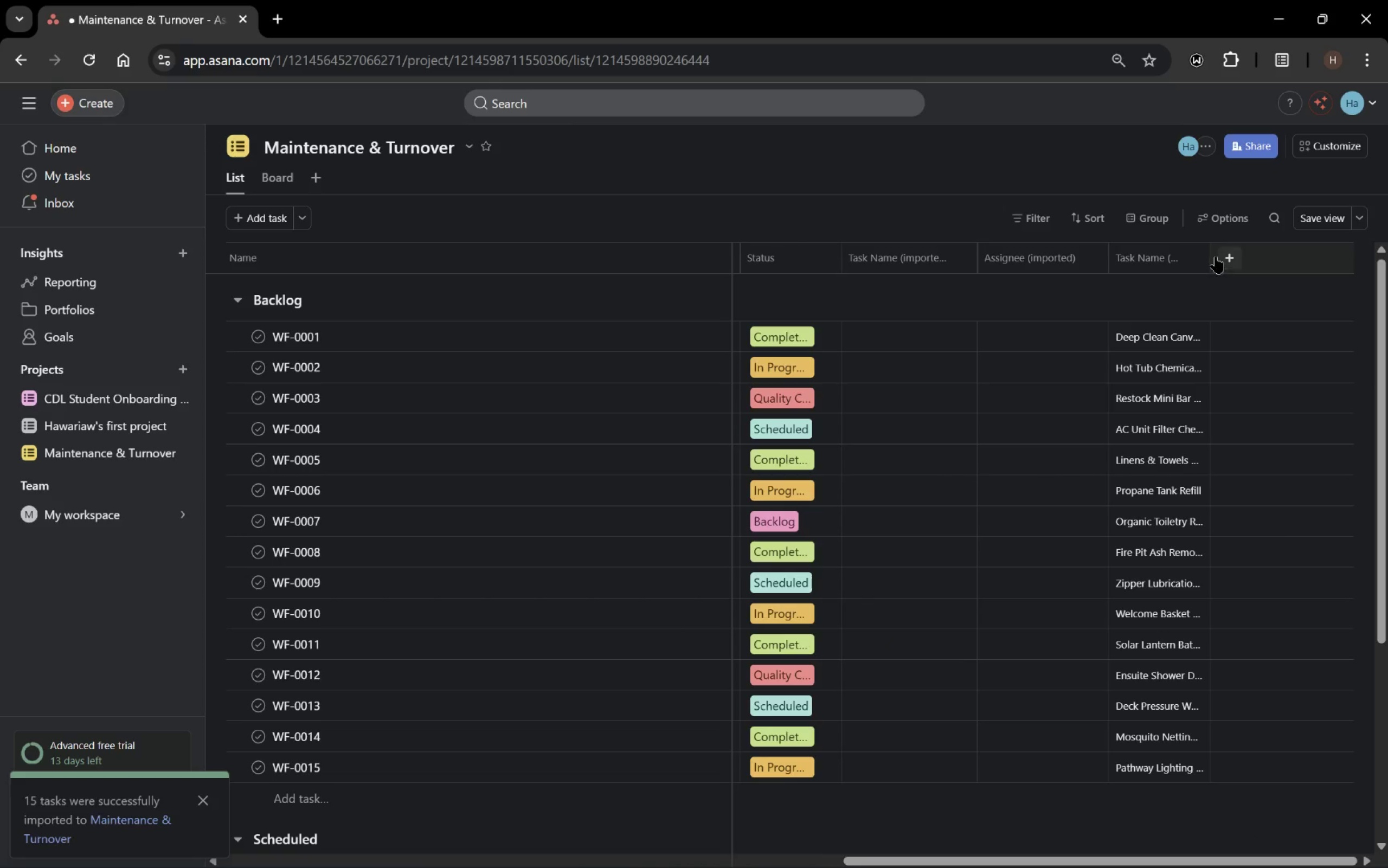 
left_click_drag(start_coordinate=[1210, 254], to_coordinate=[1280, 274])
 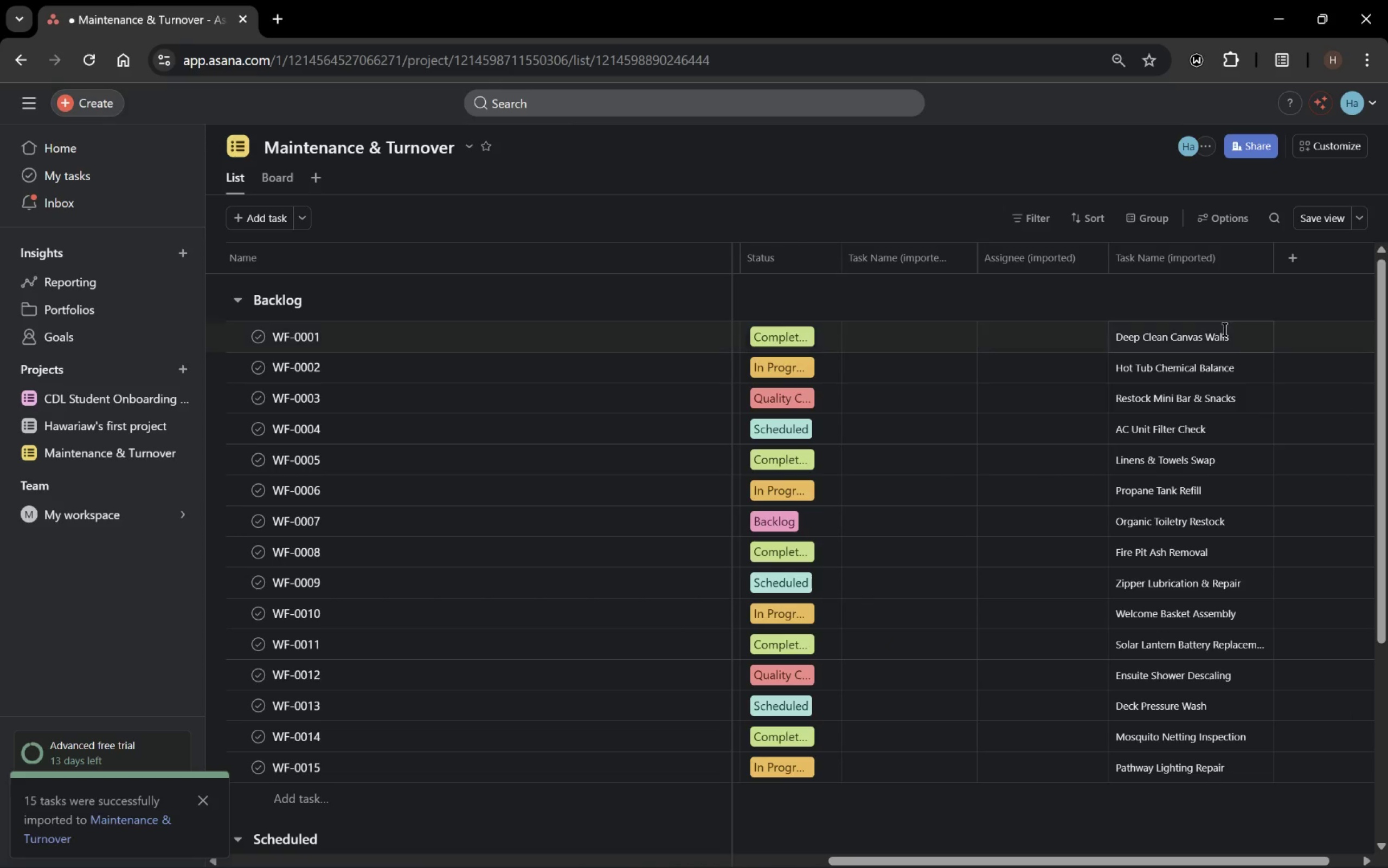 
scroll: coordinate [1153, 413], scroll_direction: up, amount: 3.0
 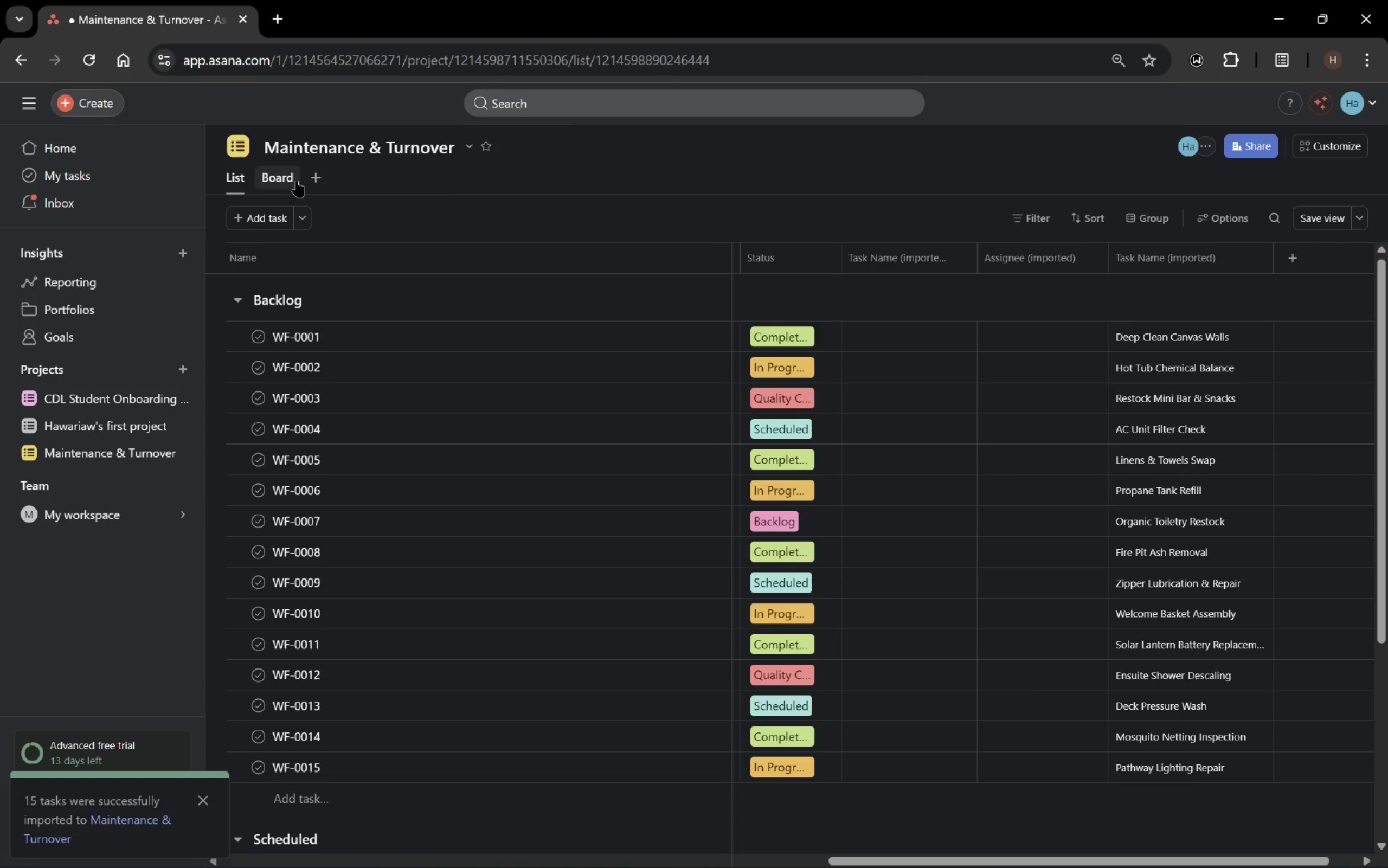 
left_click([915, 258])
 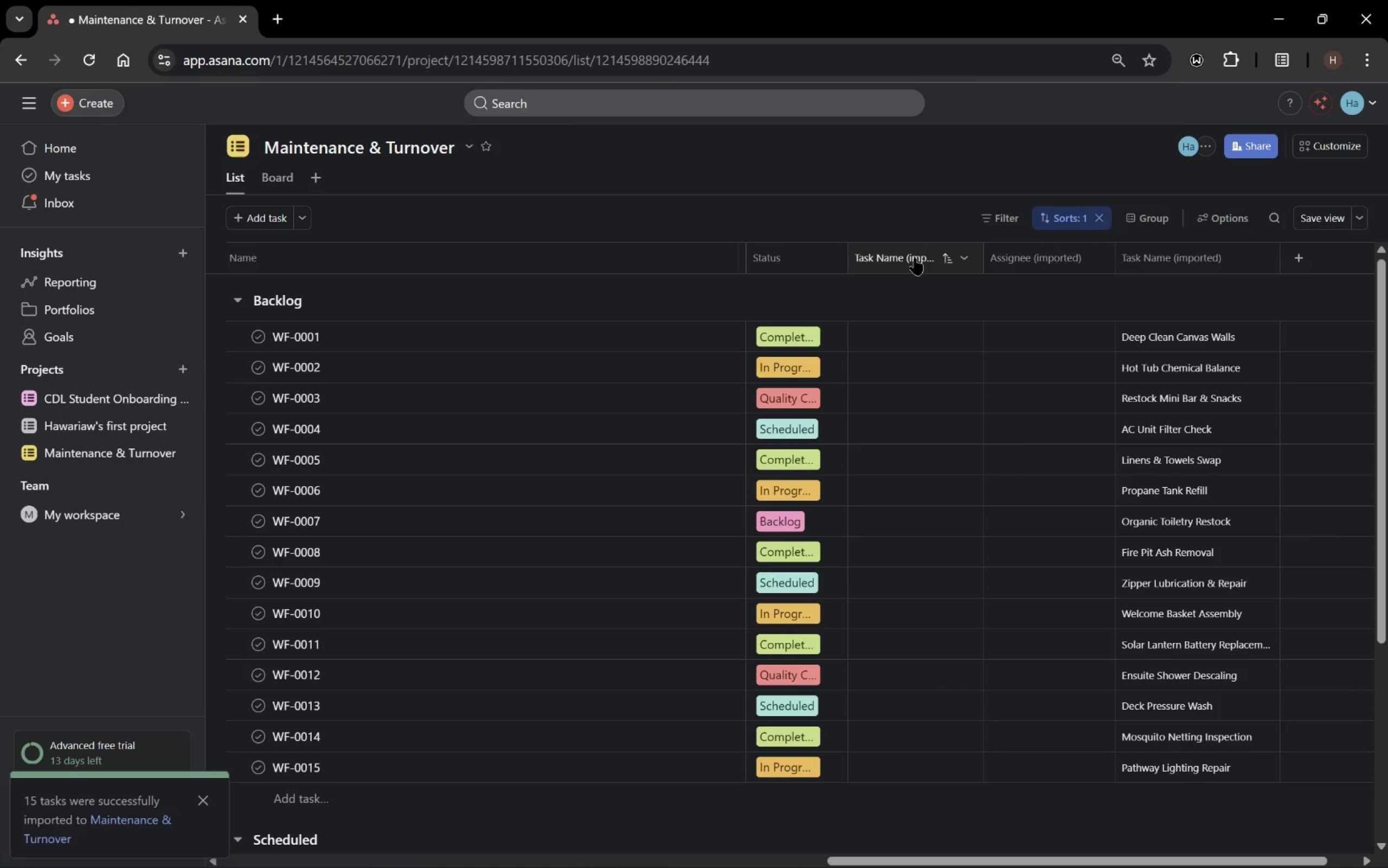 
left_click([915, 258])
 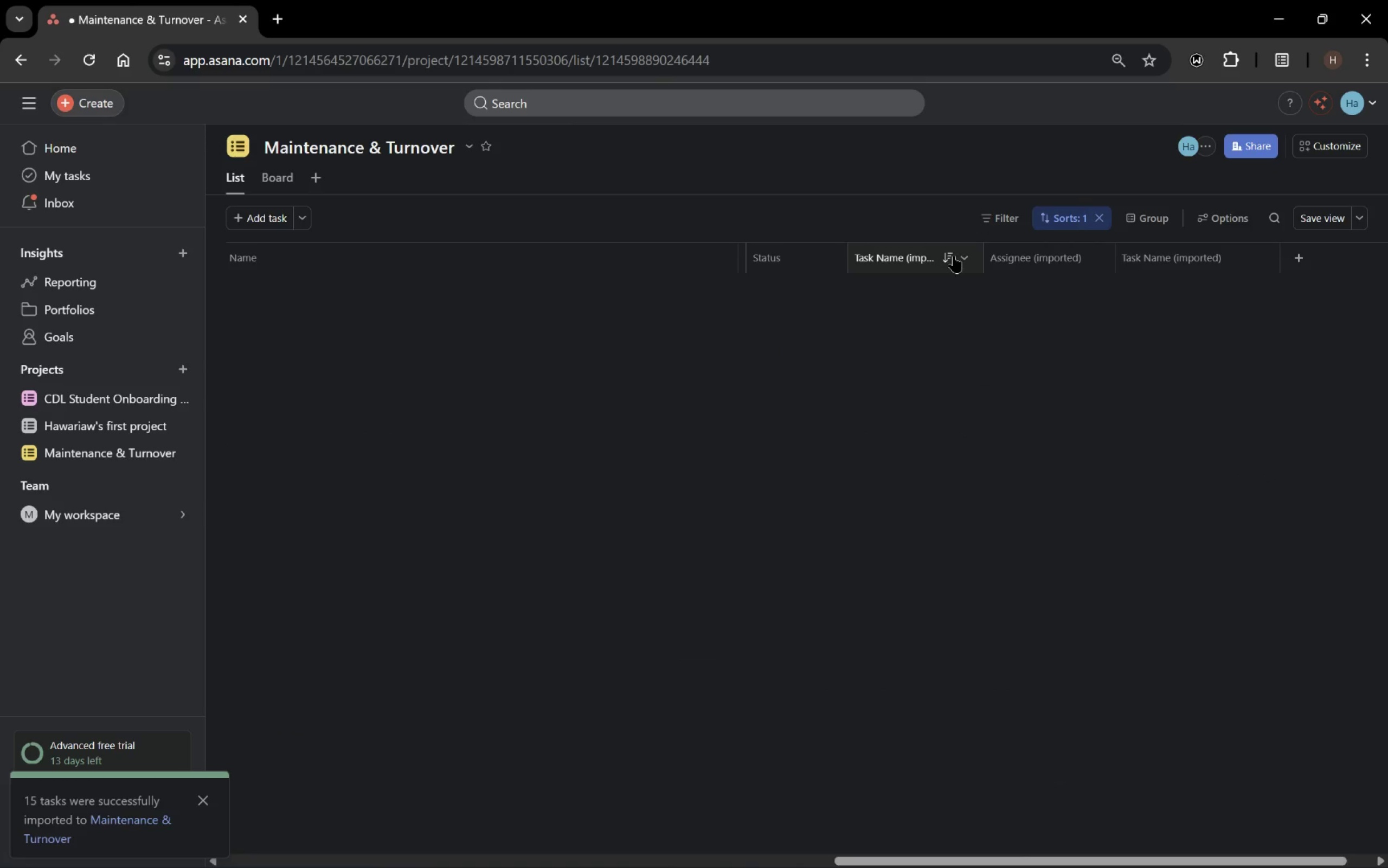 
right_click([960, 255])
 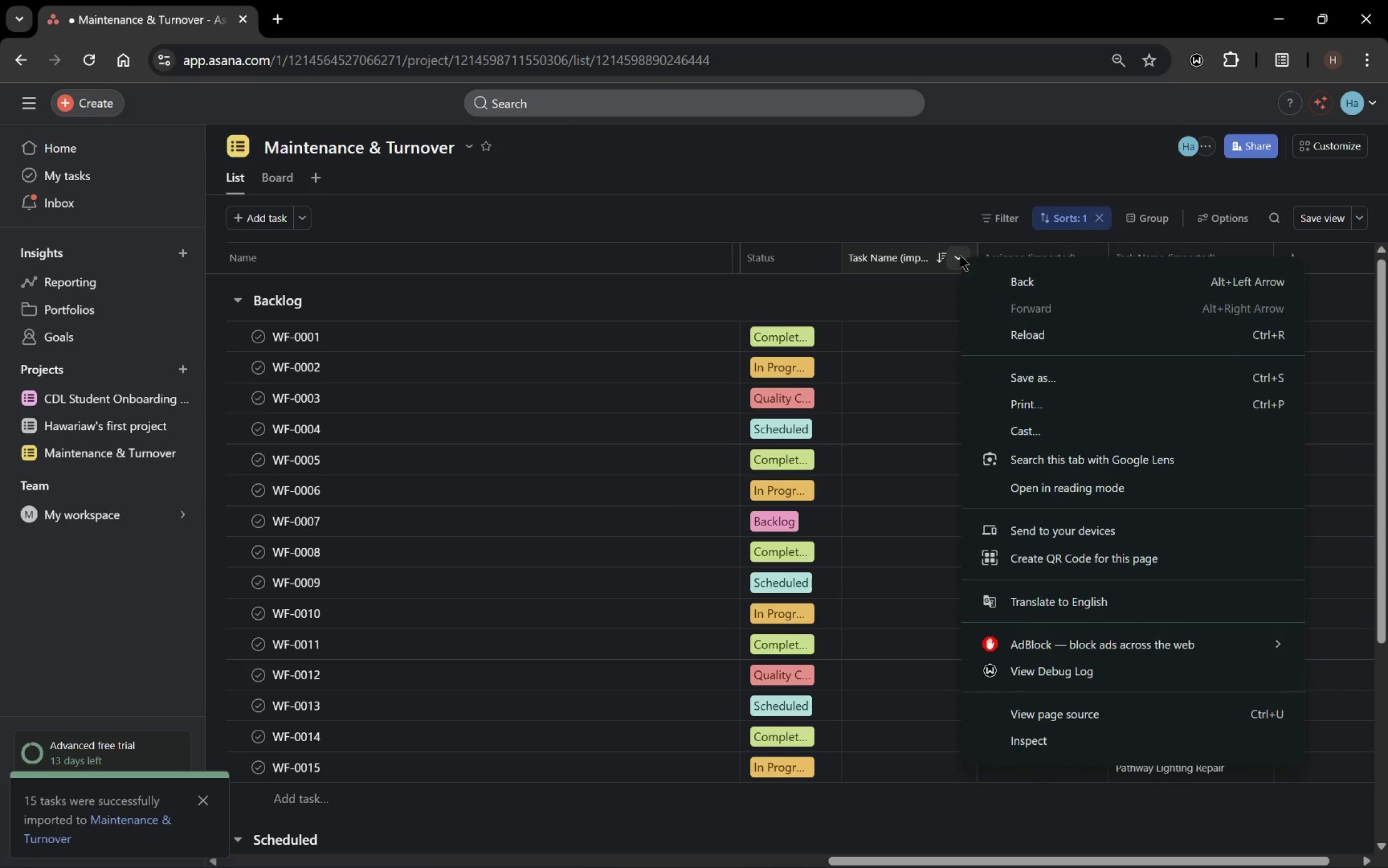 
left_click([960, 255])
 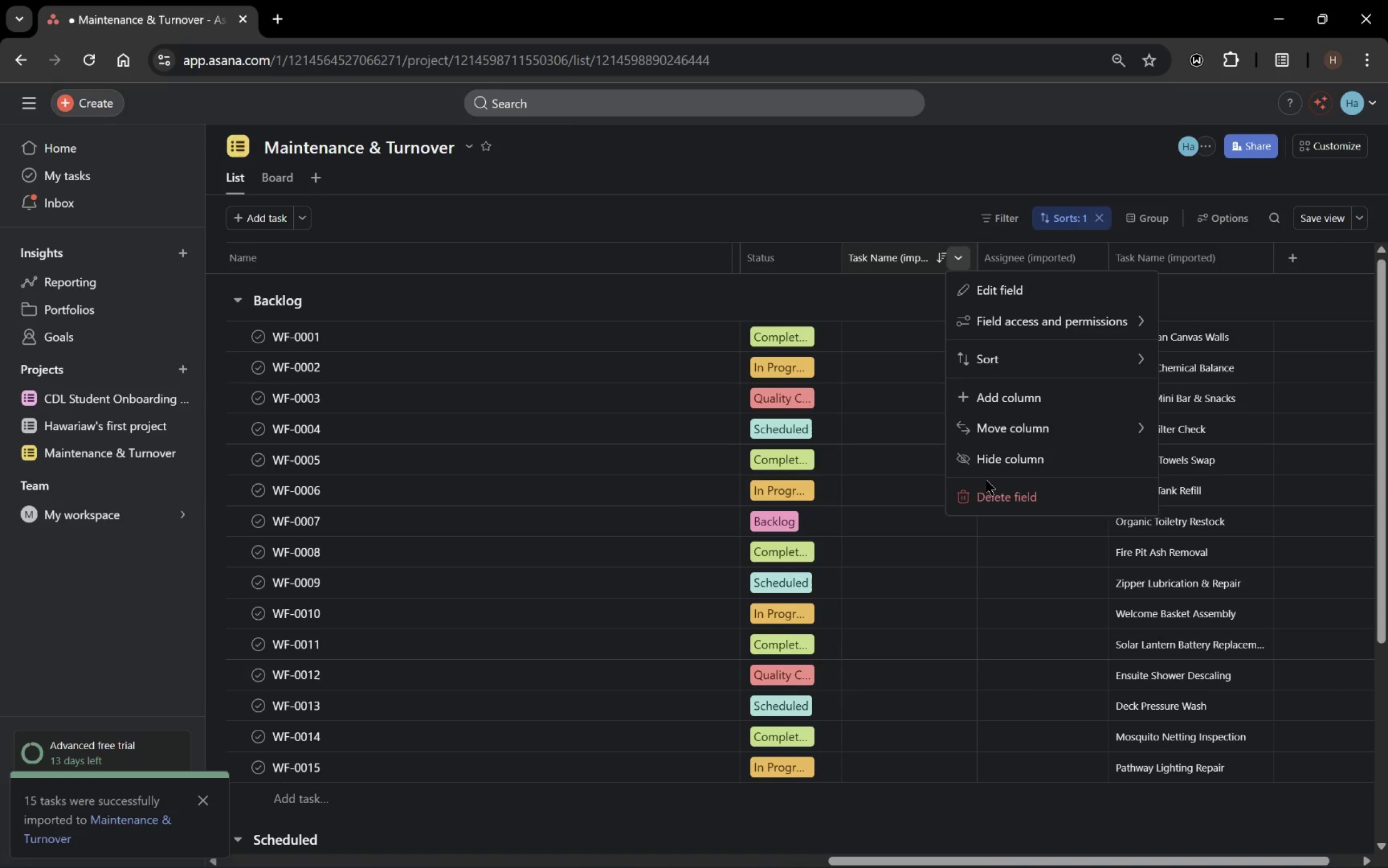 
left_click([987, 500])
 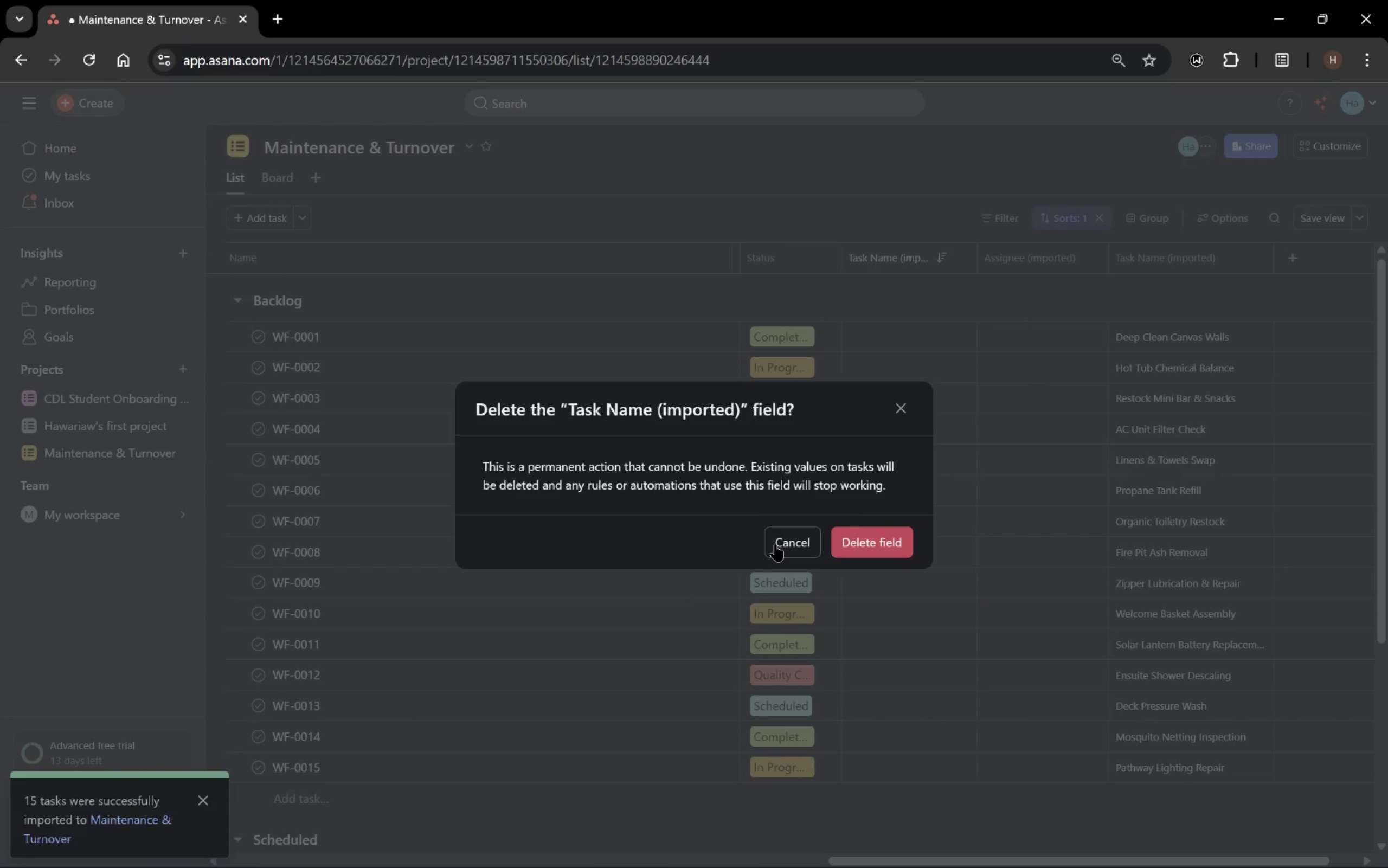 
left_click([775, 544])
 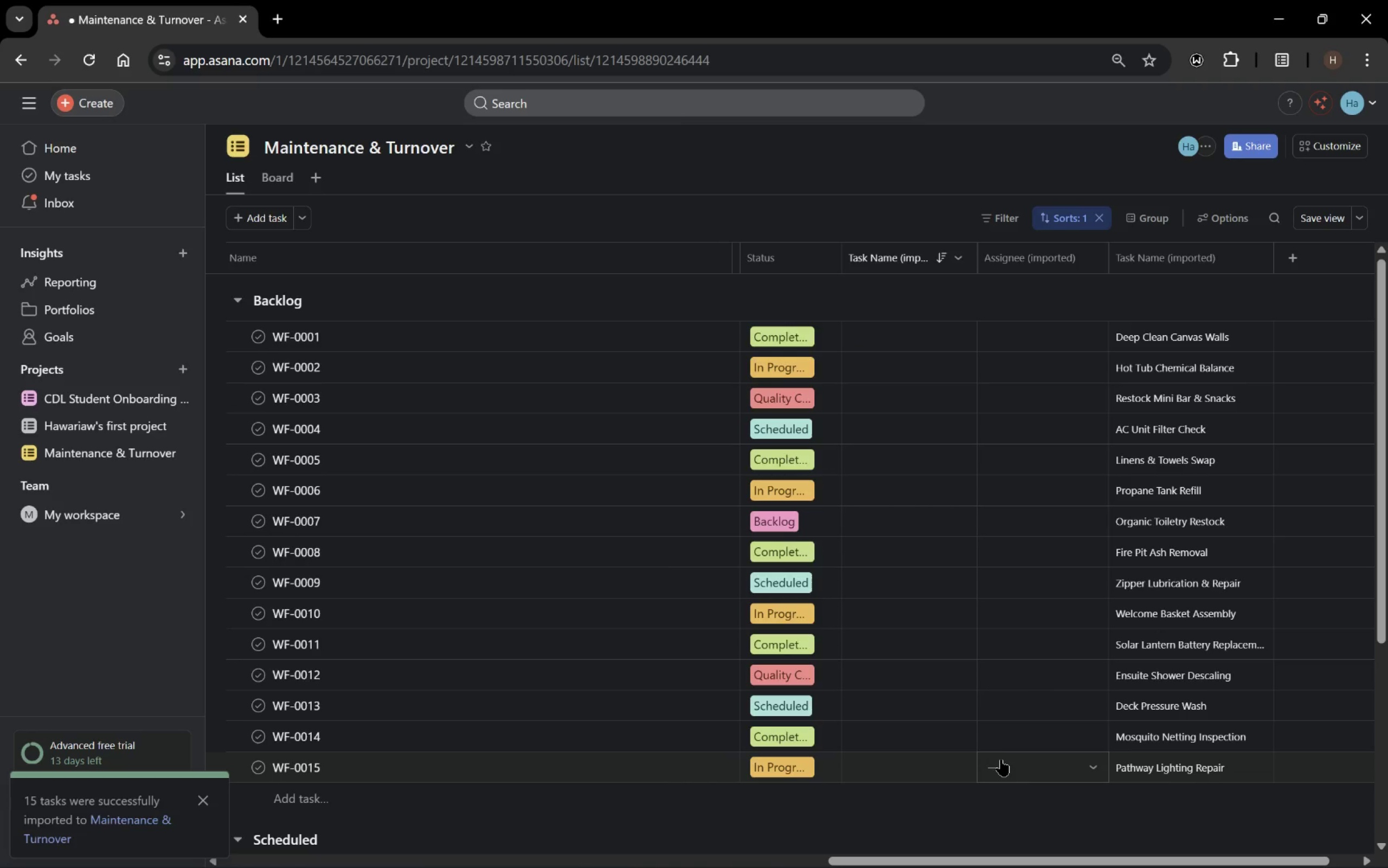 
left_click([961, 250])
 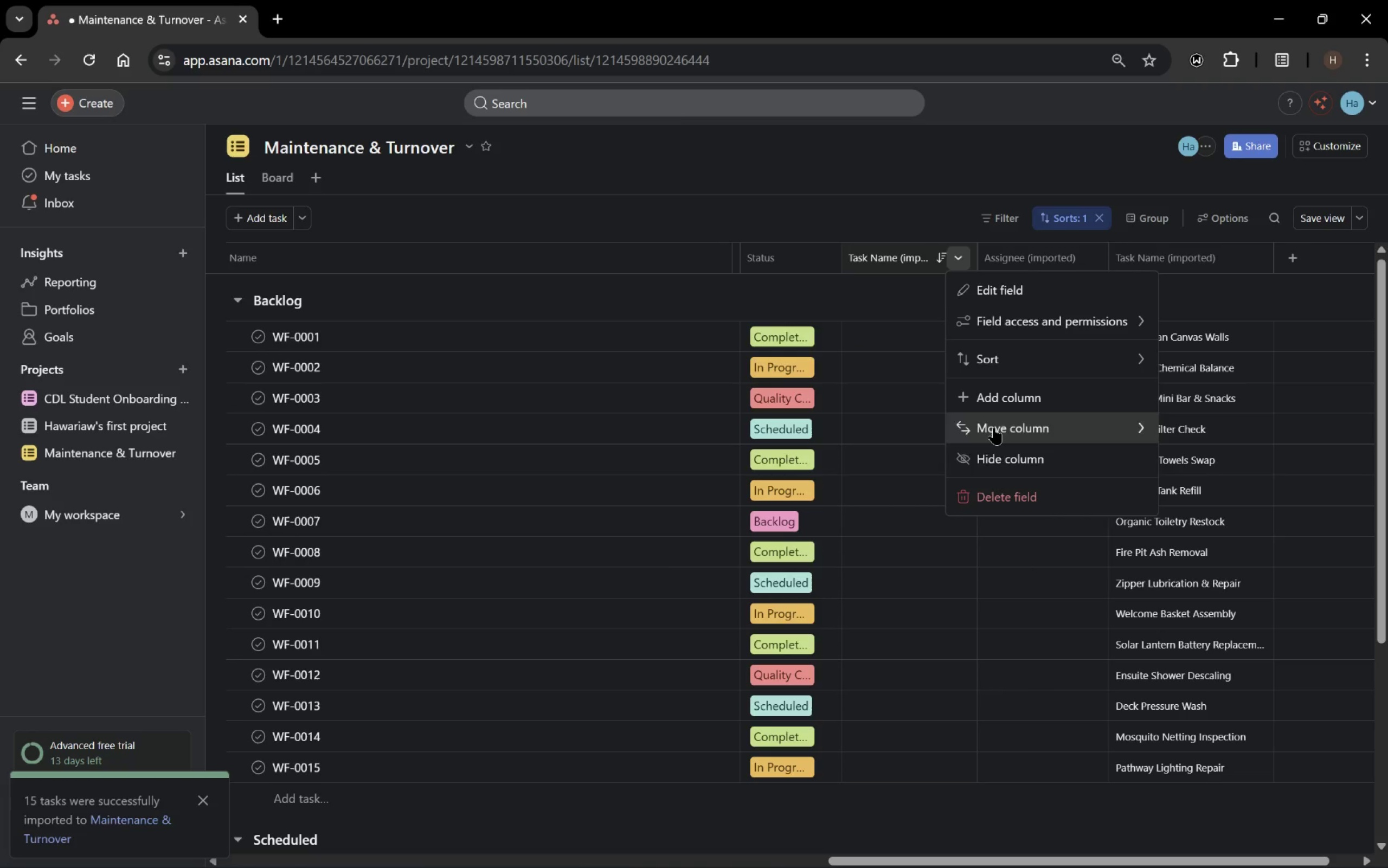 
left_click([1003, 458])
 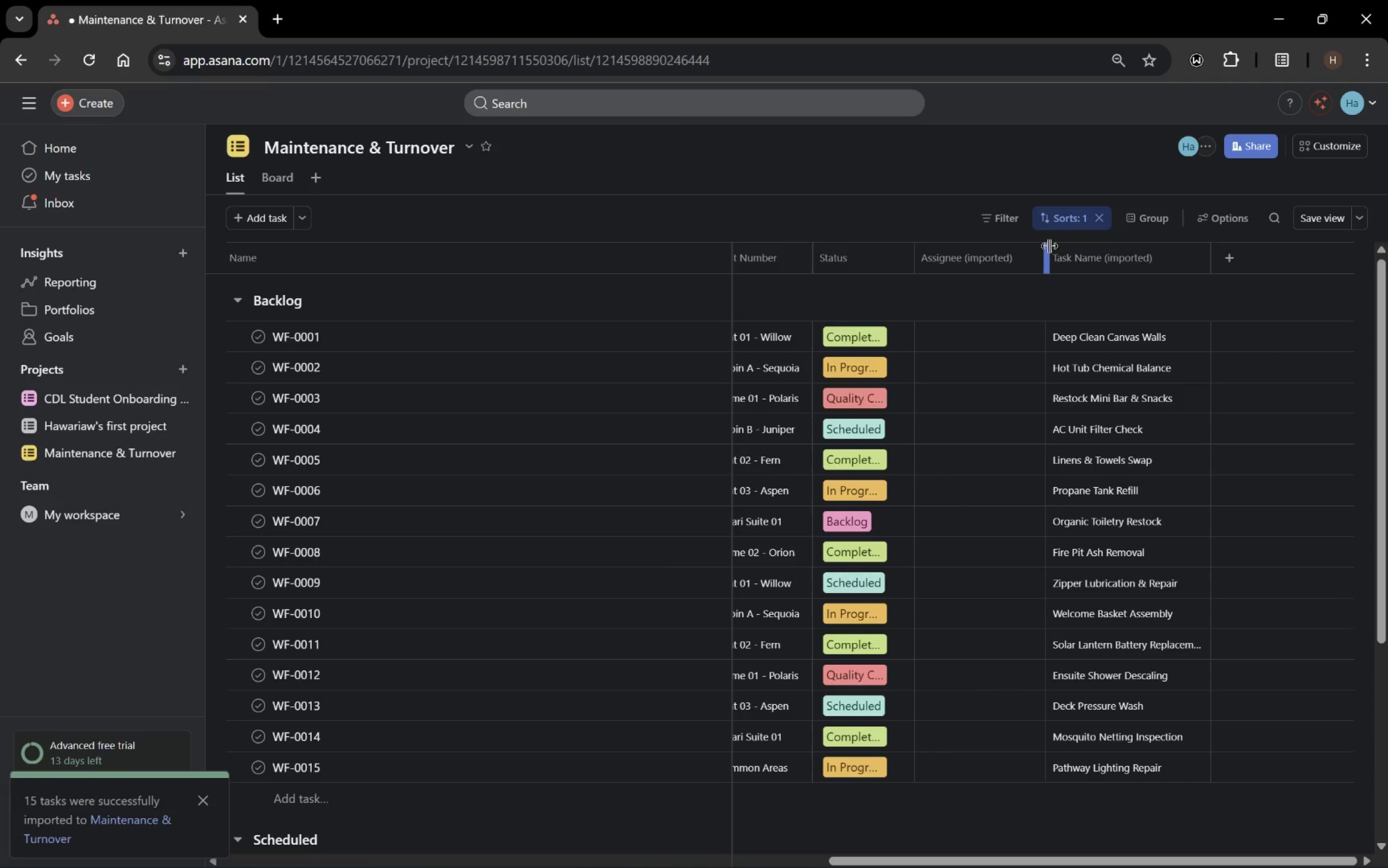 
left_click([1029, 260])
 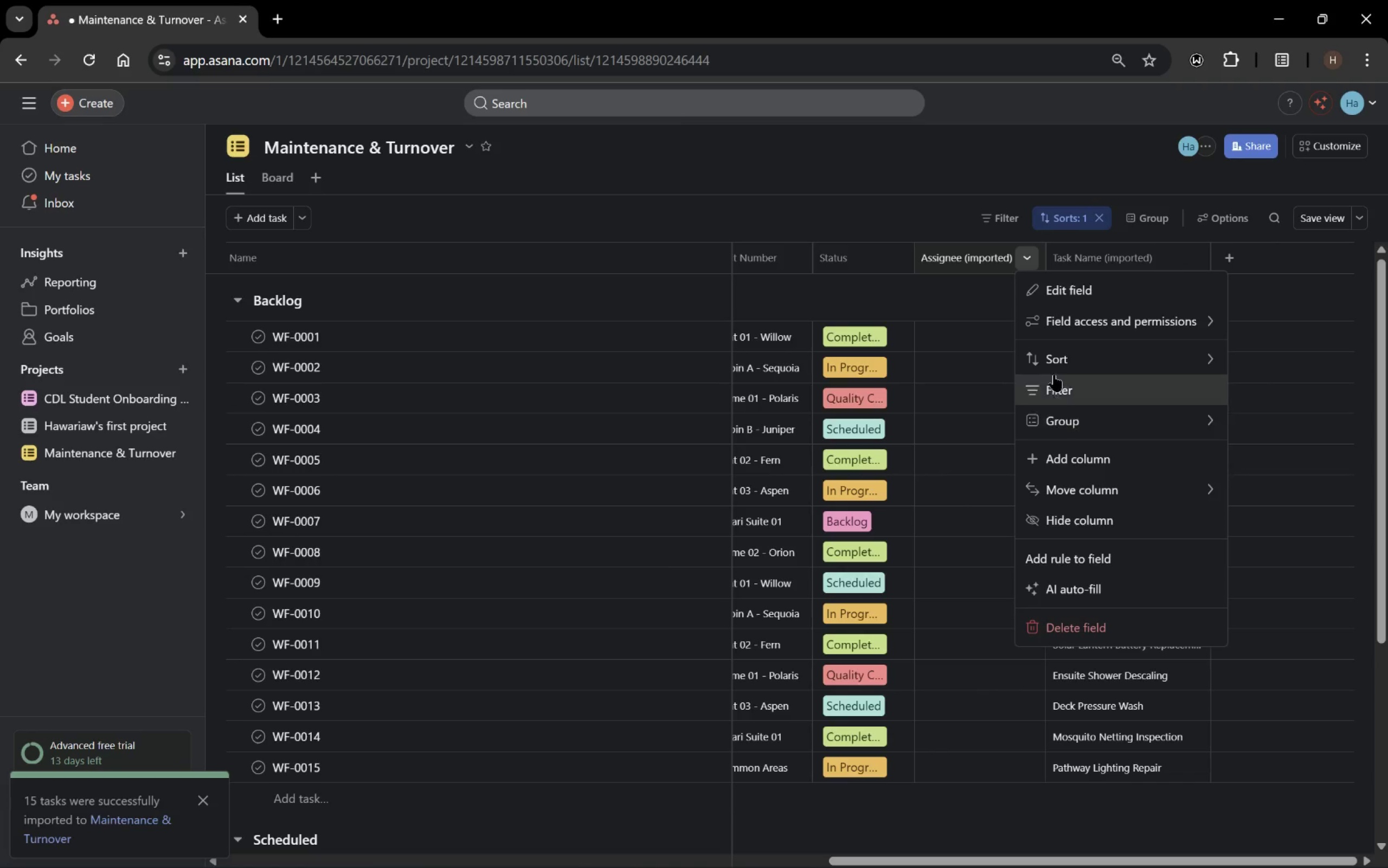 
left_click([1055, 515])
 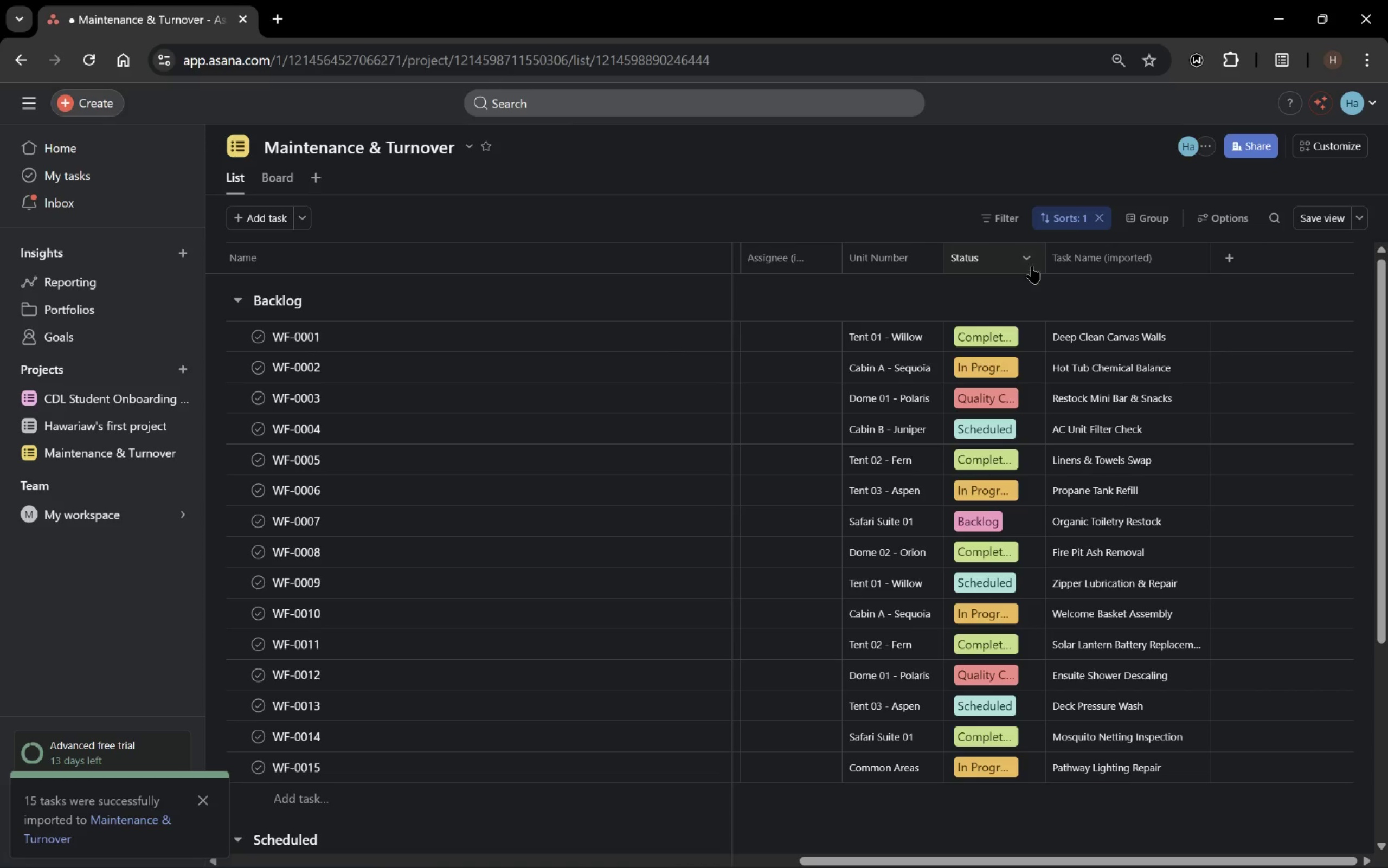 
left_click_drag(start_coordinate=[1043, 250], to_coordinate=[1064, 246])
 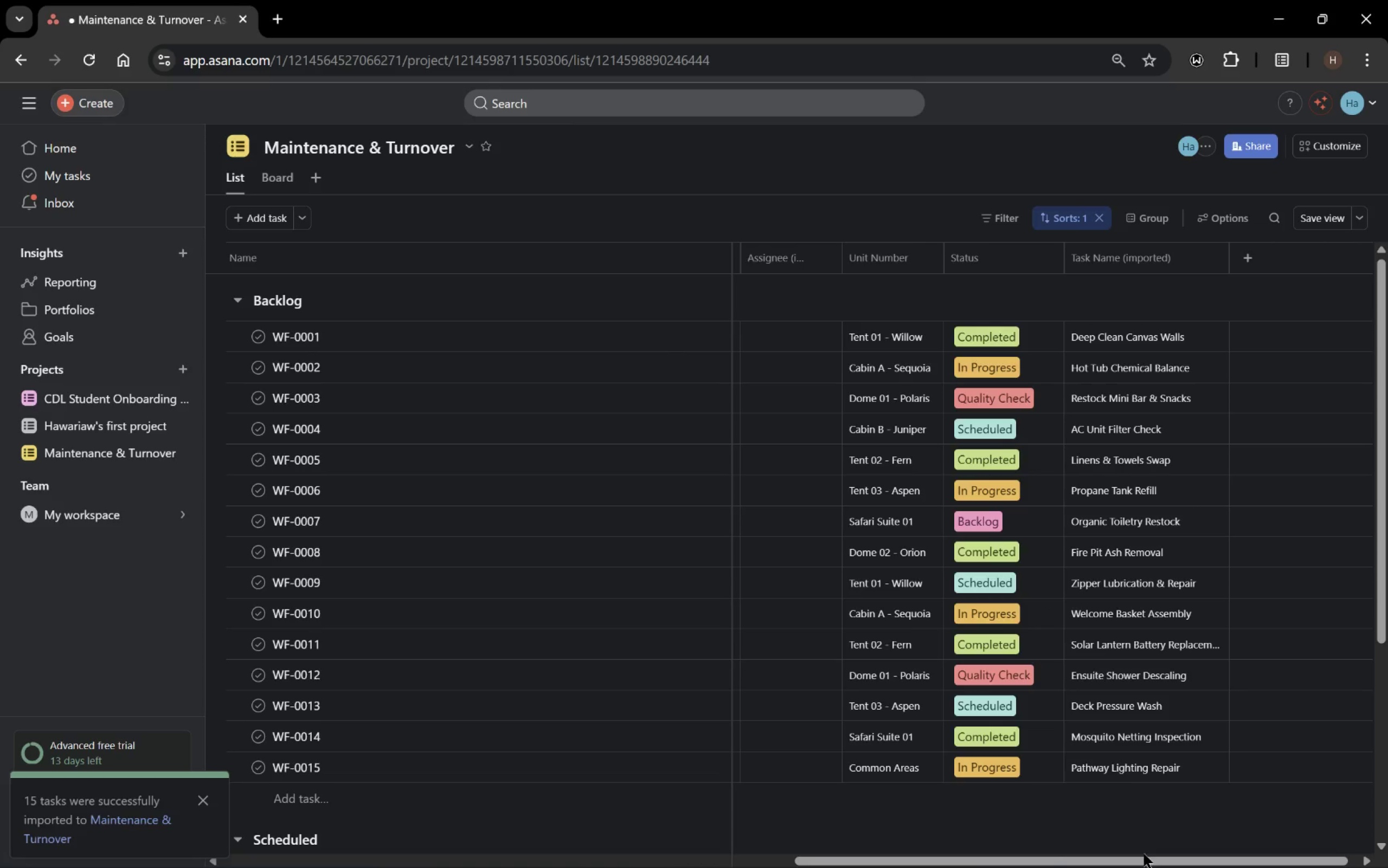 
mouse_move([876, 557])
 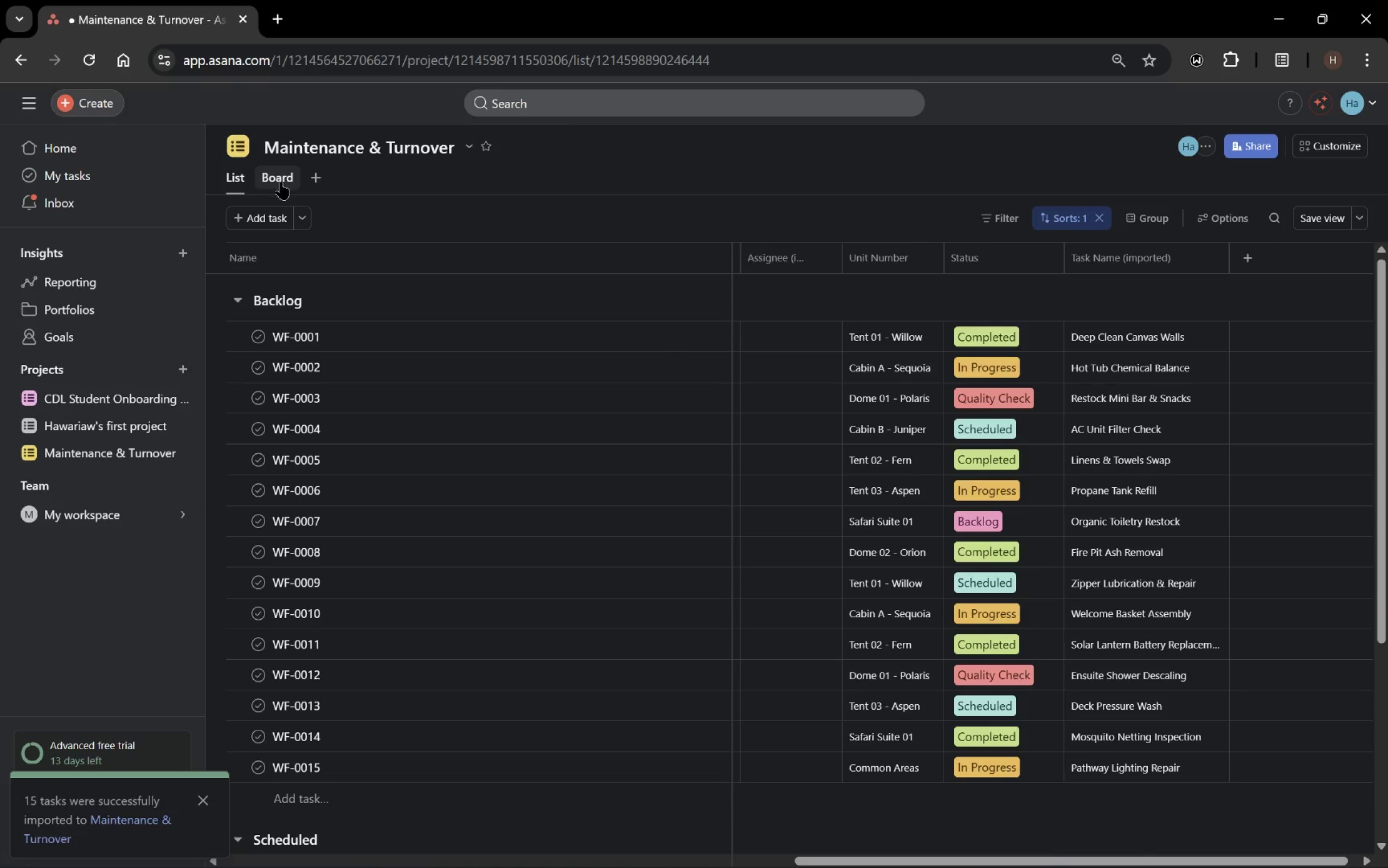 
left_click([281, 183])
 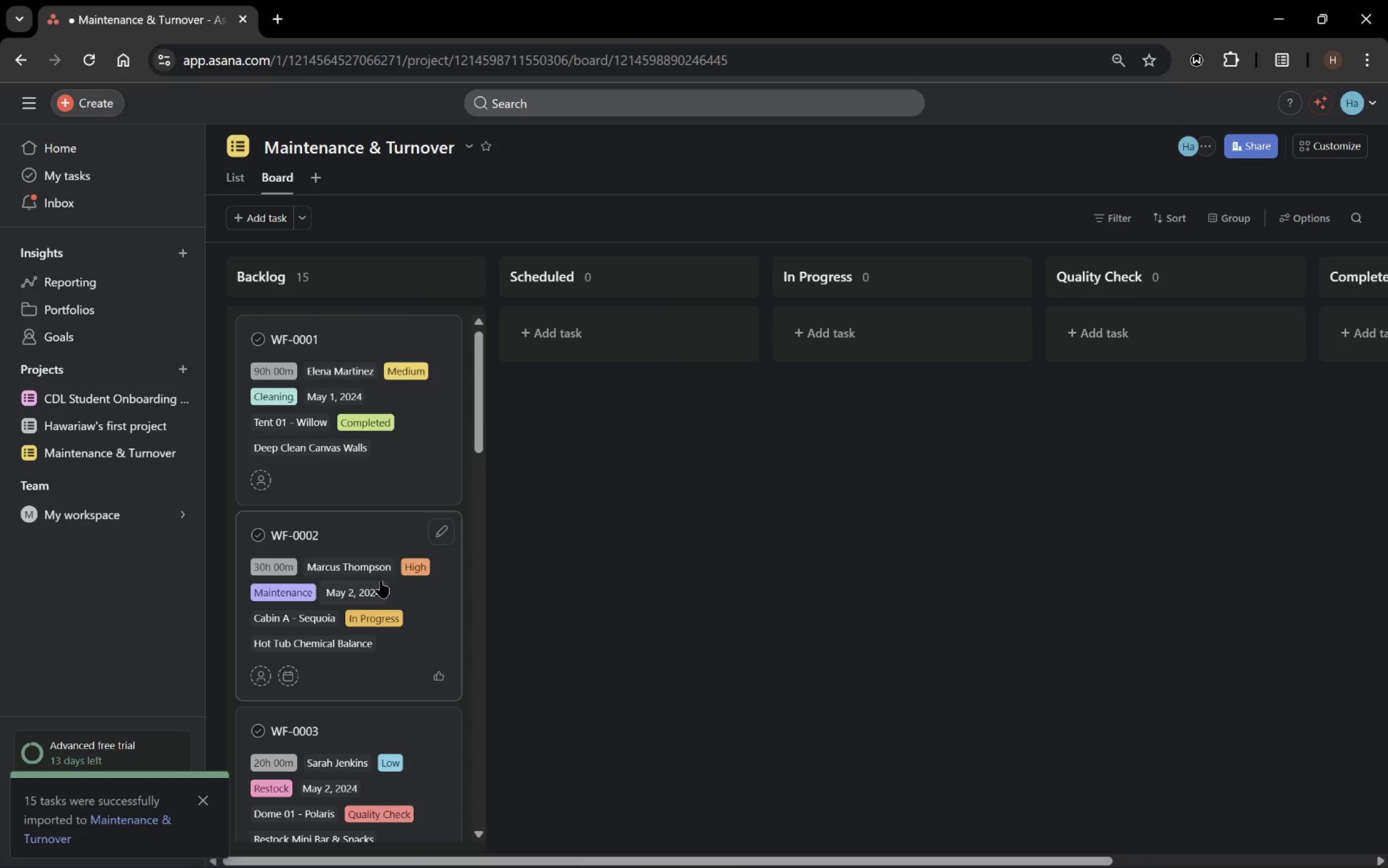 
left_click_drag(start_coordinate=[407, 525], to_coordinate=[913, 328])
 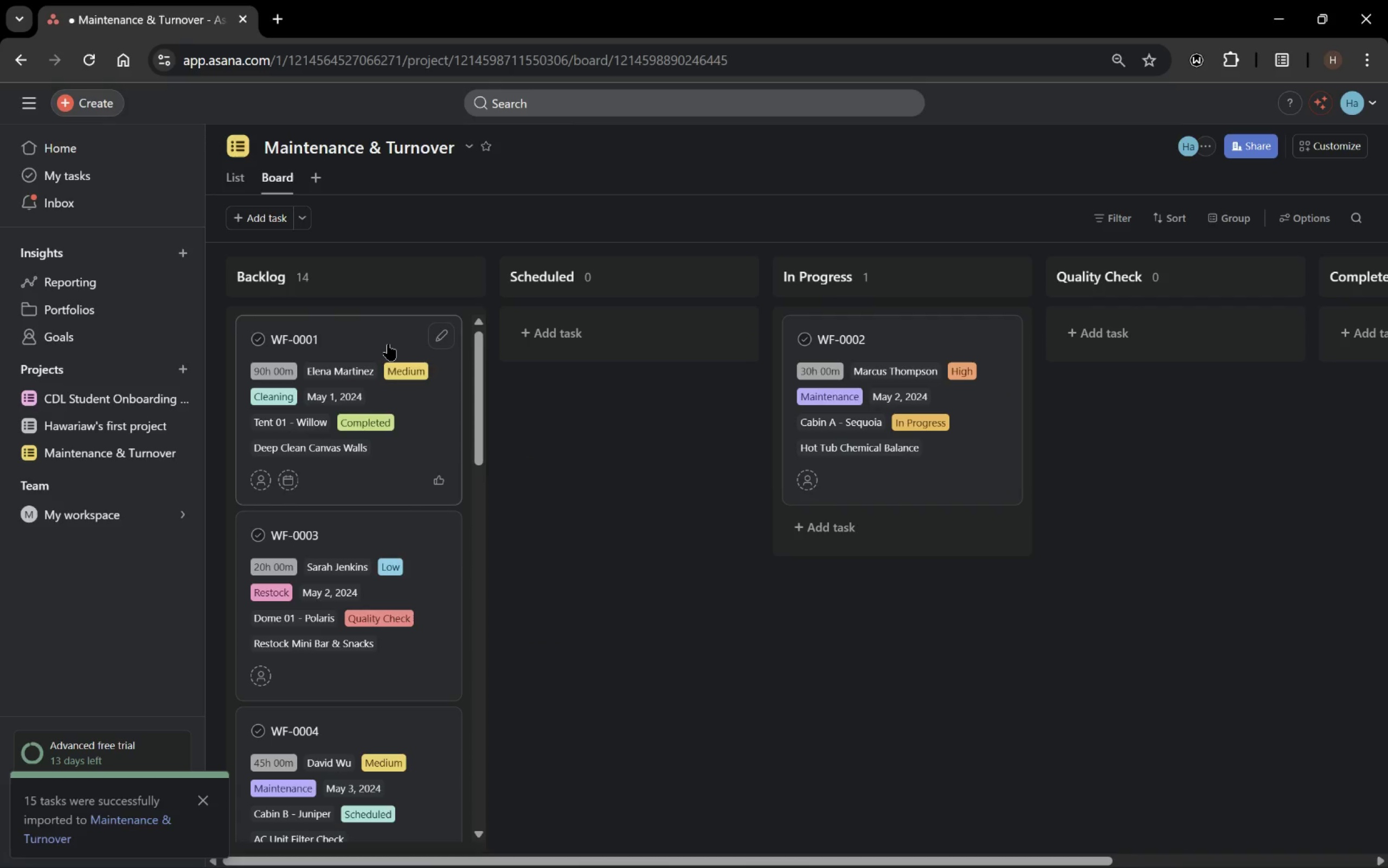 
left_click_drag(start_coordinate=[381, 337], to_coordinate=[1110, 297])
 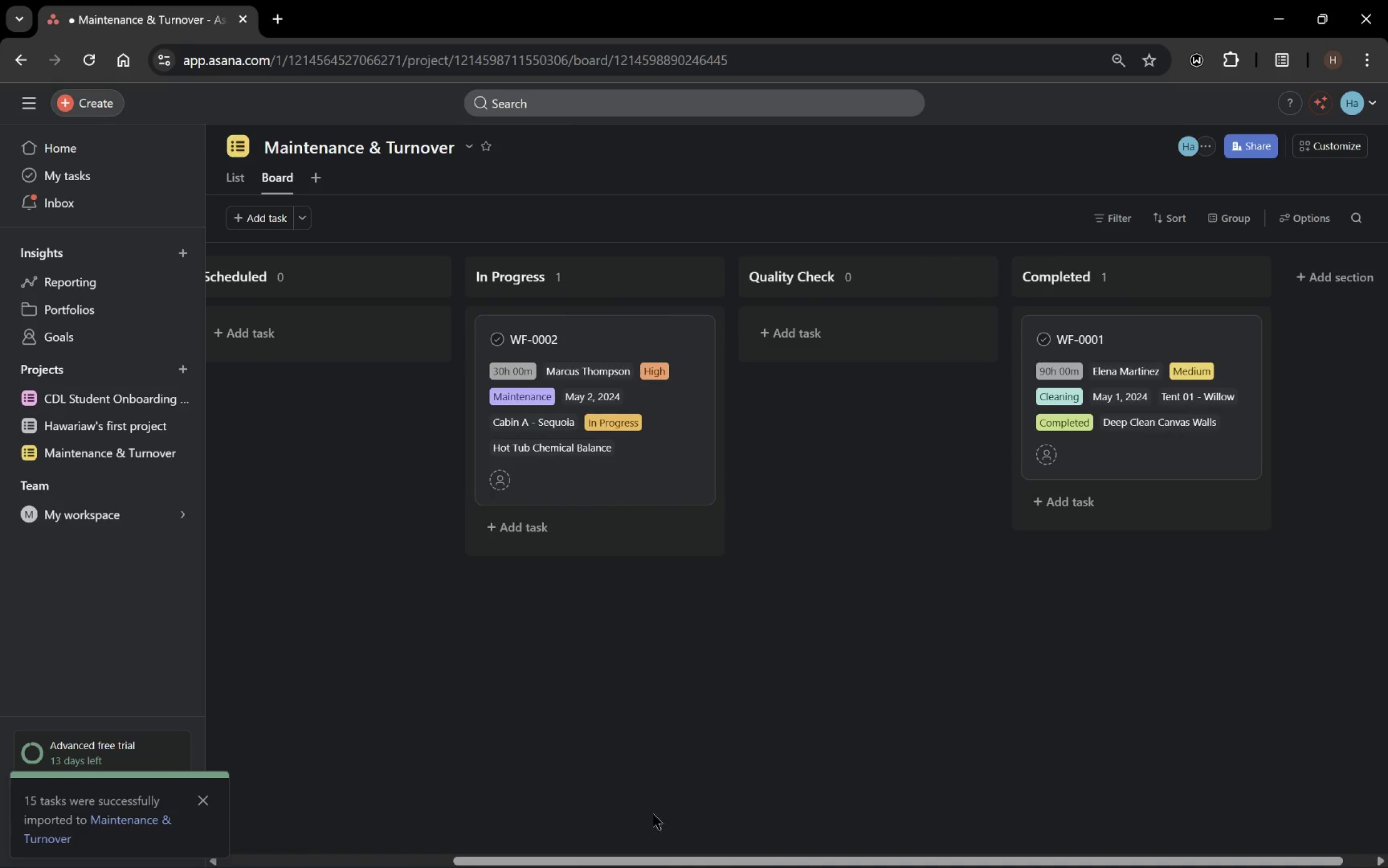 
left_click_drag(start_coordinate=[653, 858], to_coordinate=[433, 853])
 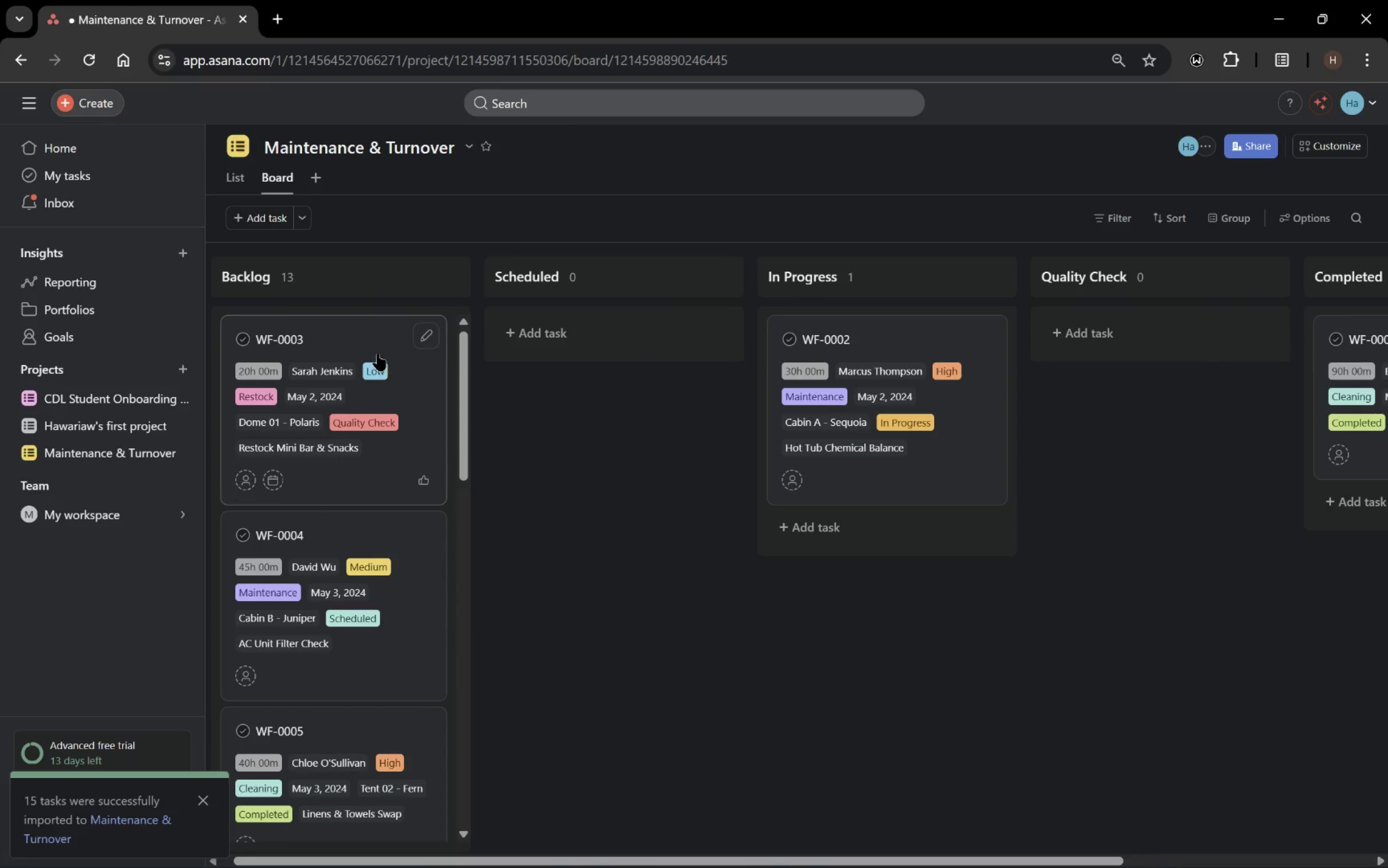 
left_click_drag(start_coordinate=[347, 337], to_coordinate=[1084, 322])
 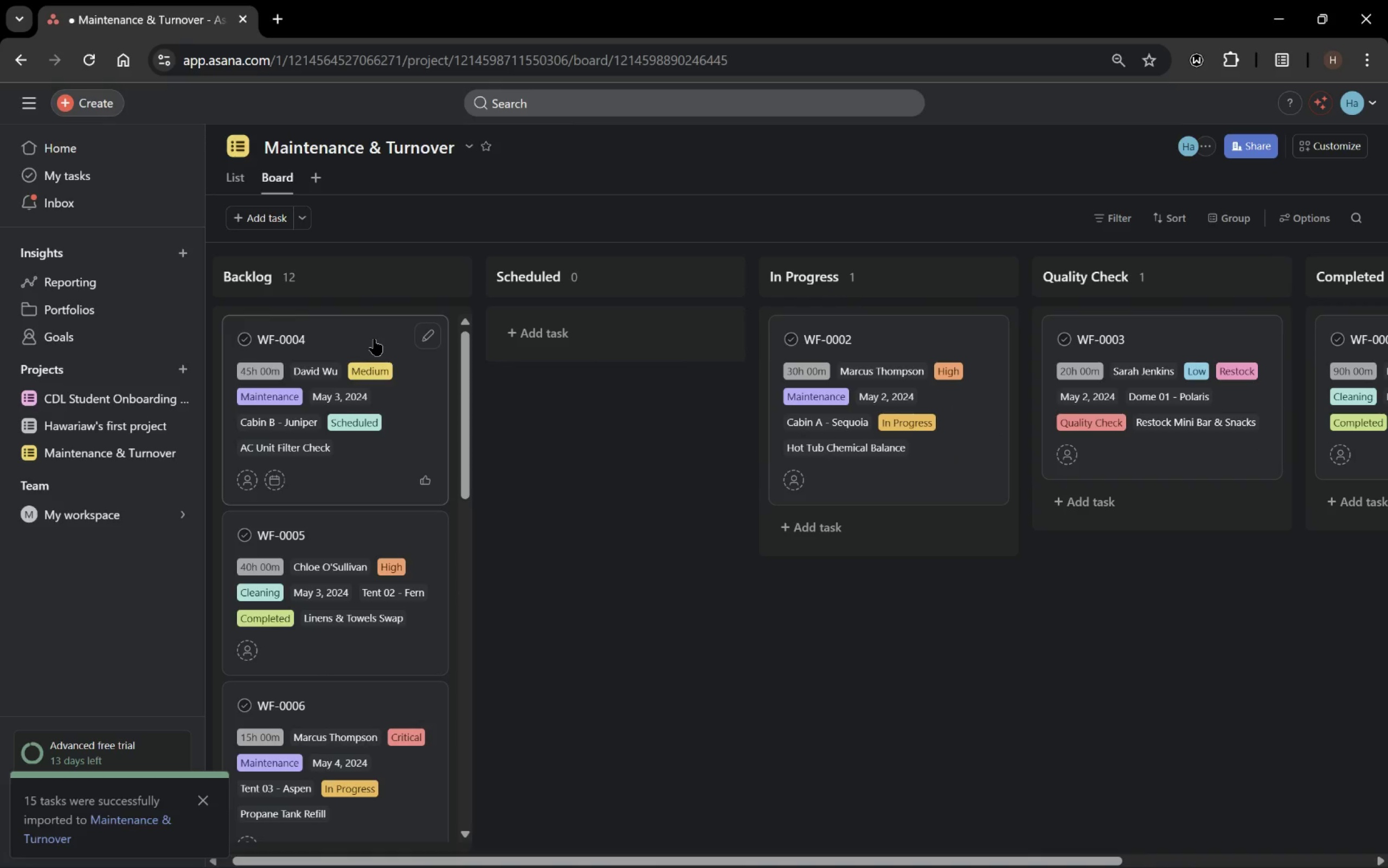 
wait(5.23)
 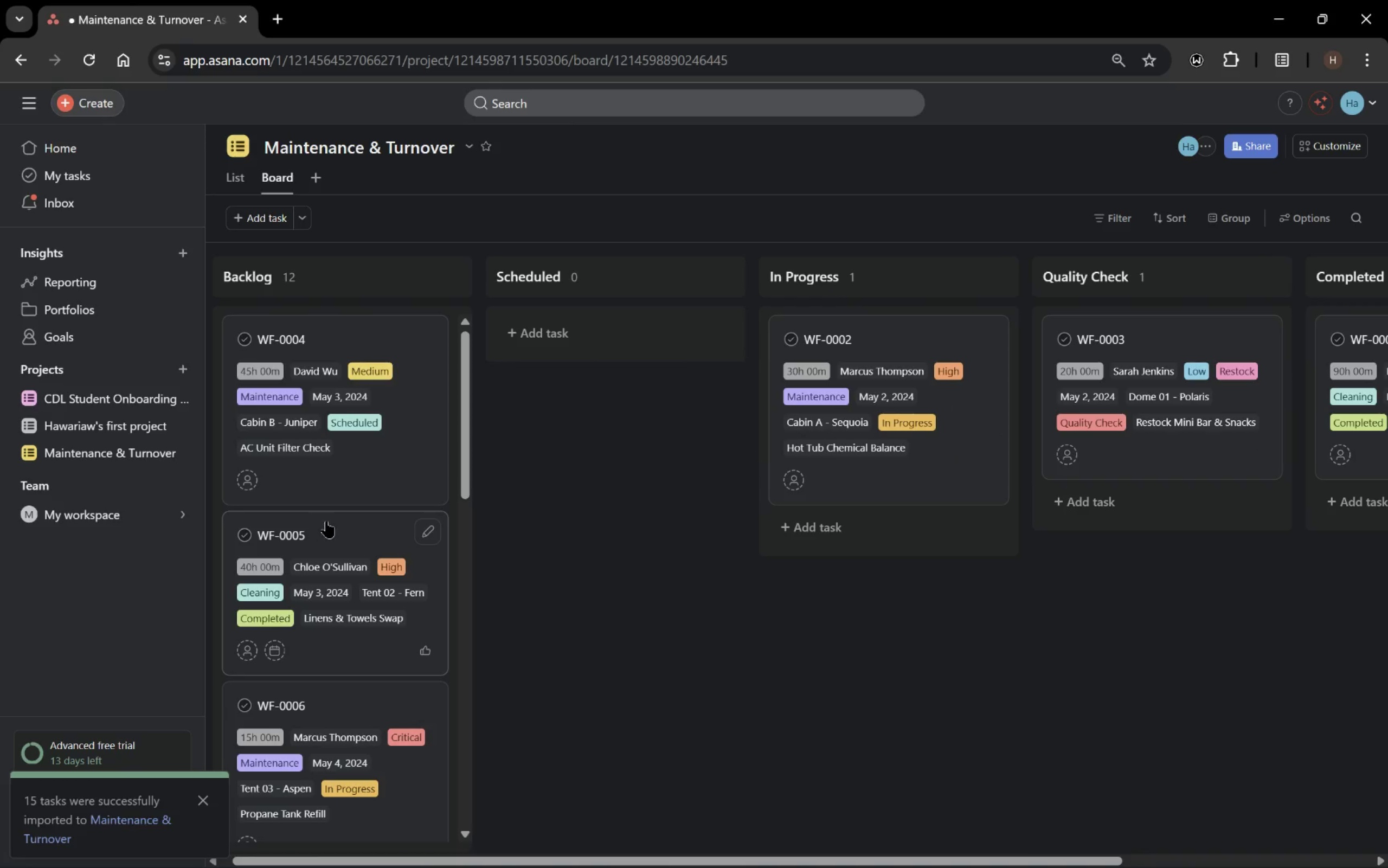 
left_click_drag(start_coordinate=[374, 339], to_coordinate=[539, 330])
 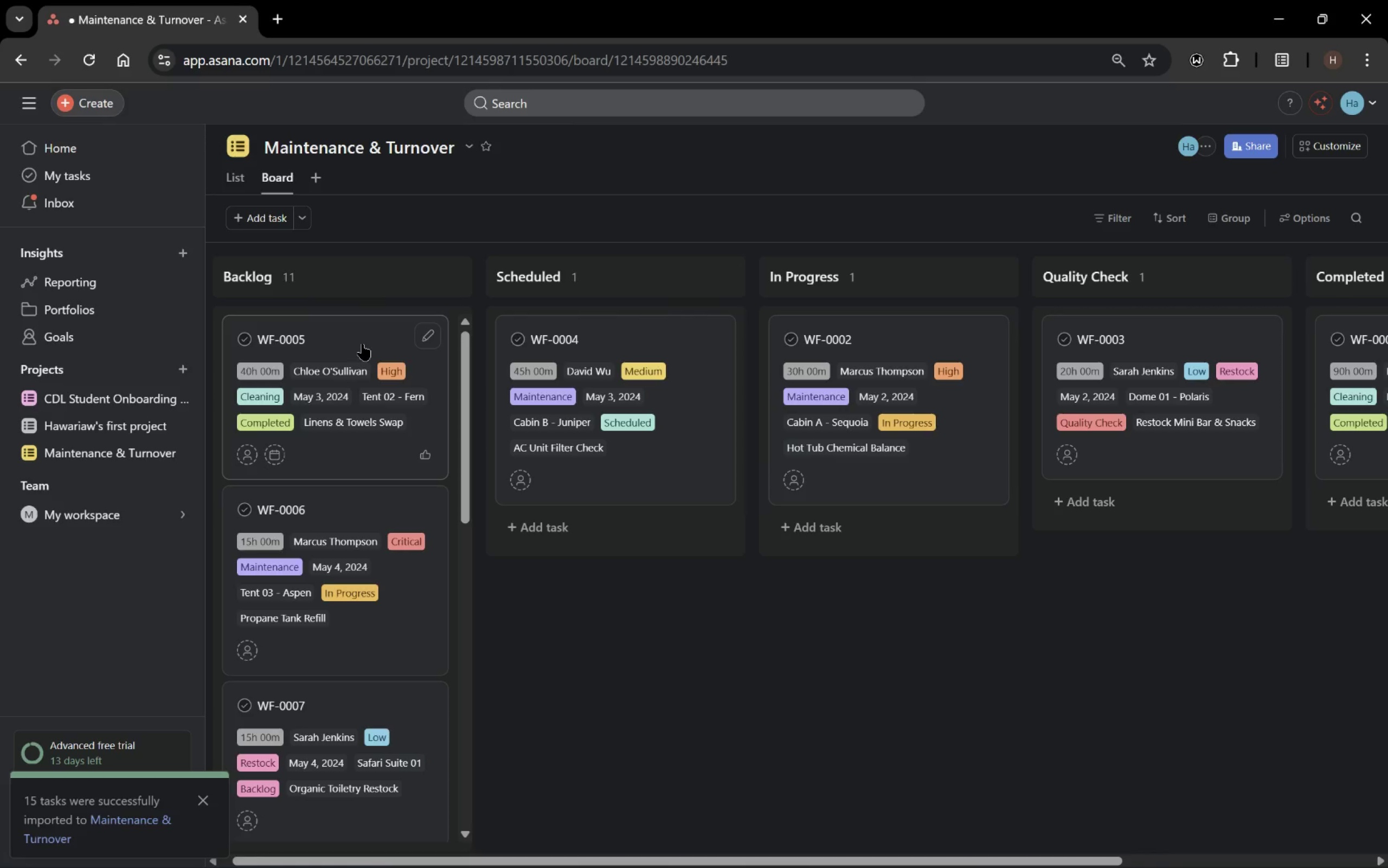 
mouse_move([367, 497])
 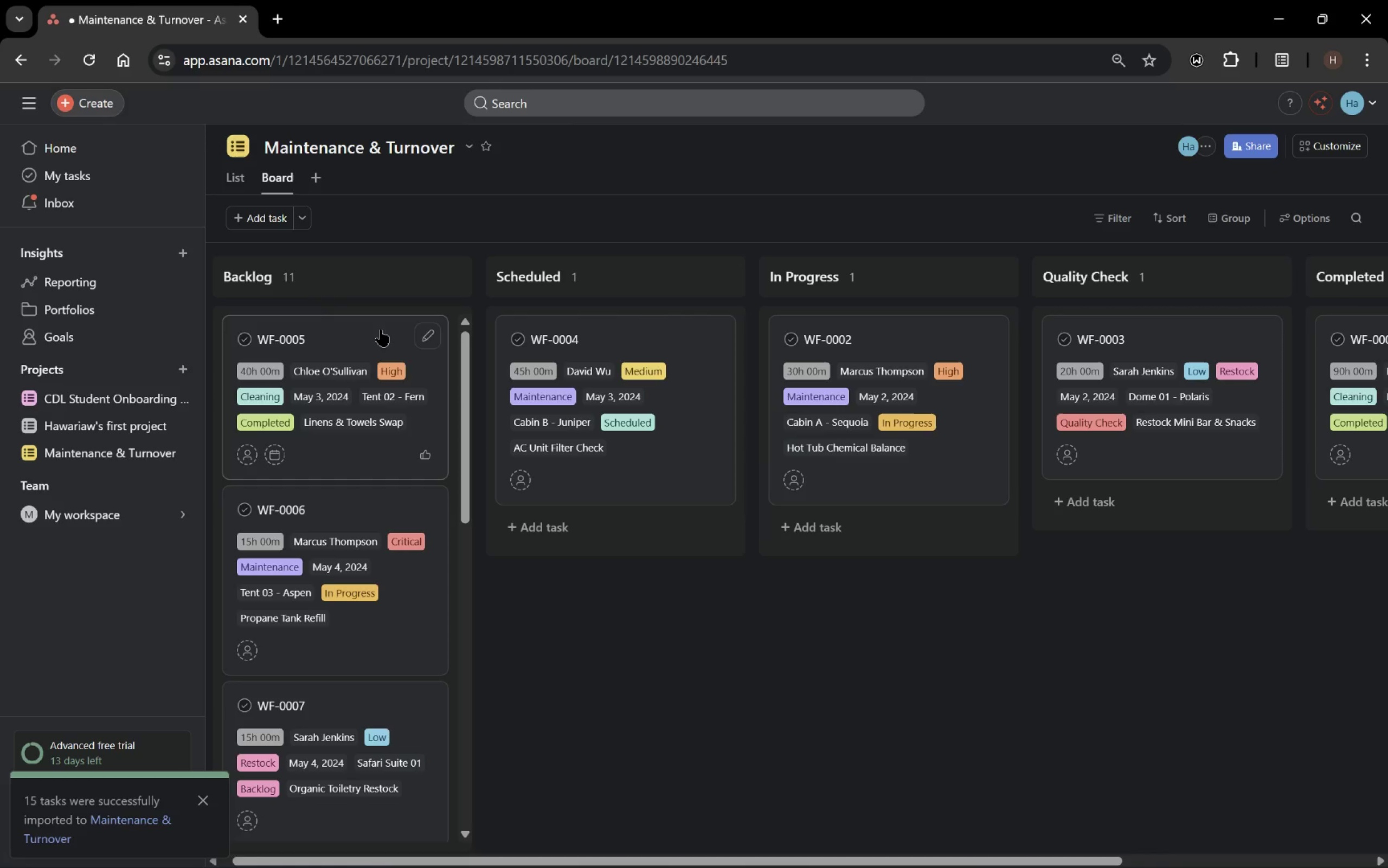 
left_click_drag(start_coordinate=[381, 330], to_coordinate=[1136, 519])
 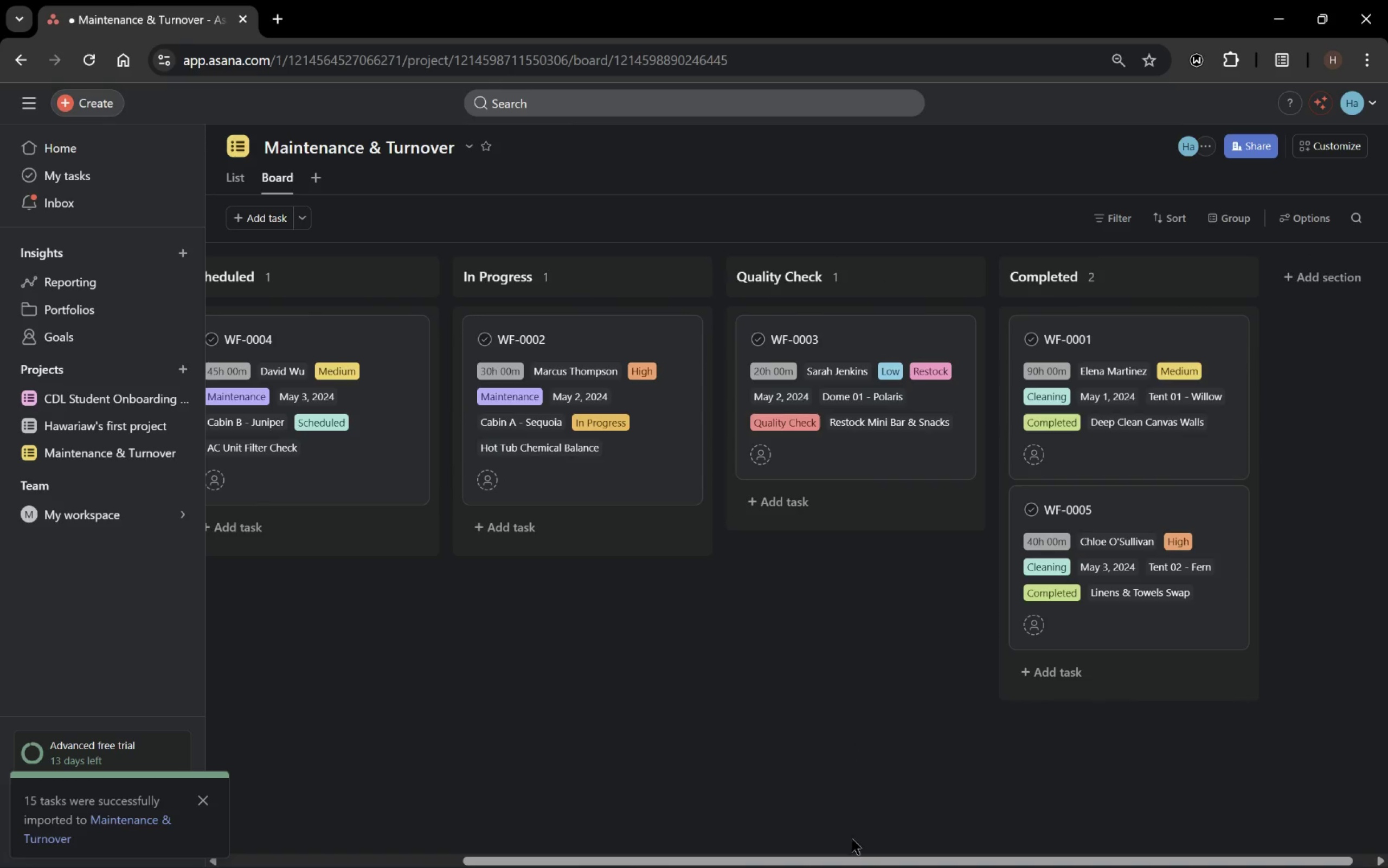 
left_click_drag(start_coordinate=[852, 860], to_coordinate=[571, 867])
 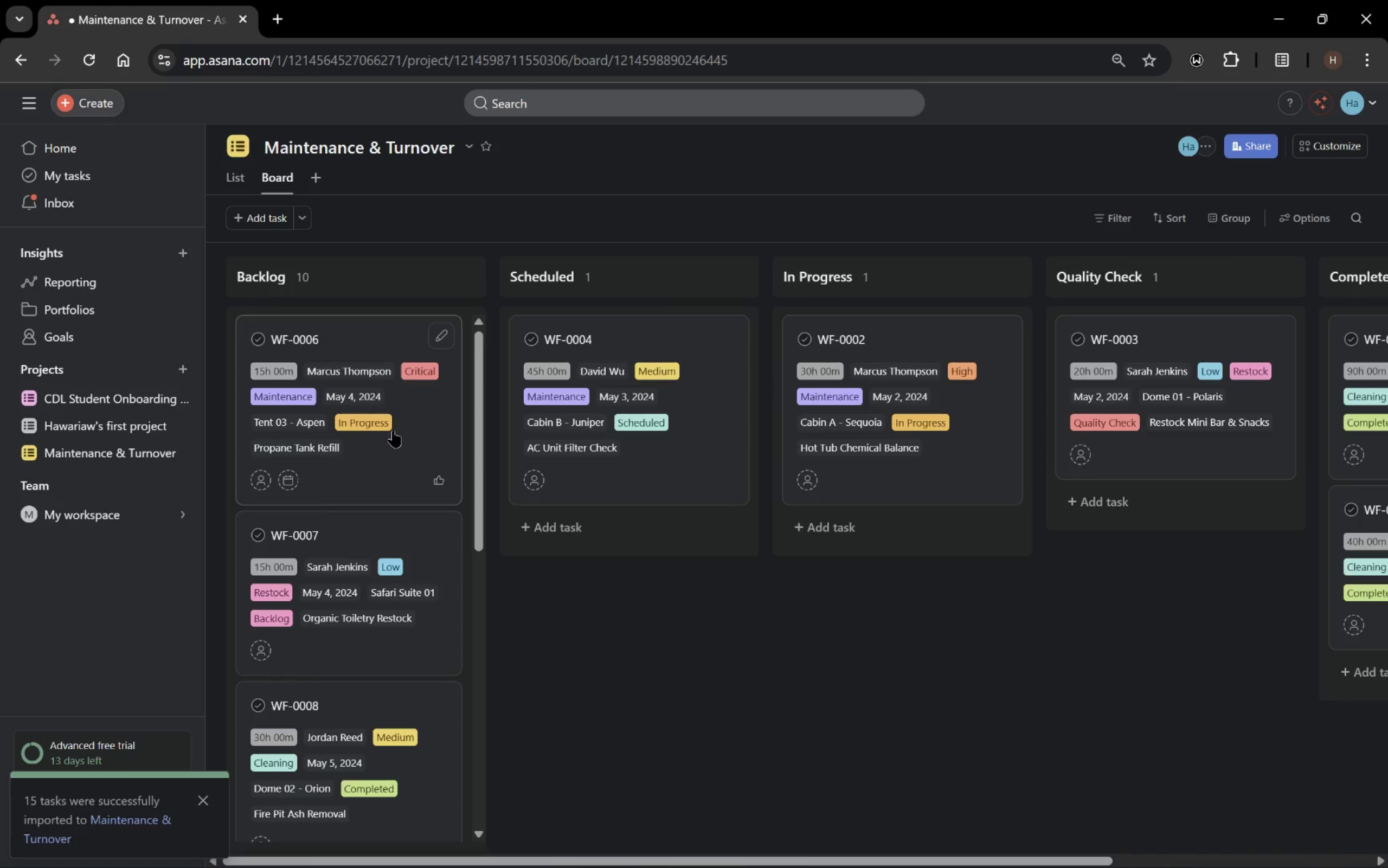 
left_click_drag(start_coordinate=[398, 330], to_coordinate=[645, 530])
 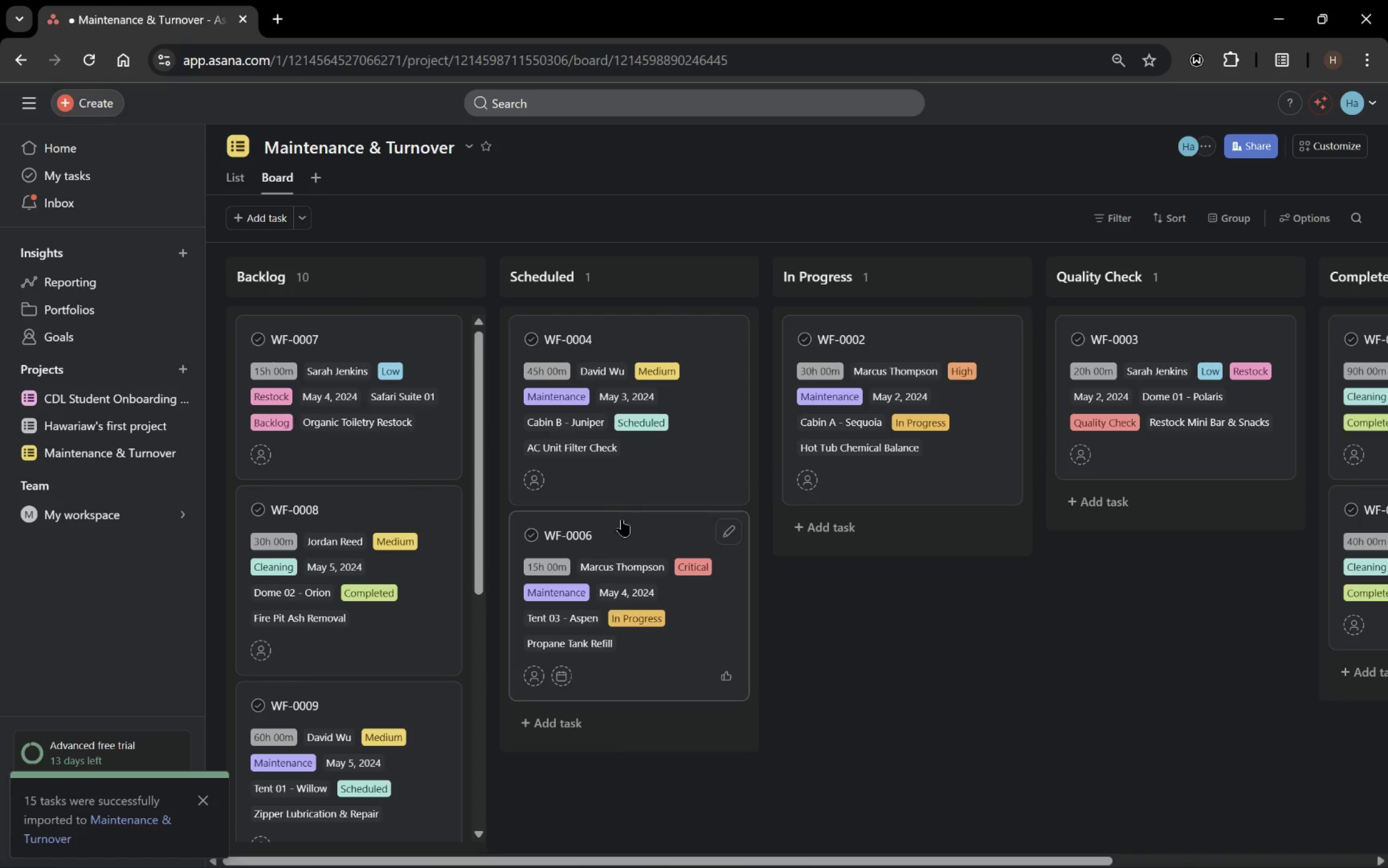 
mouse_move([525, 482])
 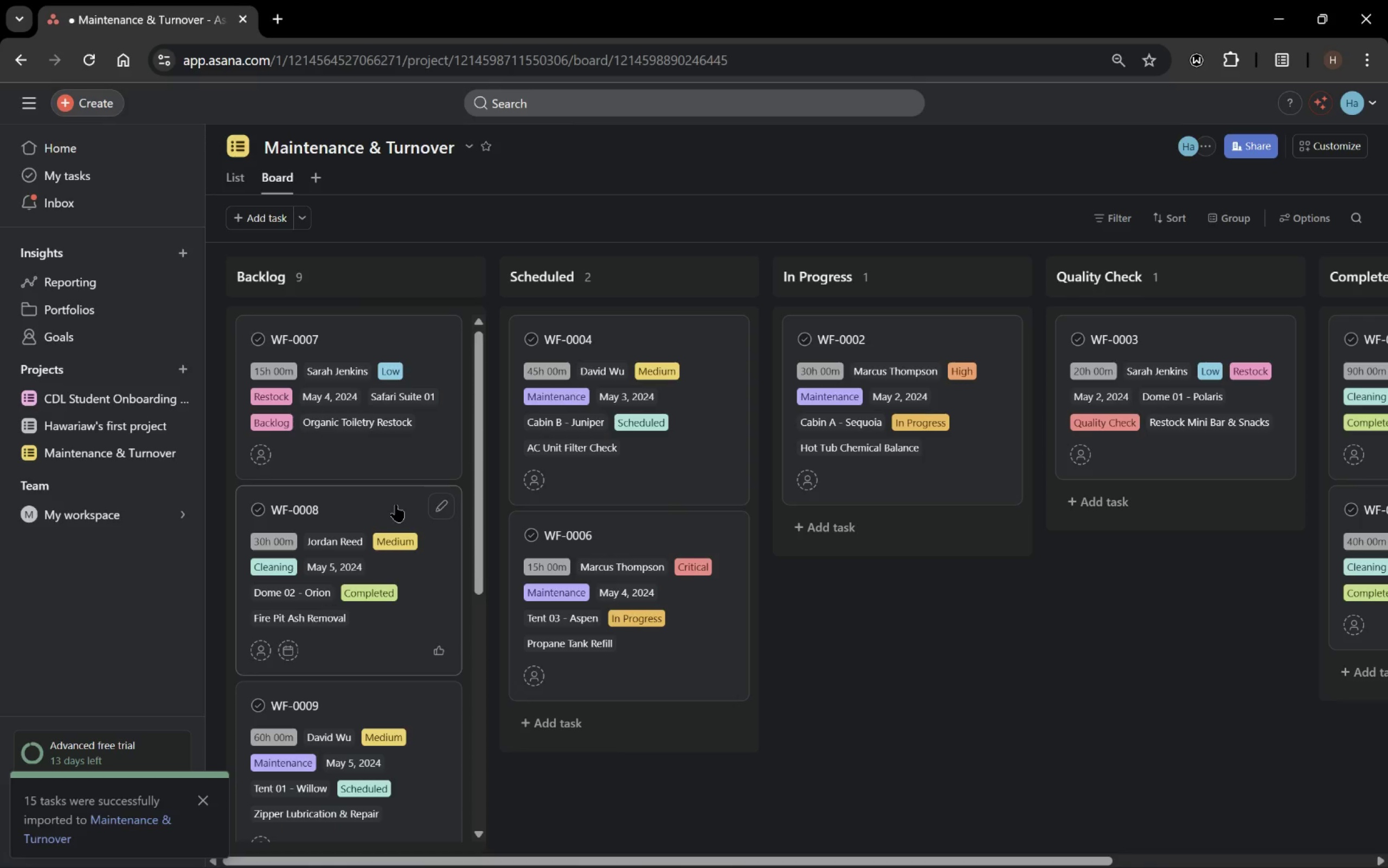 
wait(7.92)
 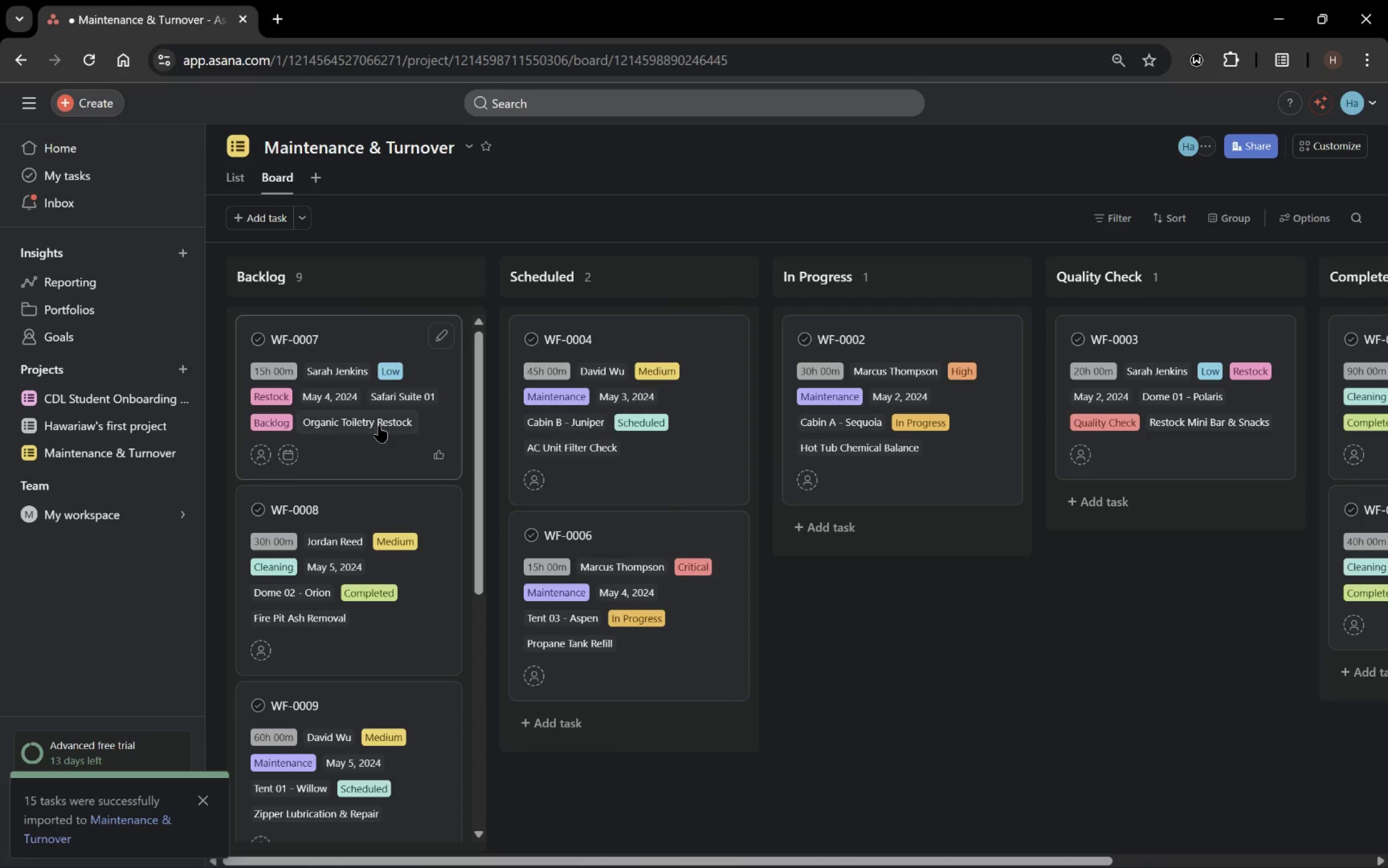 
left_click_drag(start_coordinate=[396, 505], to_coordinate=[1105, 667])
 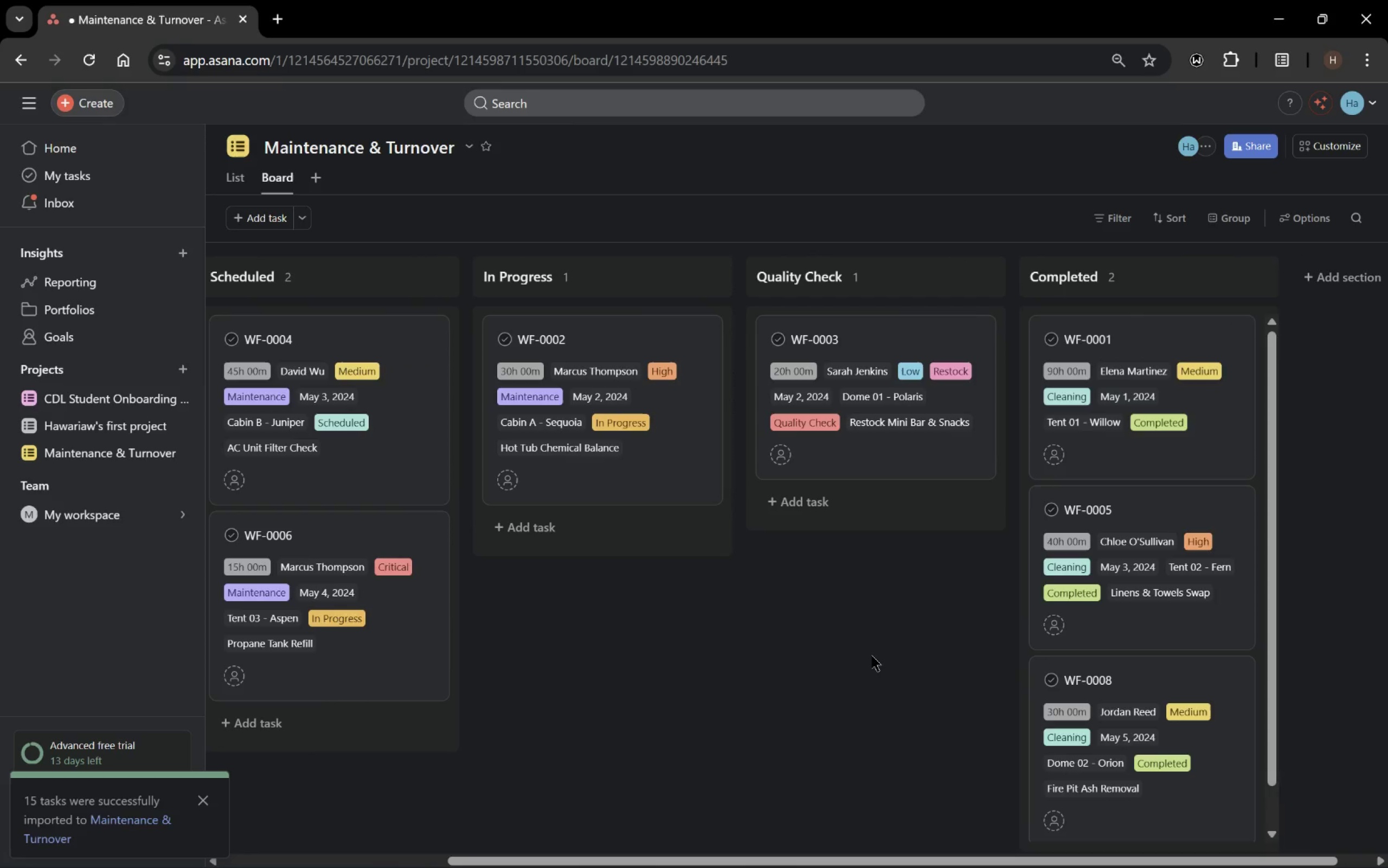 
scroll: coordinate [871, 655], scroll_direction: down, amount: 1.0
 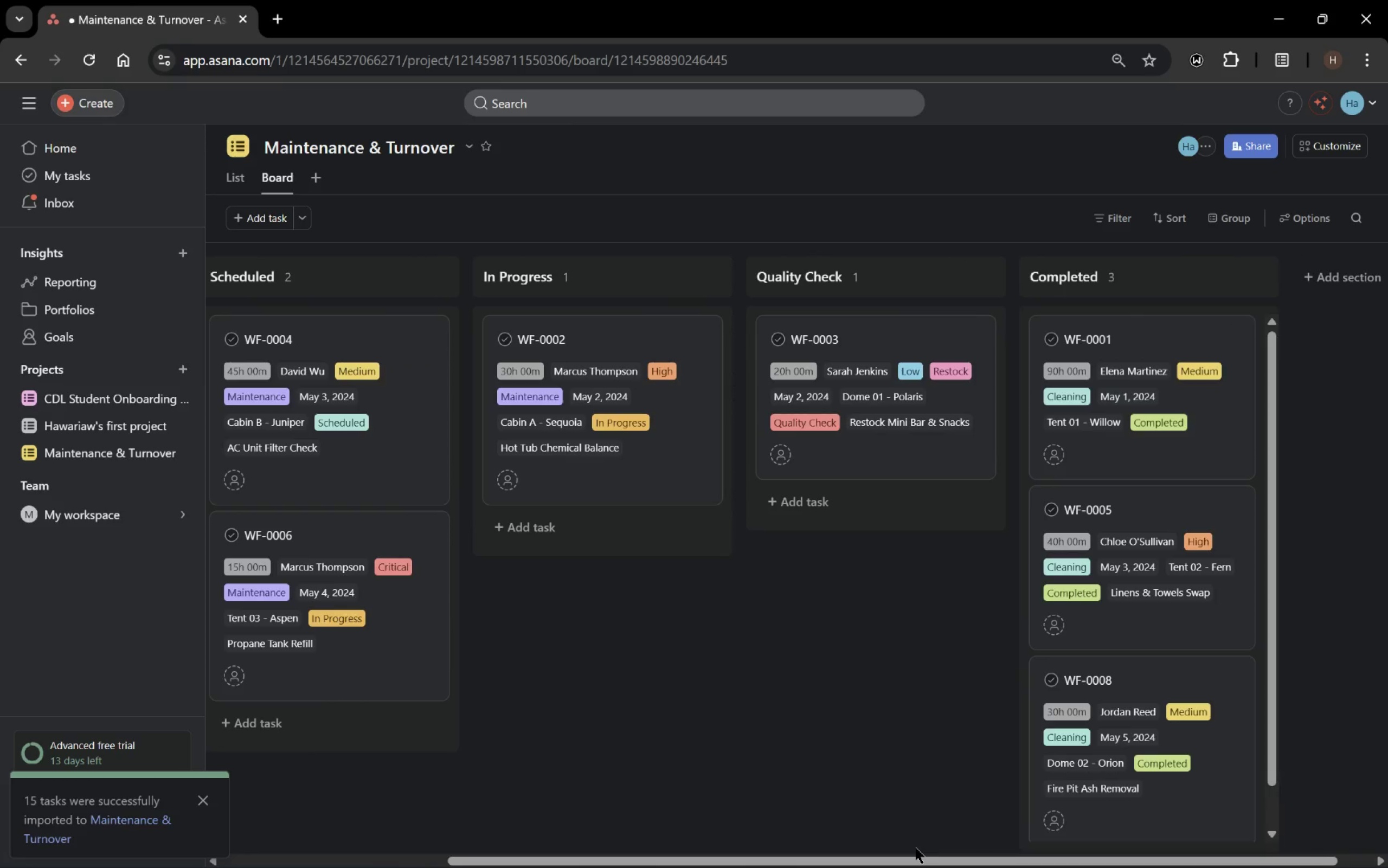 
left_click_drag(start_coordinate=[916, 857], to_coordinate=[616, 849])
 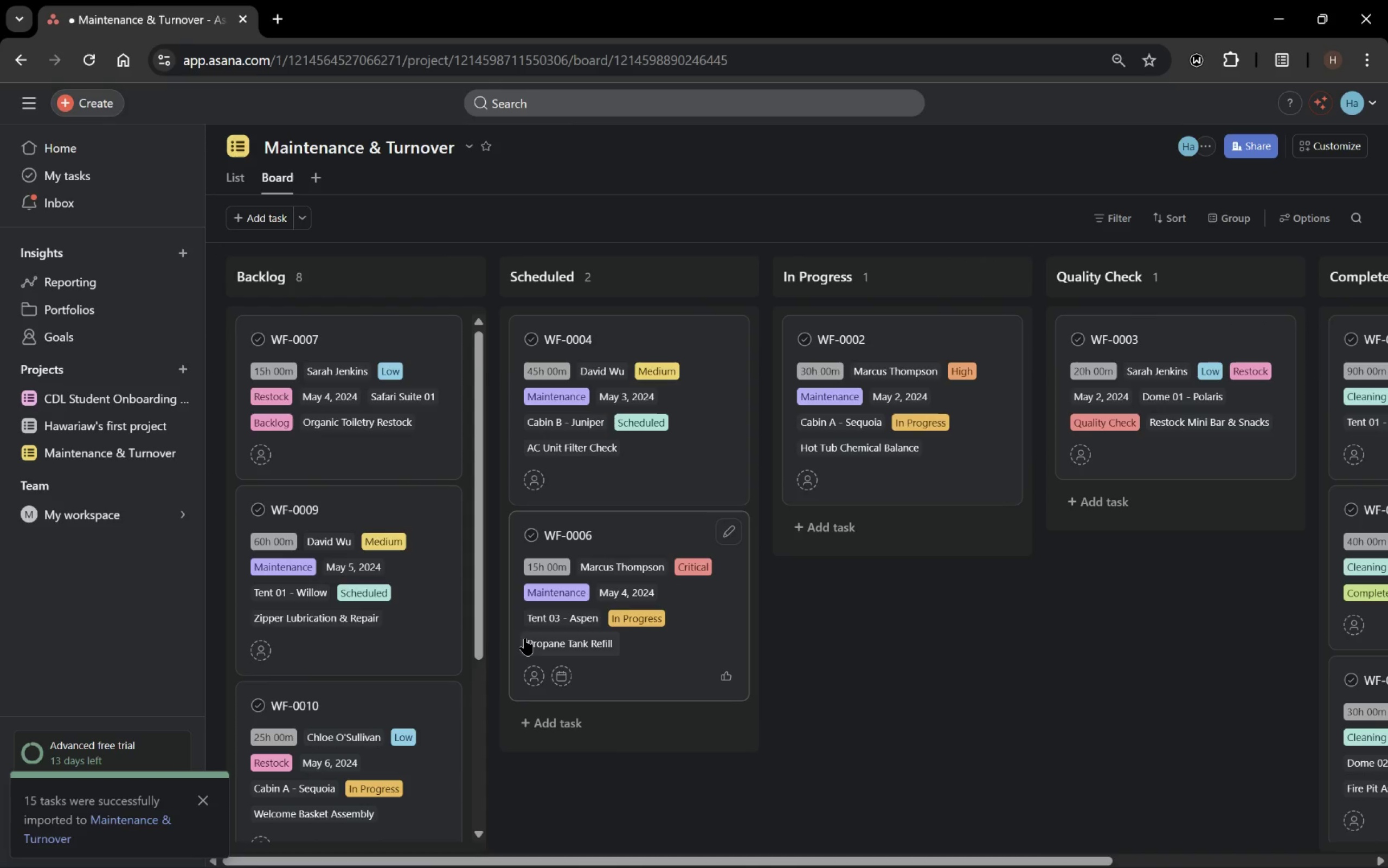 
scroll: coordinate [516, 651], scroll_direction: down, amount: 3.0
 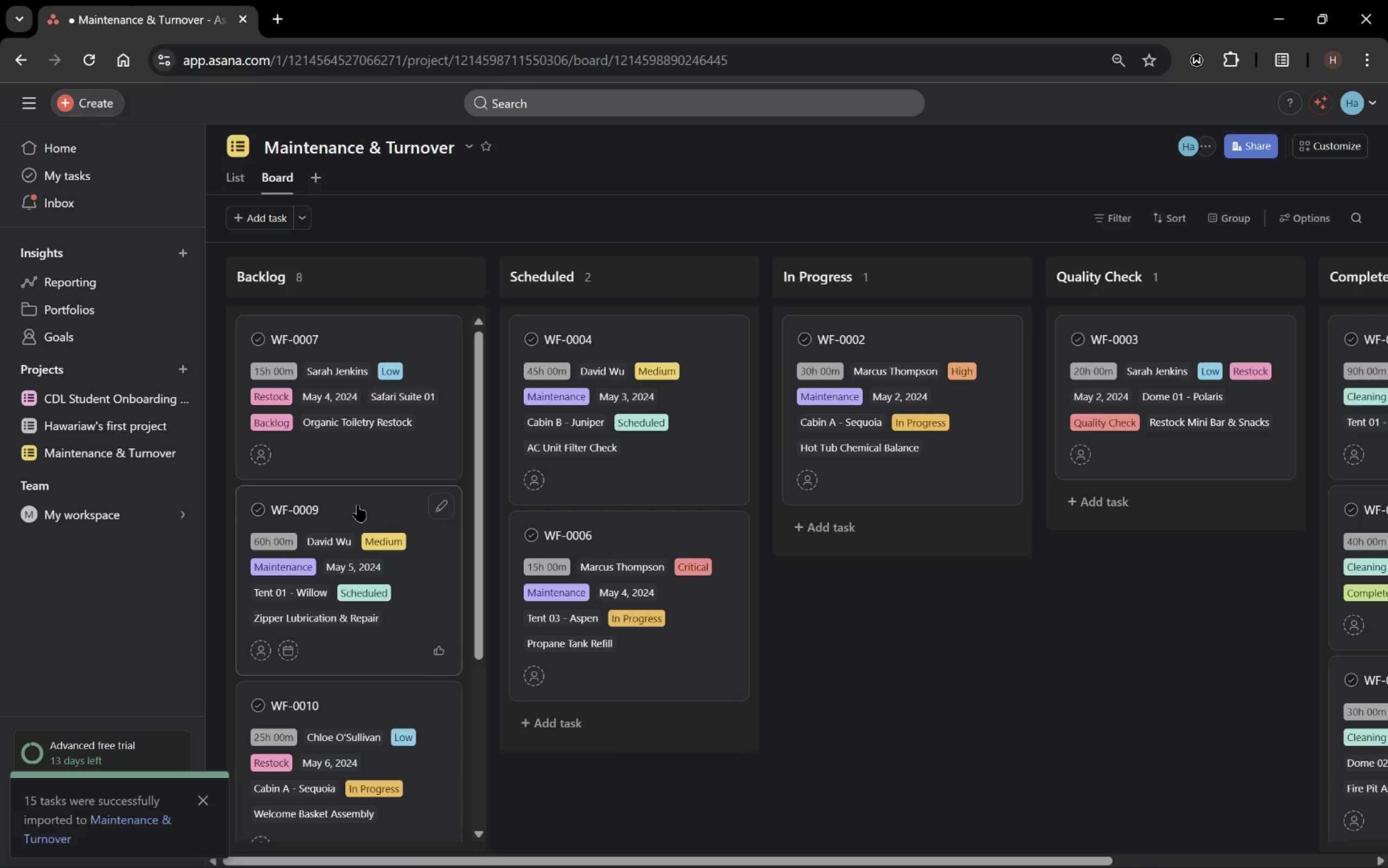 
left_click_drag(start_coordinate=[358, 505], to_coordinate=[623, 667])
 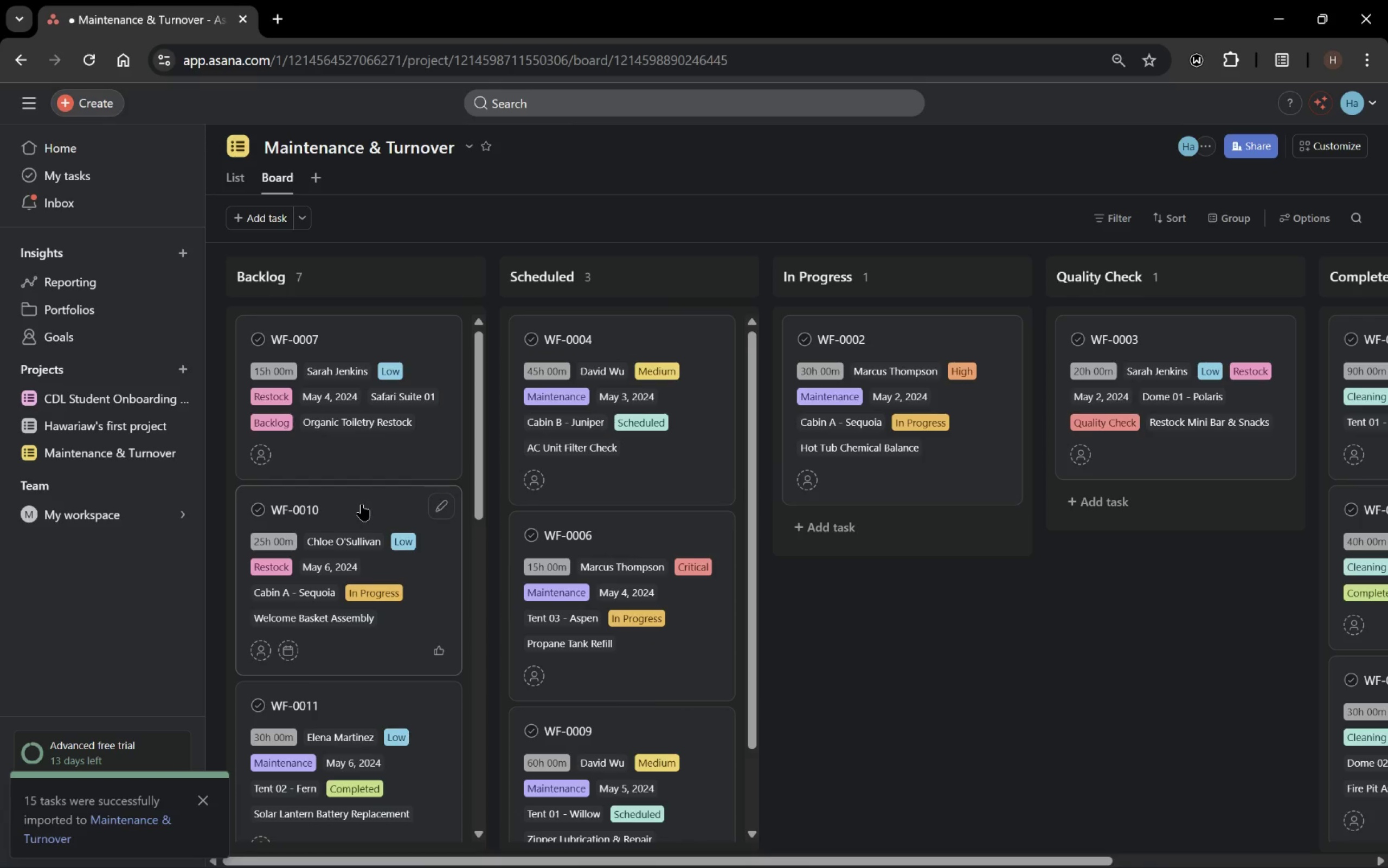 
left_click_drag(start_coordinate=[362, 504], to_coordinate=[931, 528])
 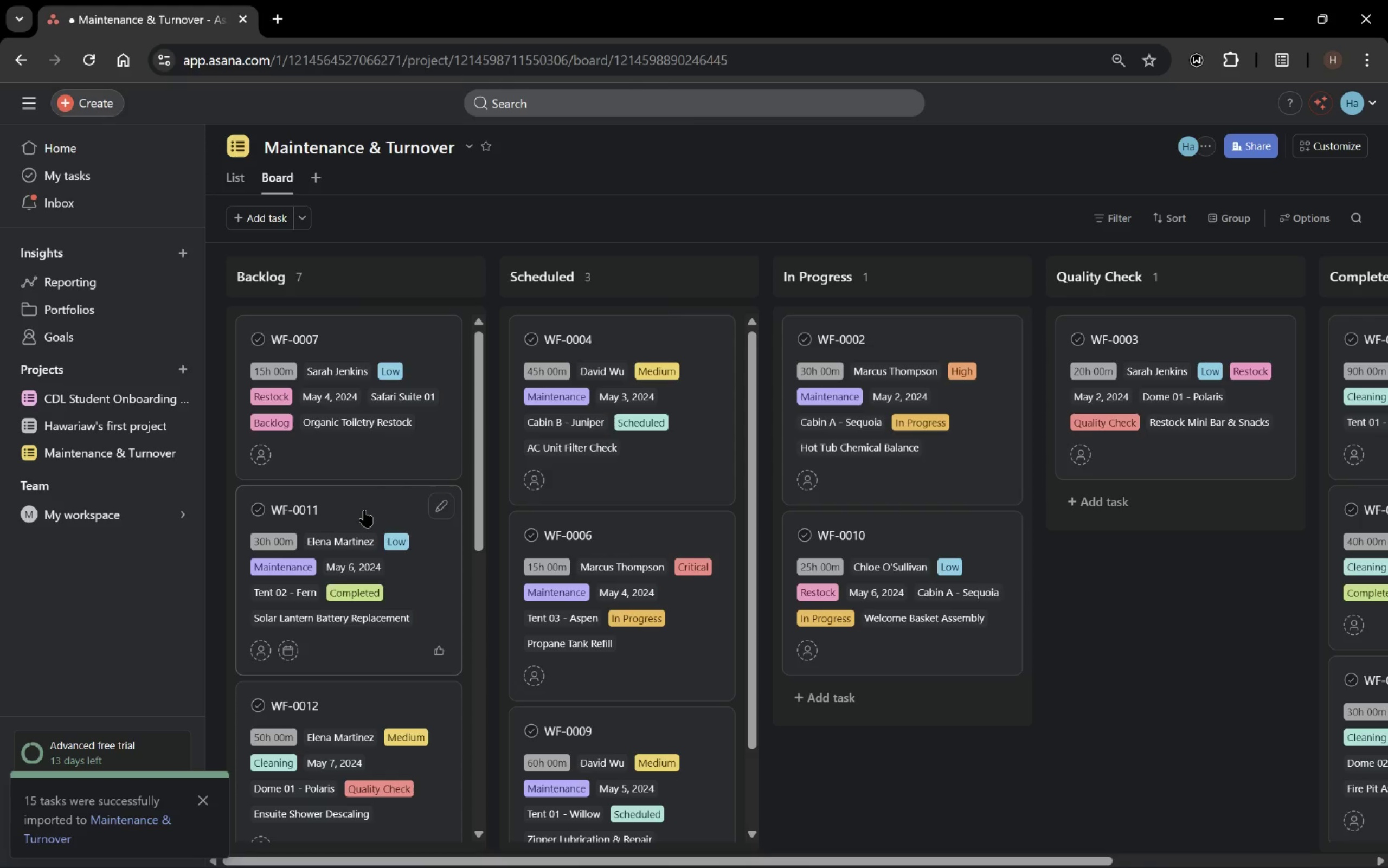 
wait(5.35)
 